 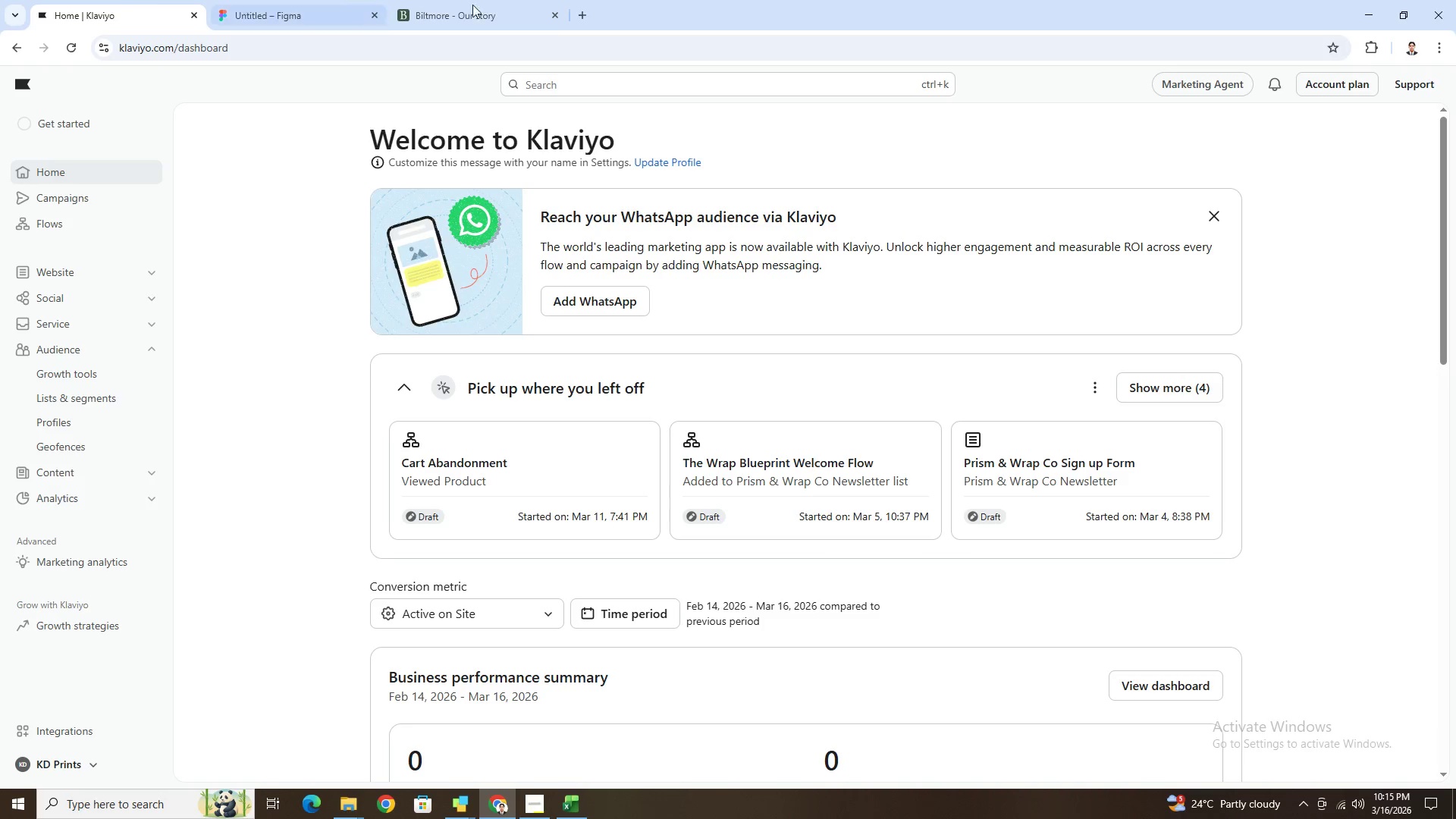 
left_click([572, 808])
 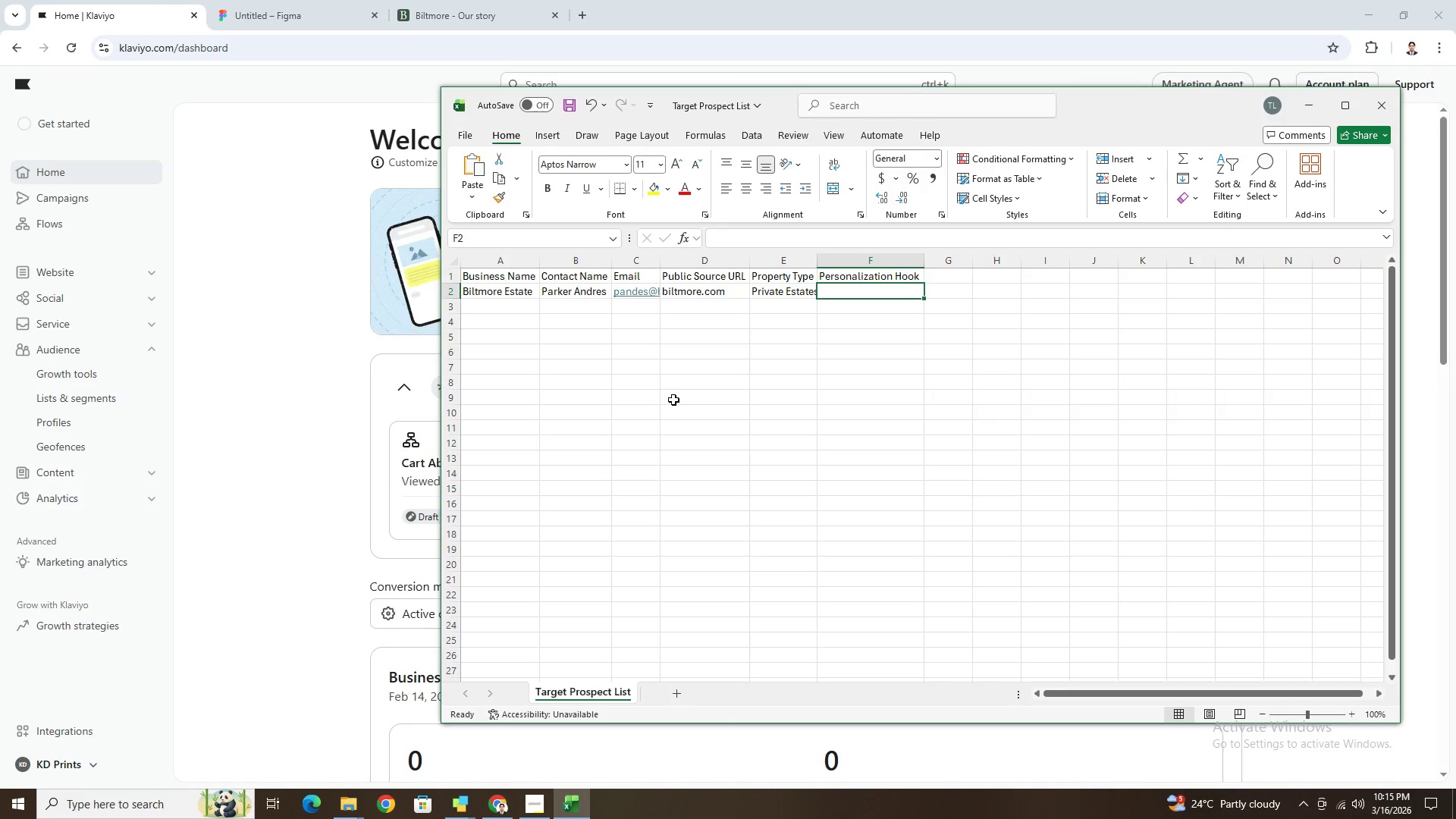 
left_click([655, 384])
 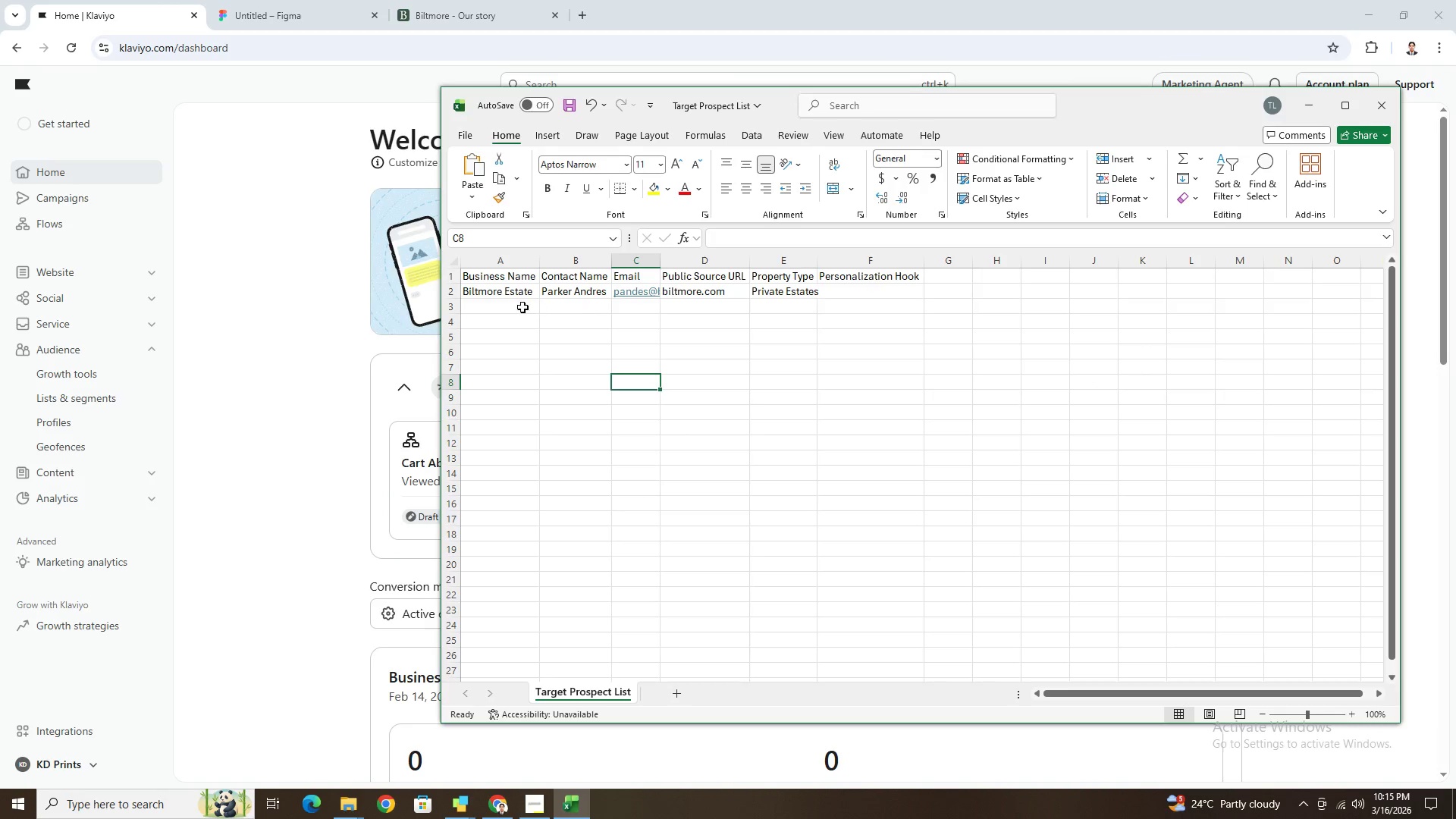 
left_click([521, 305])
 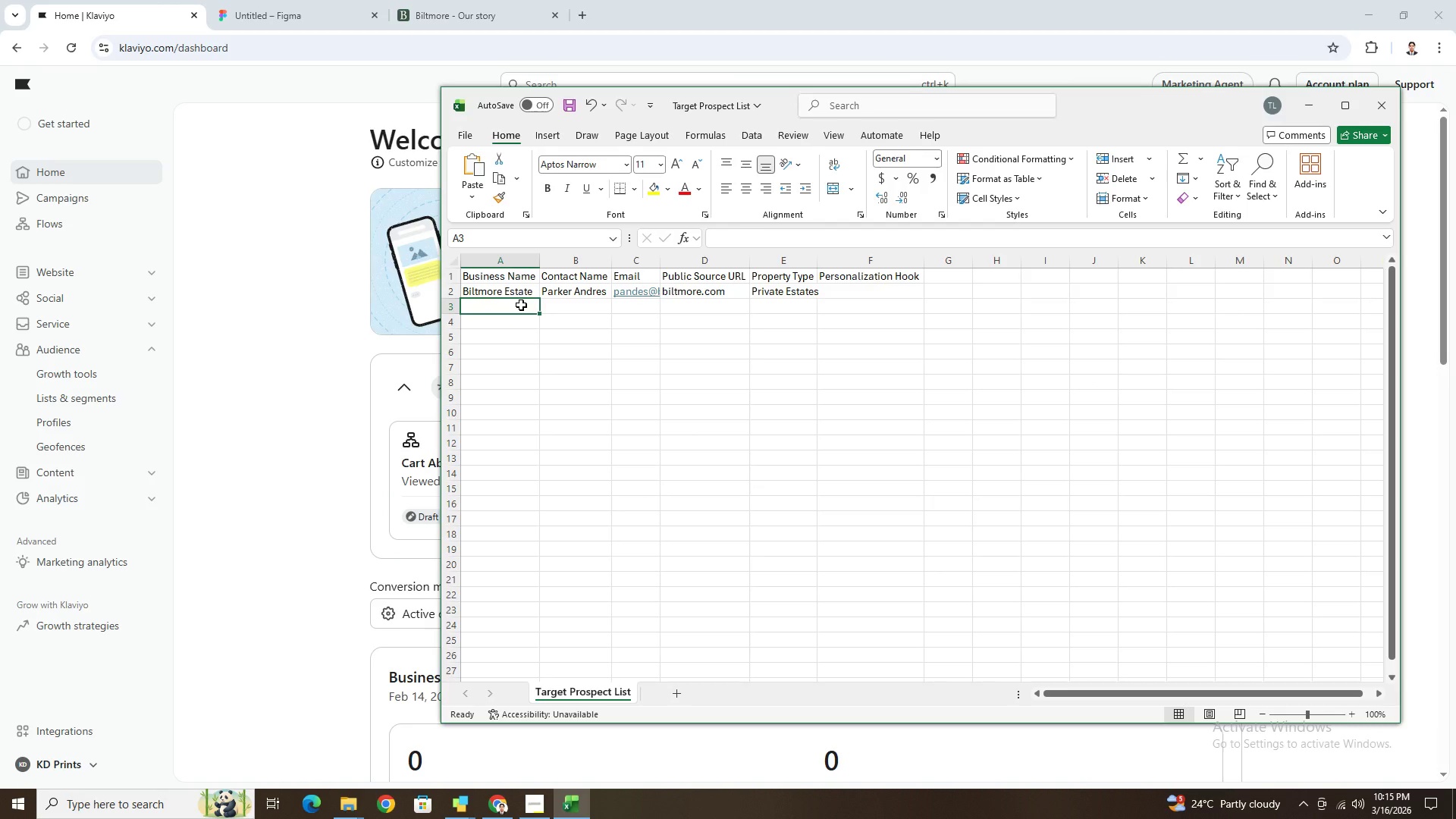 
wait(9.36)
 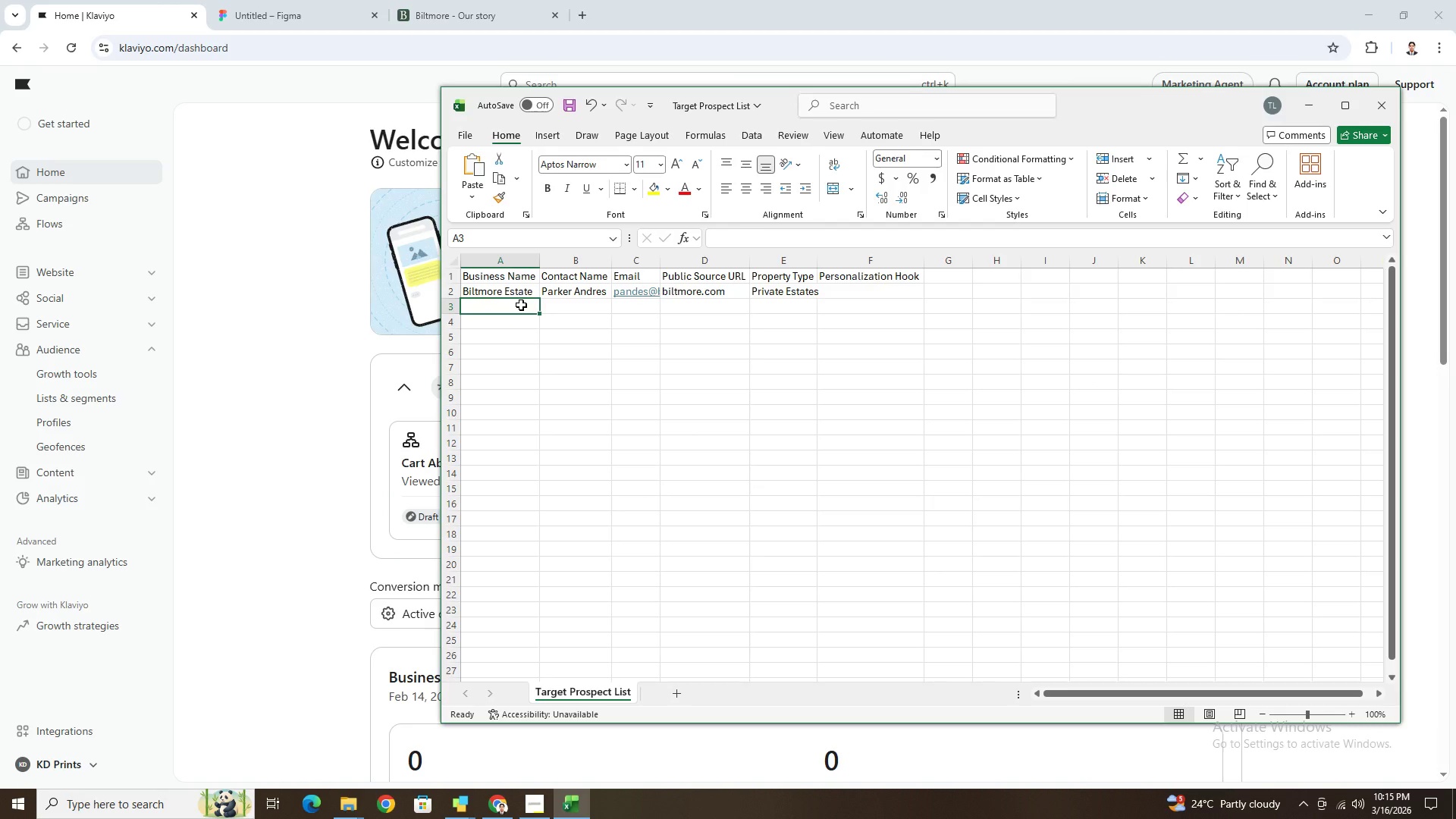 
type(Auberge Resorts)
 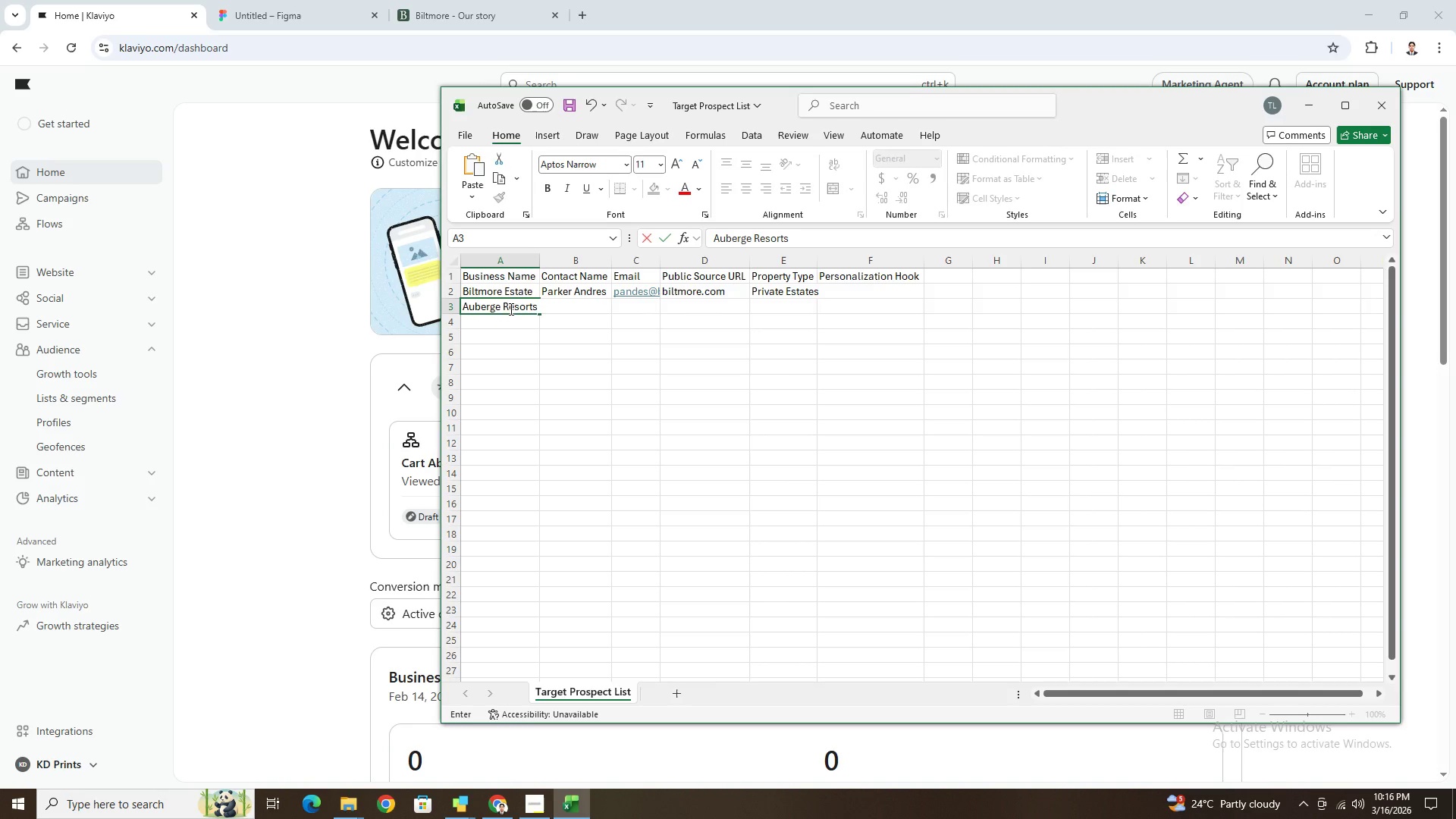 
key(Tab)
type(Craig Reid)
key(Tab)
 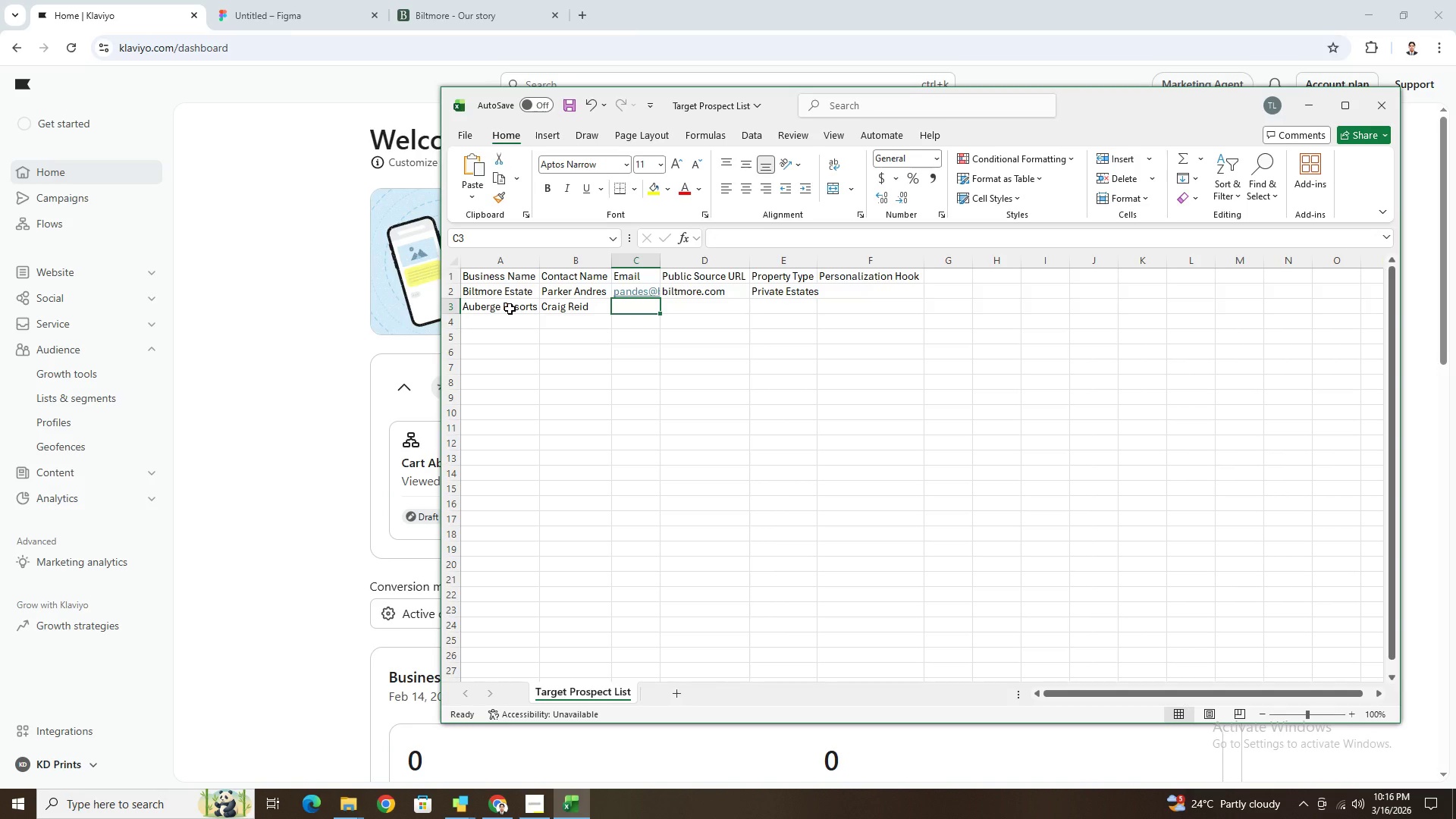 
wait(6.0)
 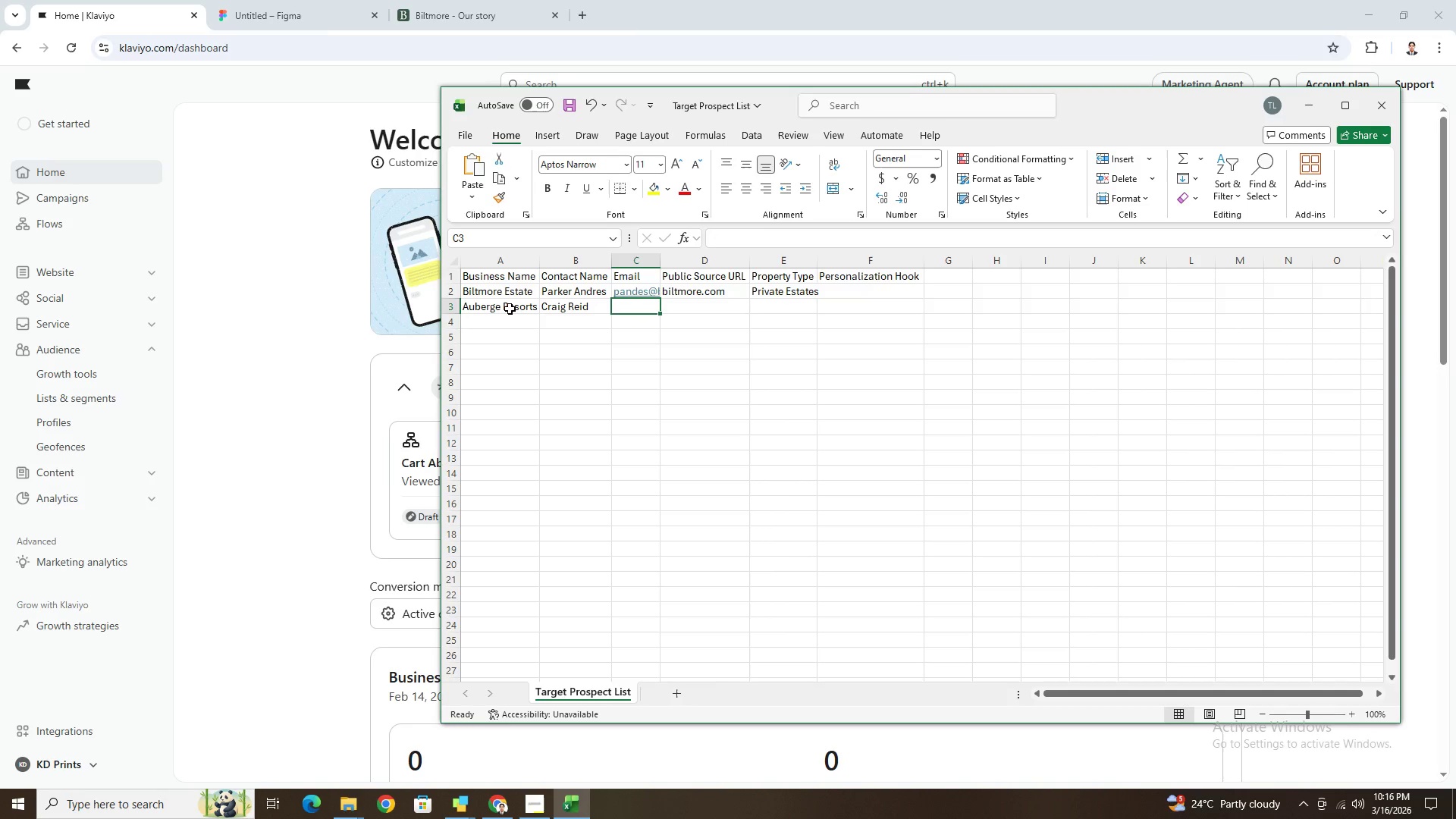 
type(craig)
 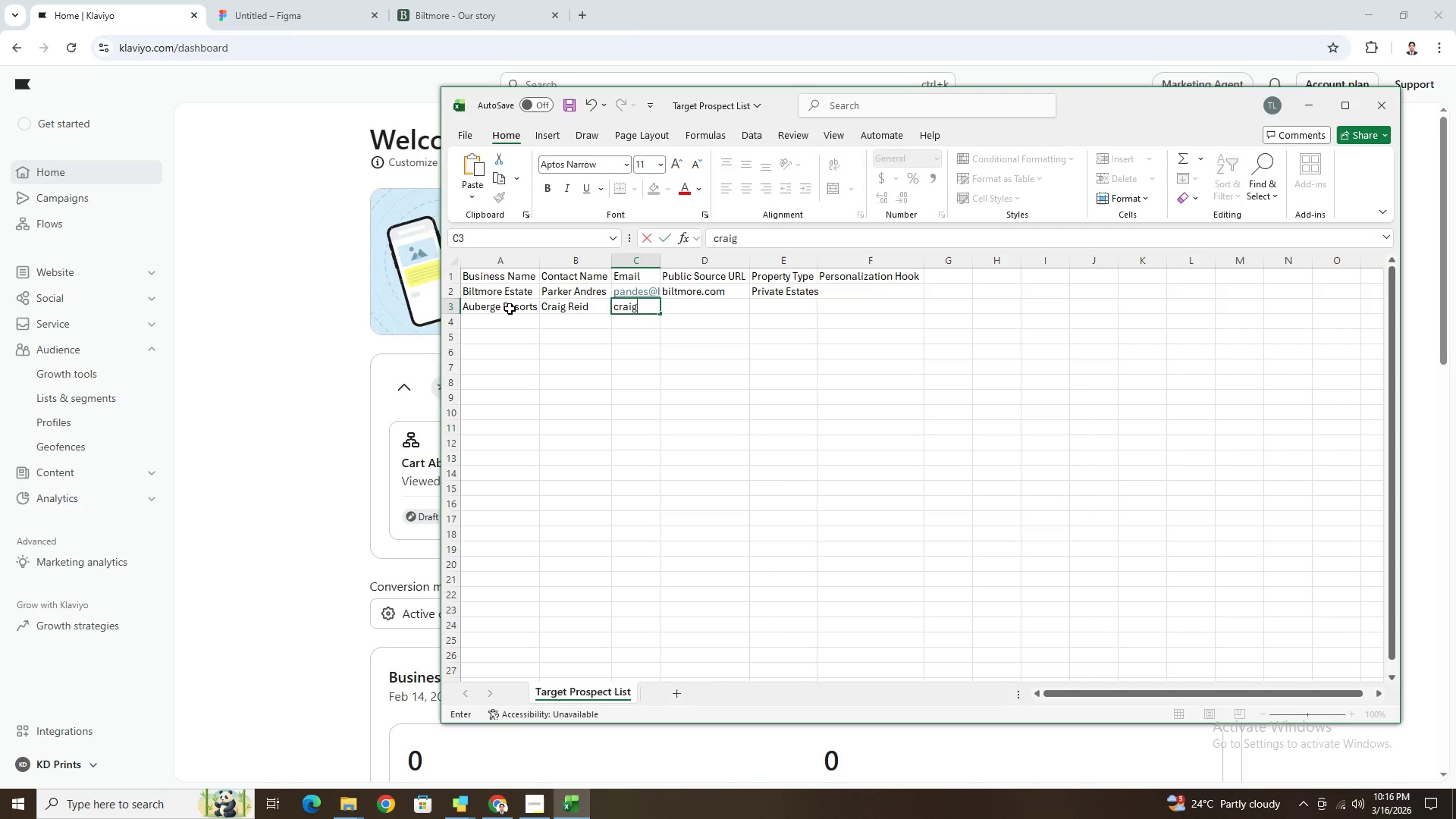 
wait(5.5)
 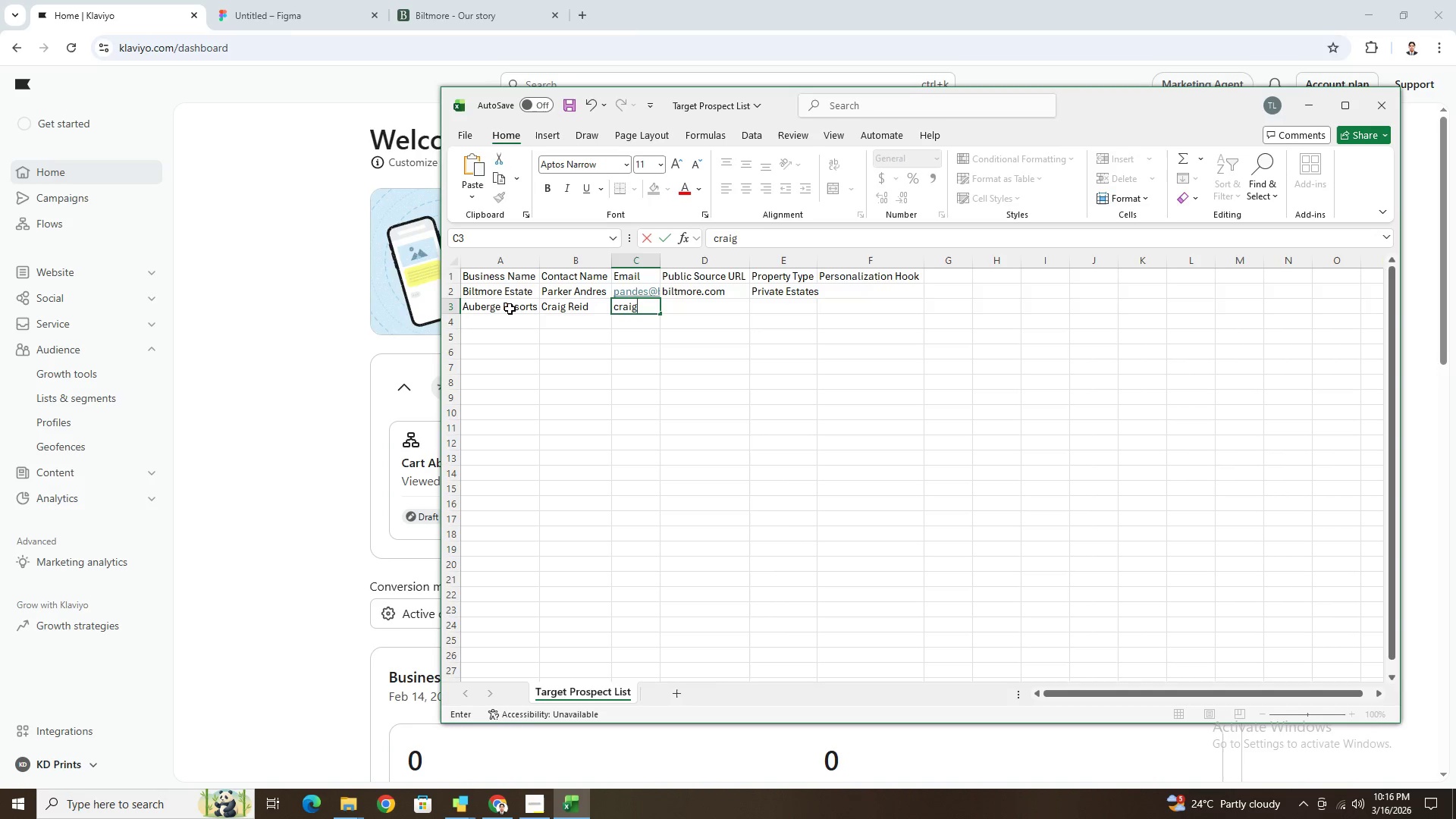 
type(.reid@aubergeresorts.com)
key(Tab)
 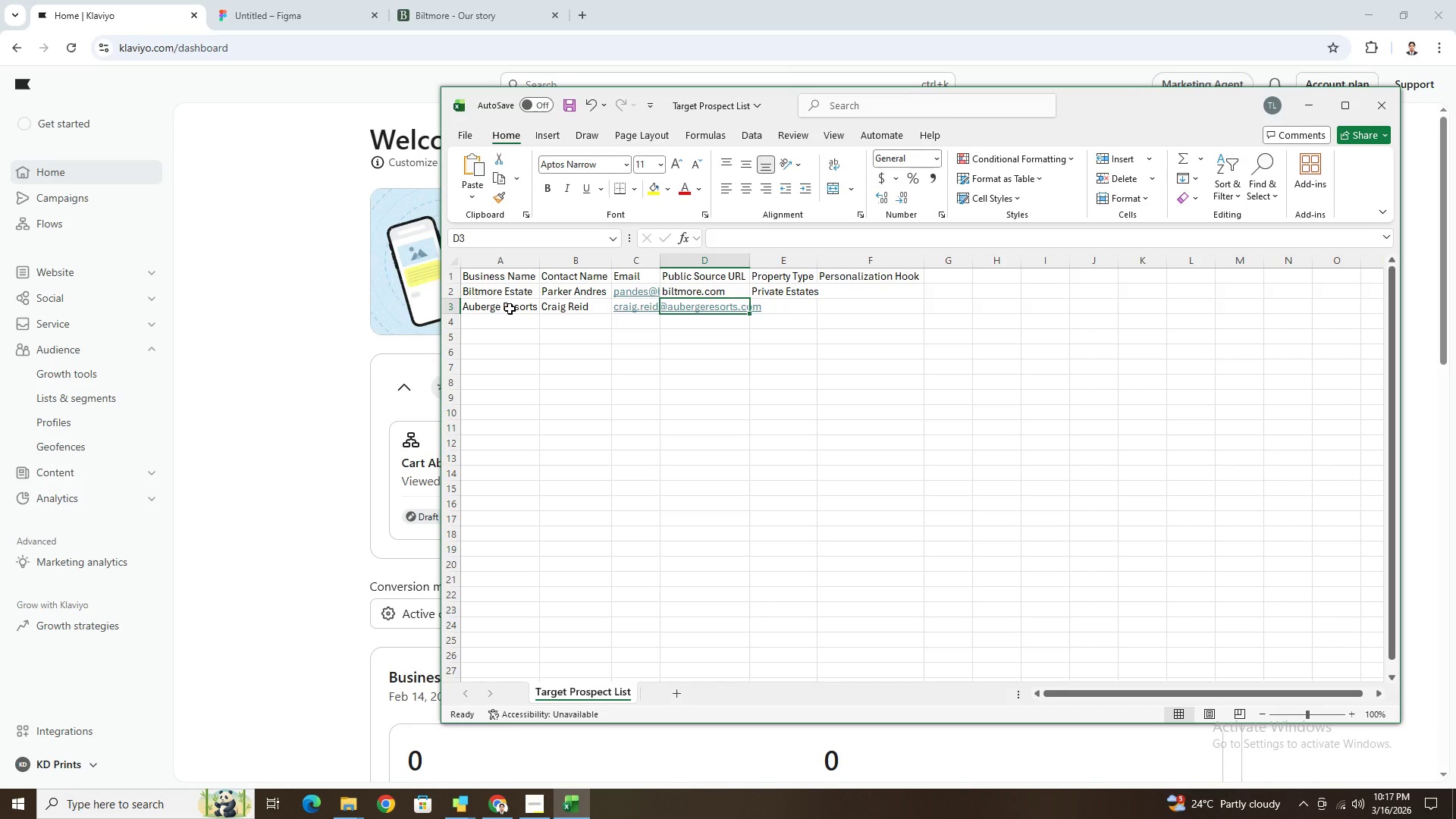 
wait(35.8)
 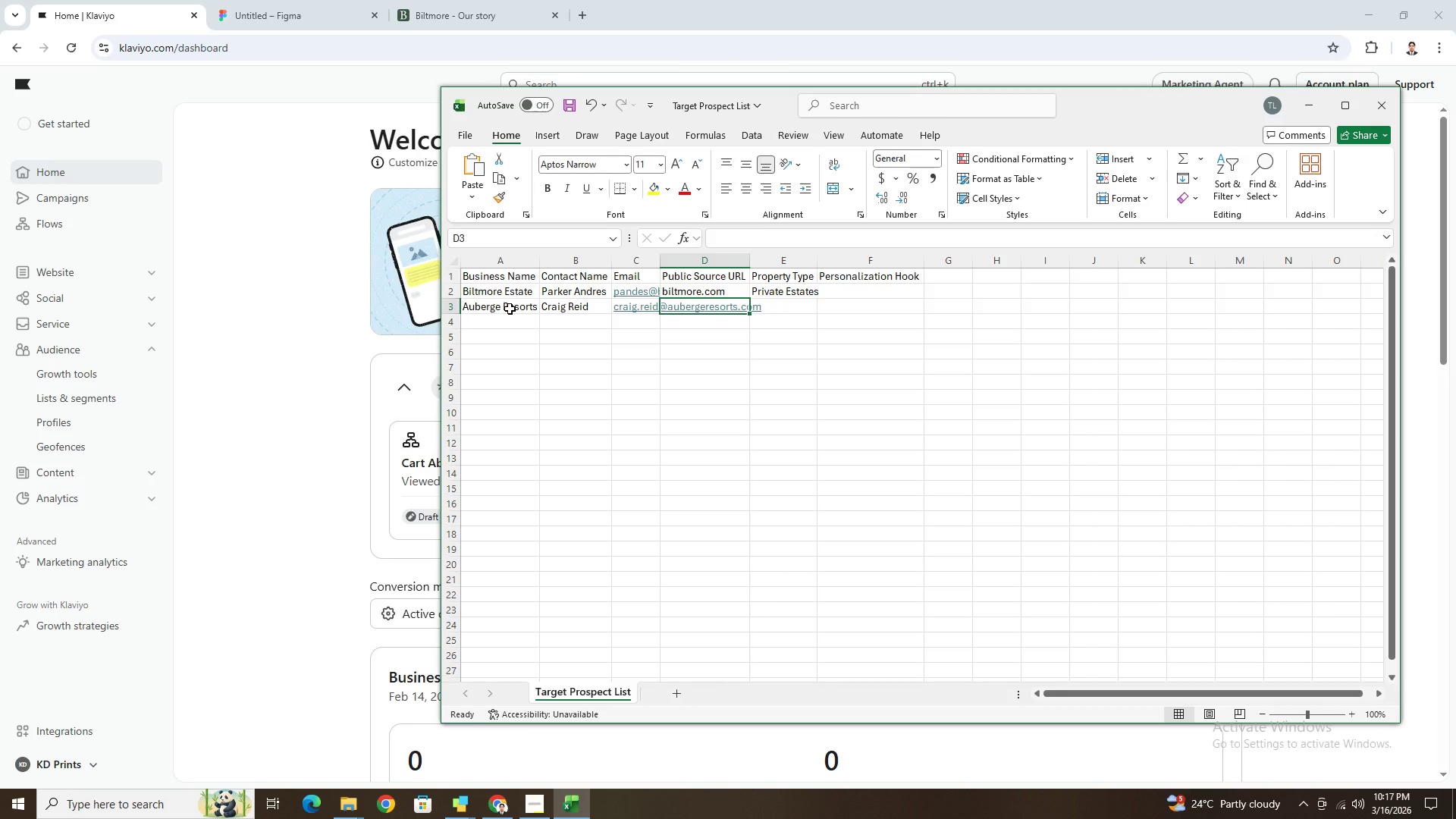 
left_click([770, 300])
 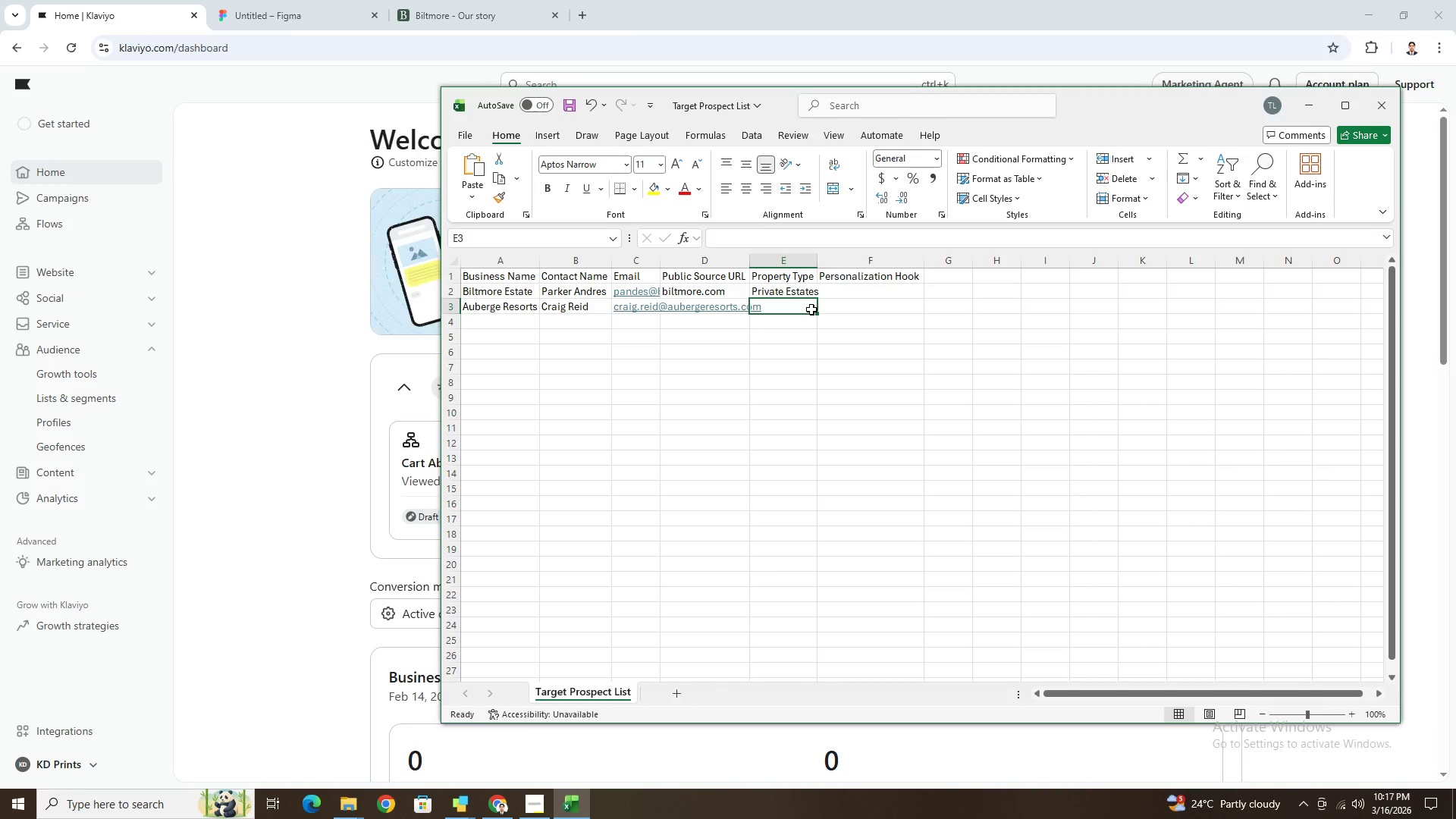 
wait(12.84)
 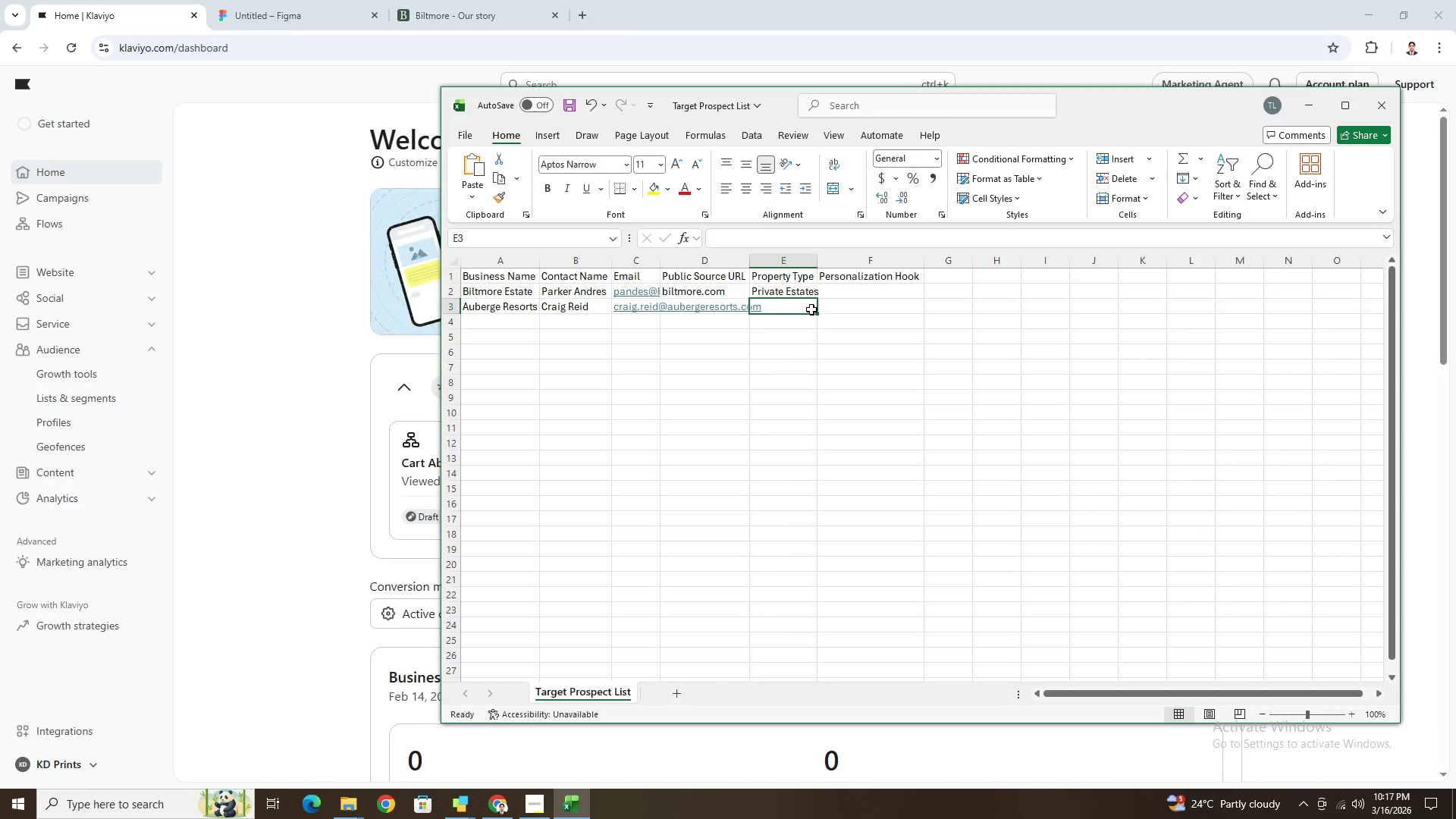 
left_click([731, 347])
 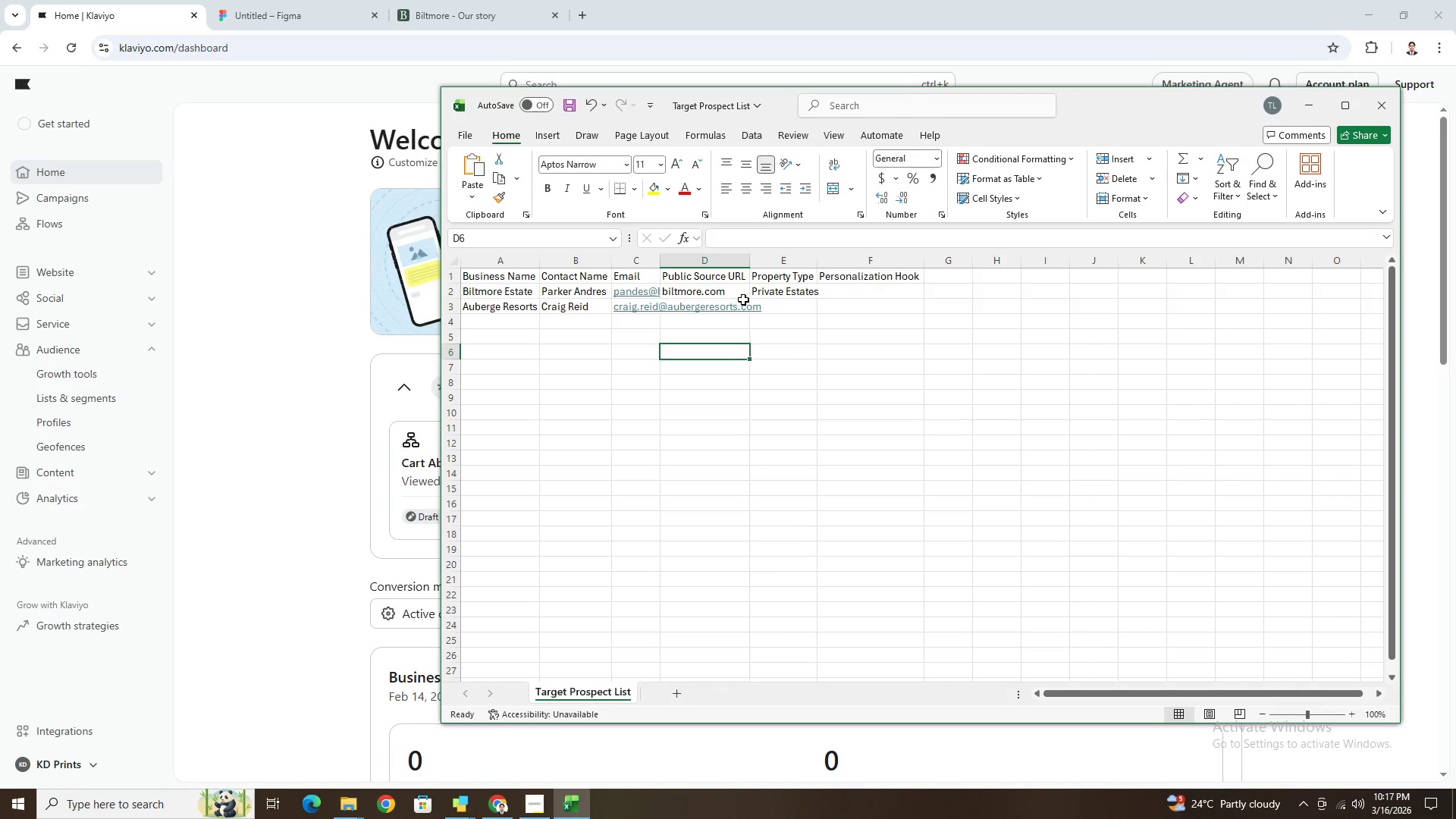 
left_click([745, 298])
 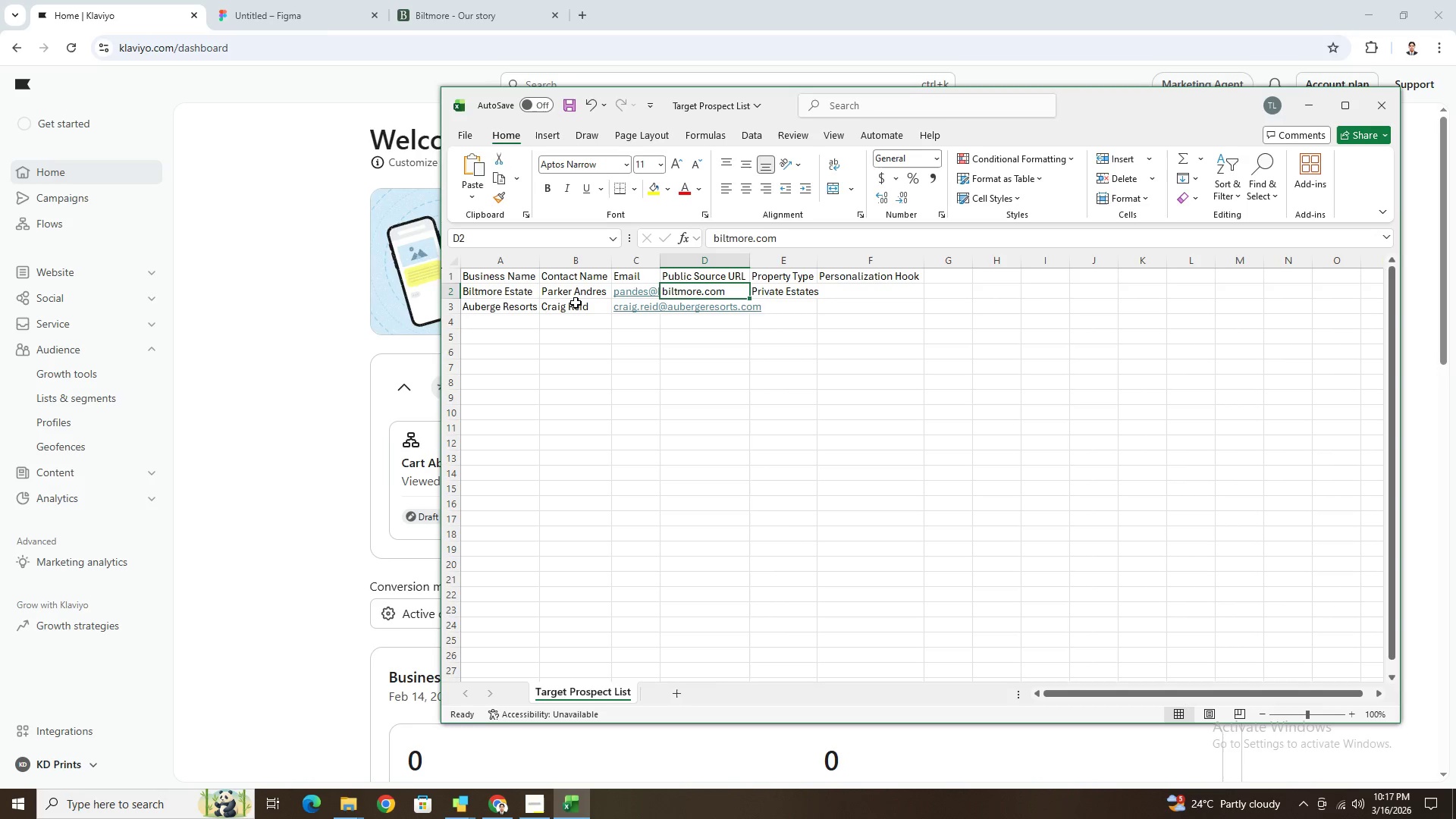 
wait(30.5)
 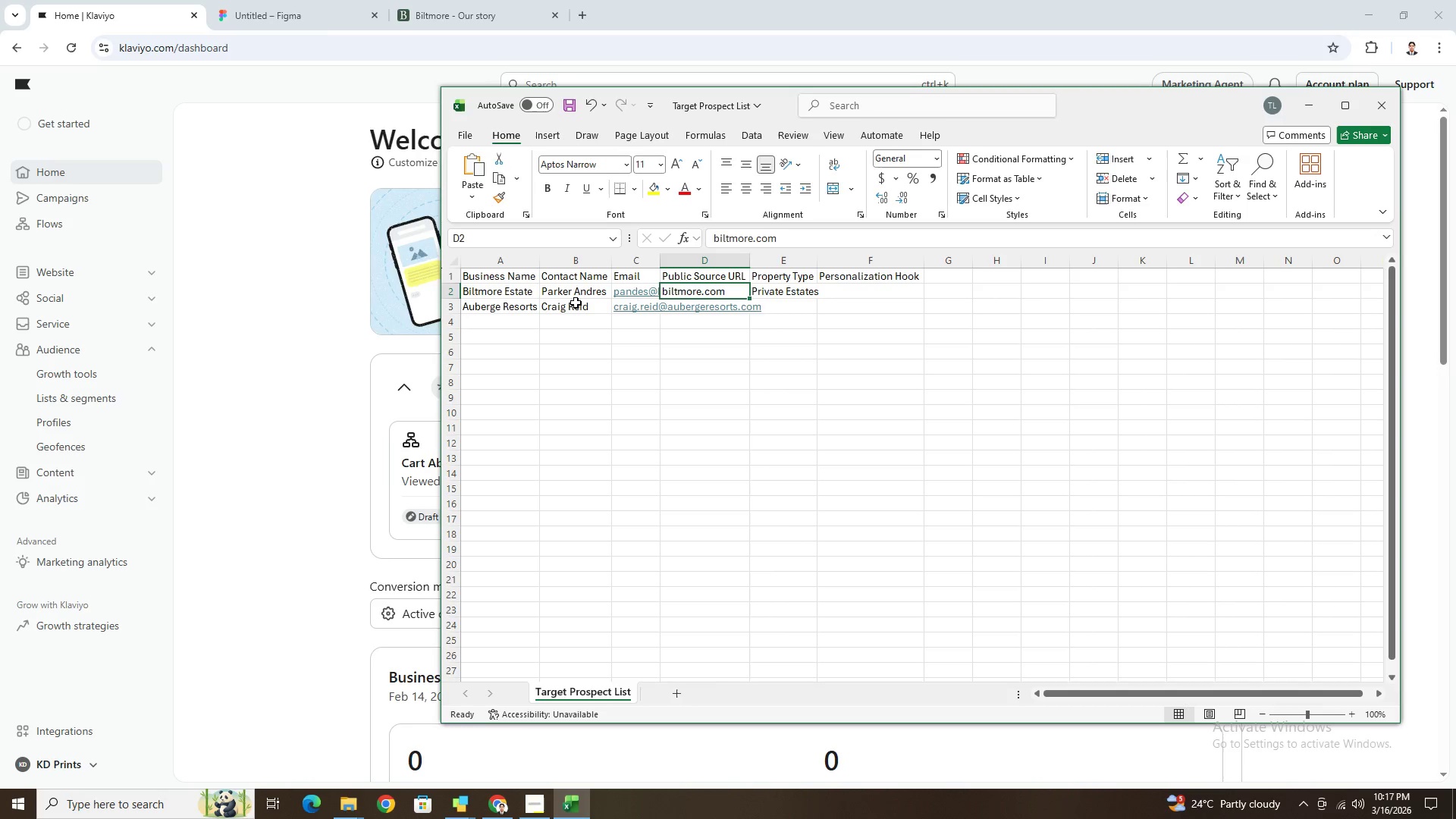 
left_click([526, 309])
 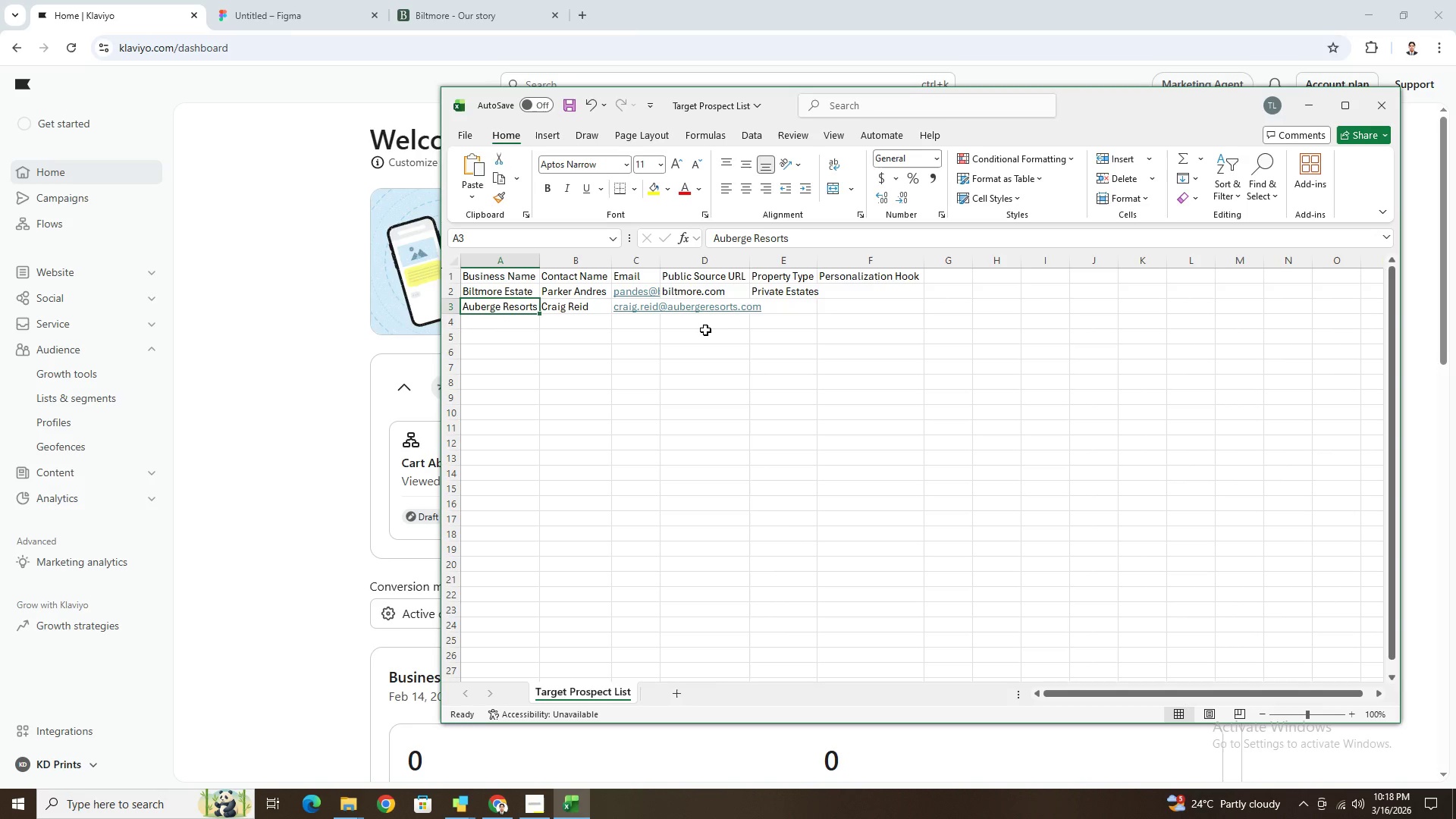 
key(Shift+ArrowRight)
 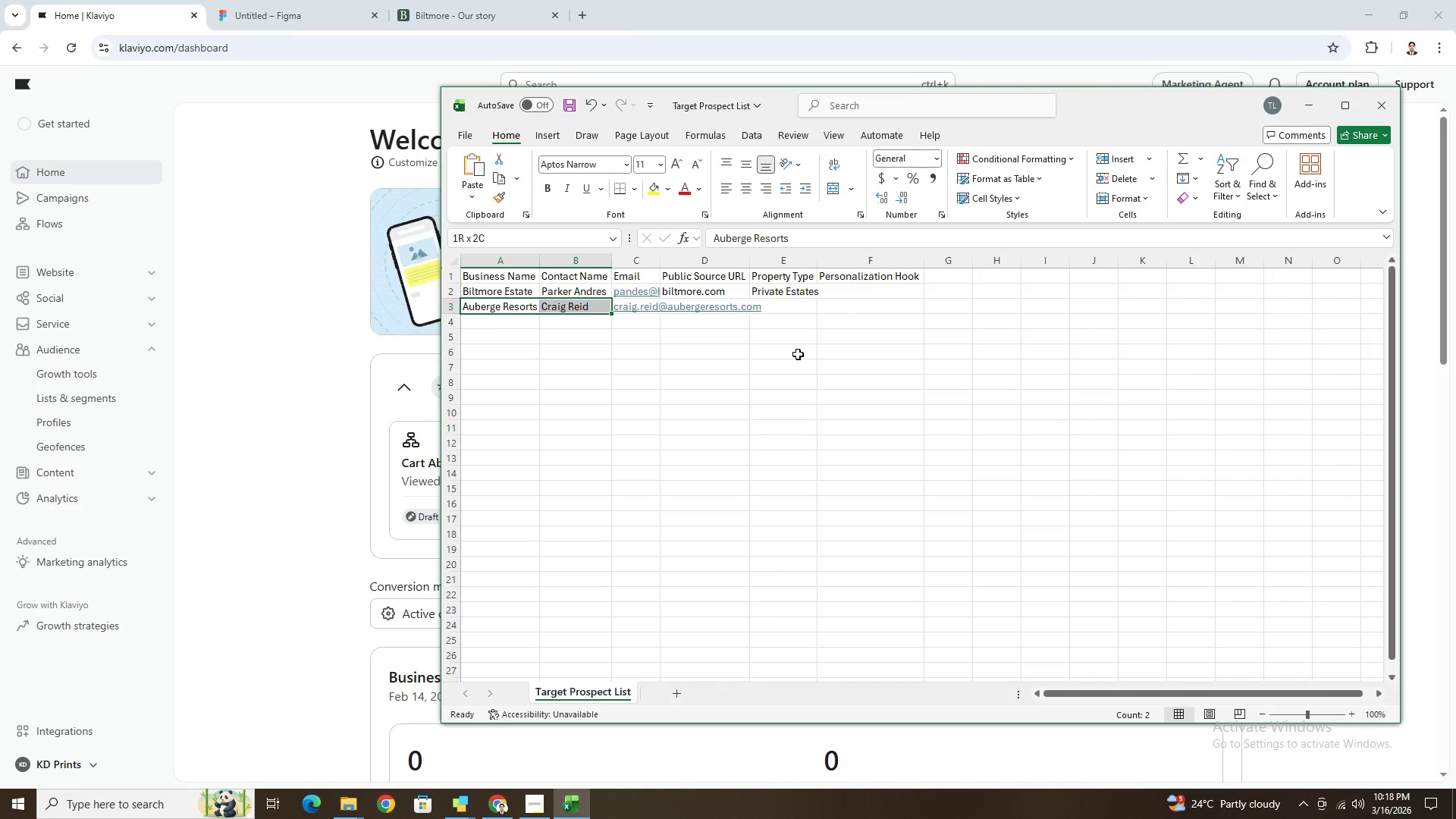 
key(Shift+ArrowRight)
 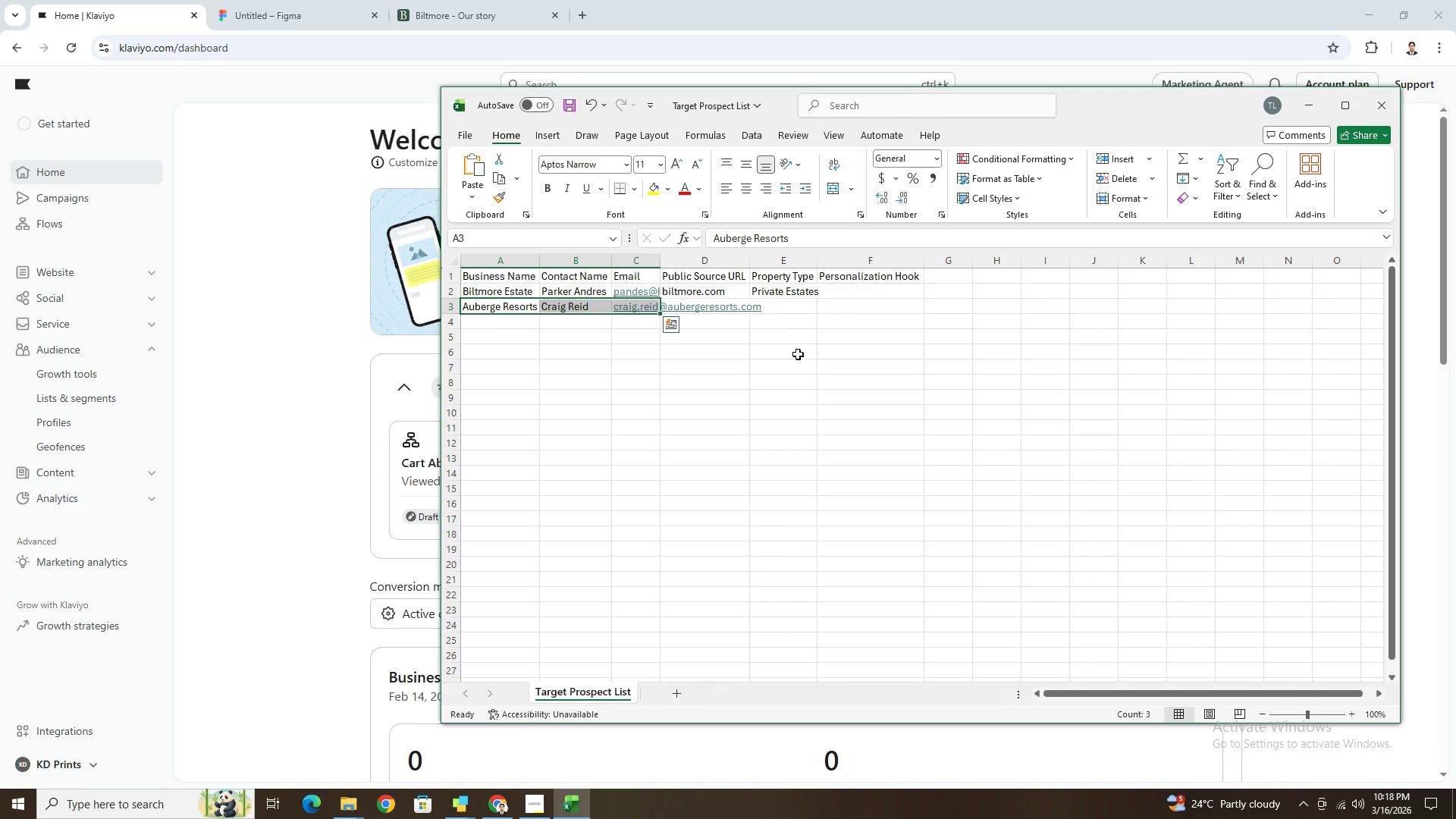 
key(Delete)
 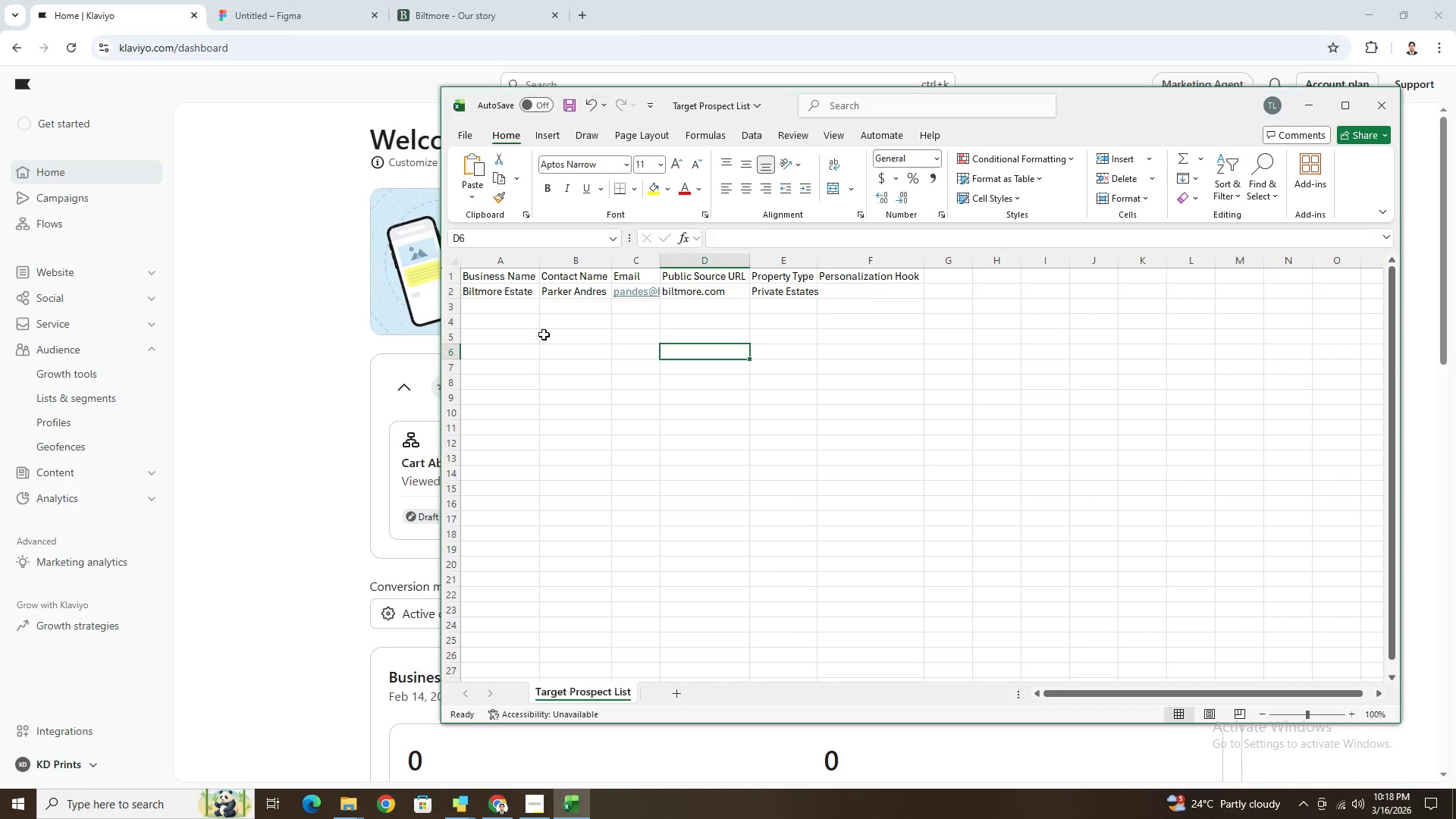 
left_click([535, 305])
 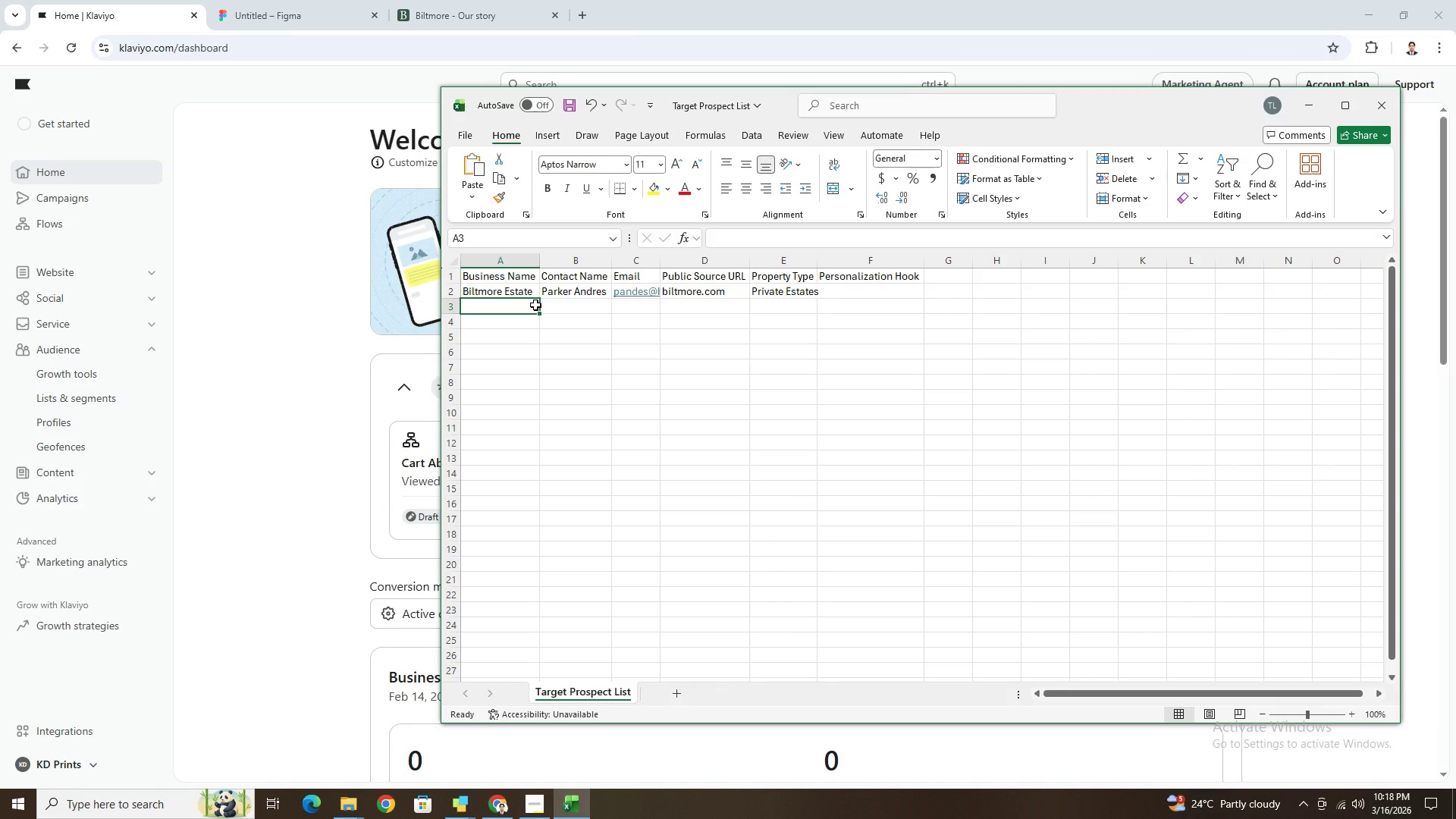 
type(Old Westbury Gardens)
key(Tab)
 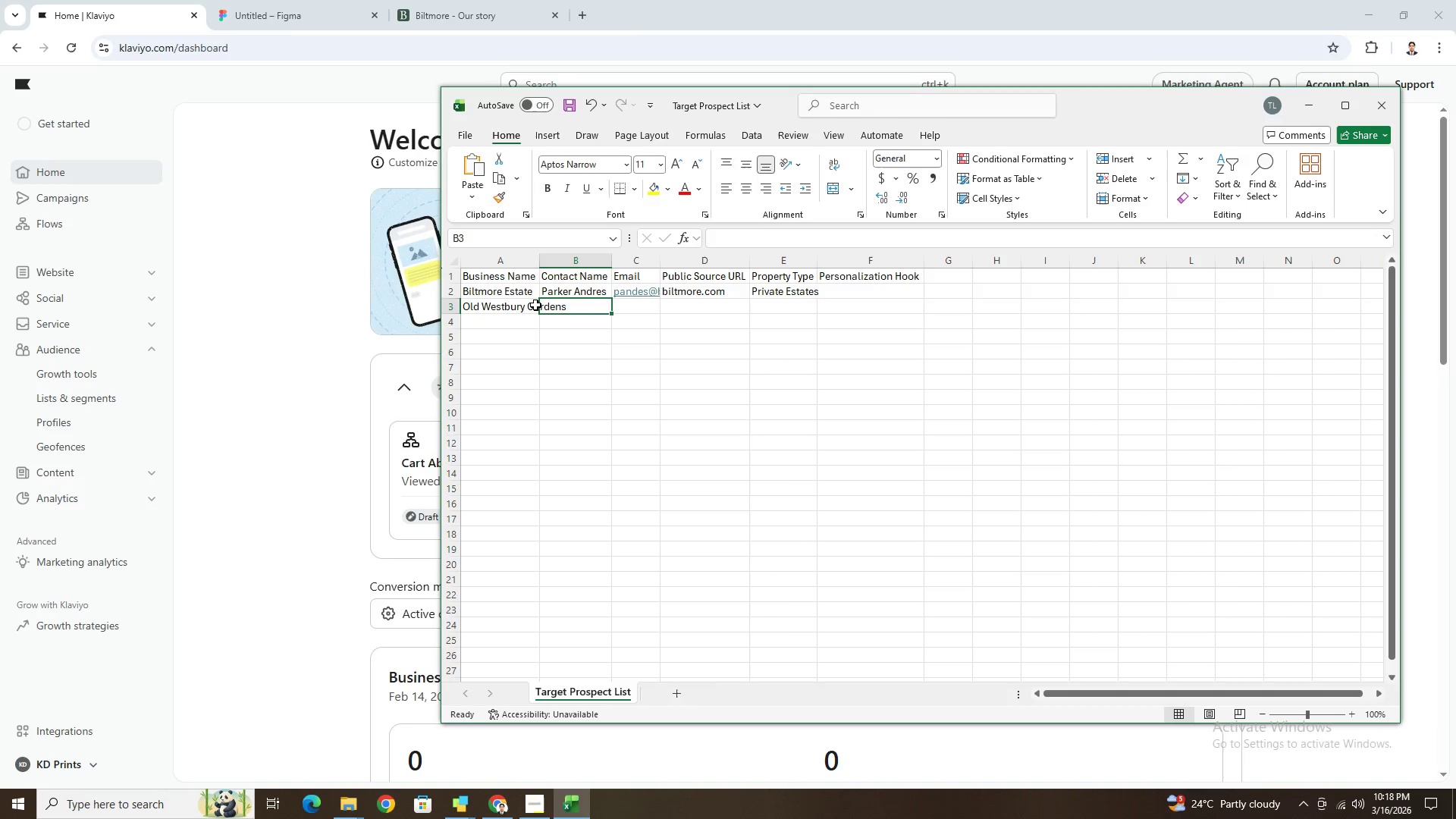 
type(Maura Brush)
key(Tab)
type(mbrush@oldwestburg)
 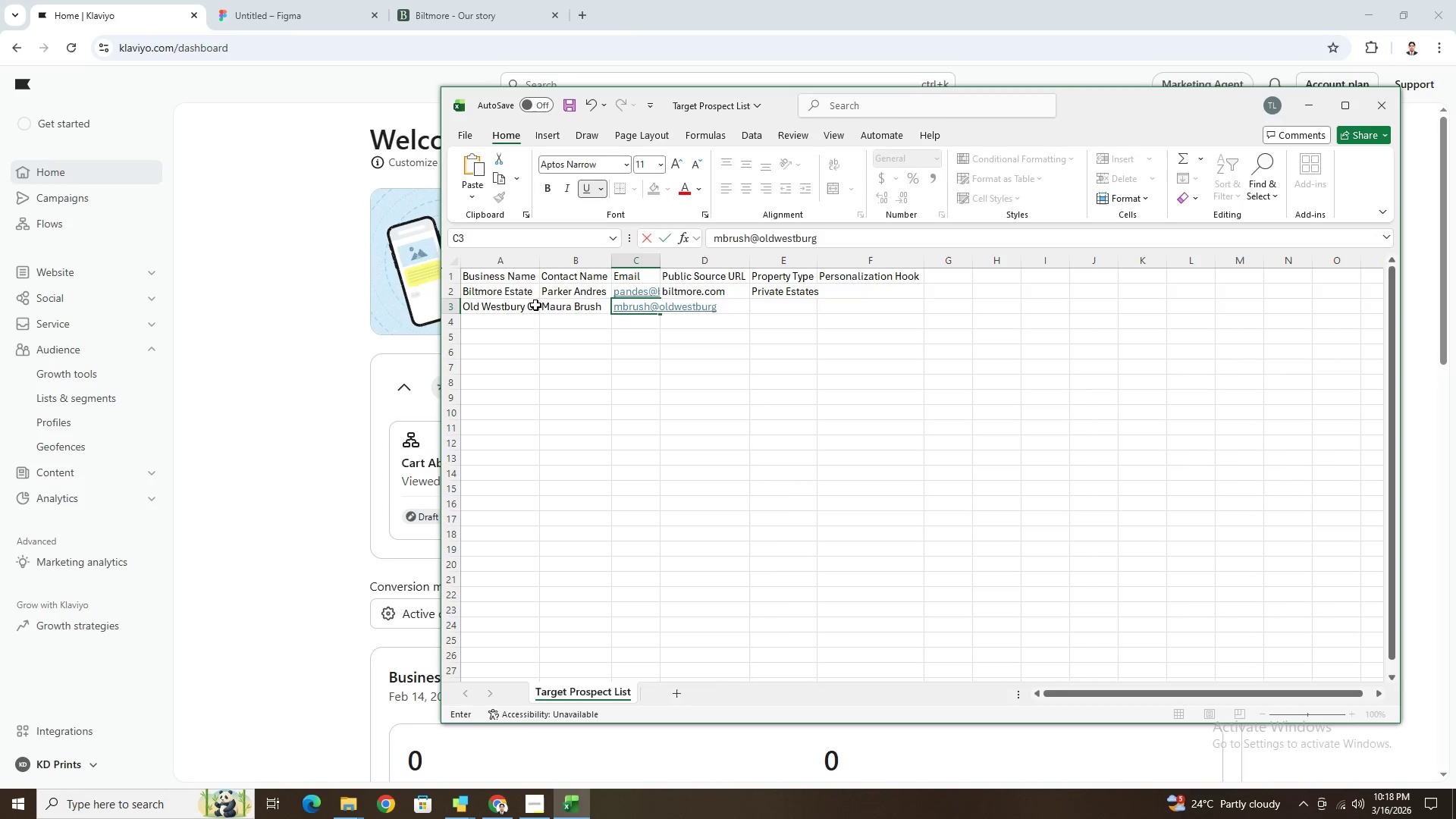 
wait(5.59)
 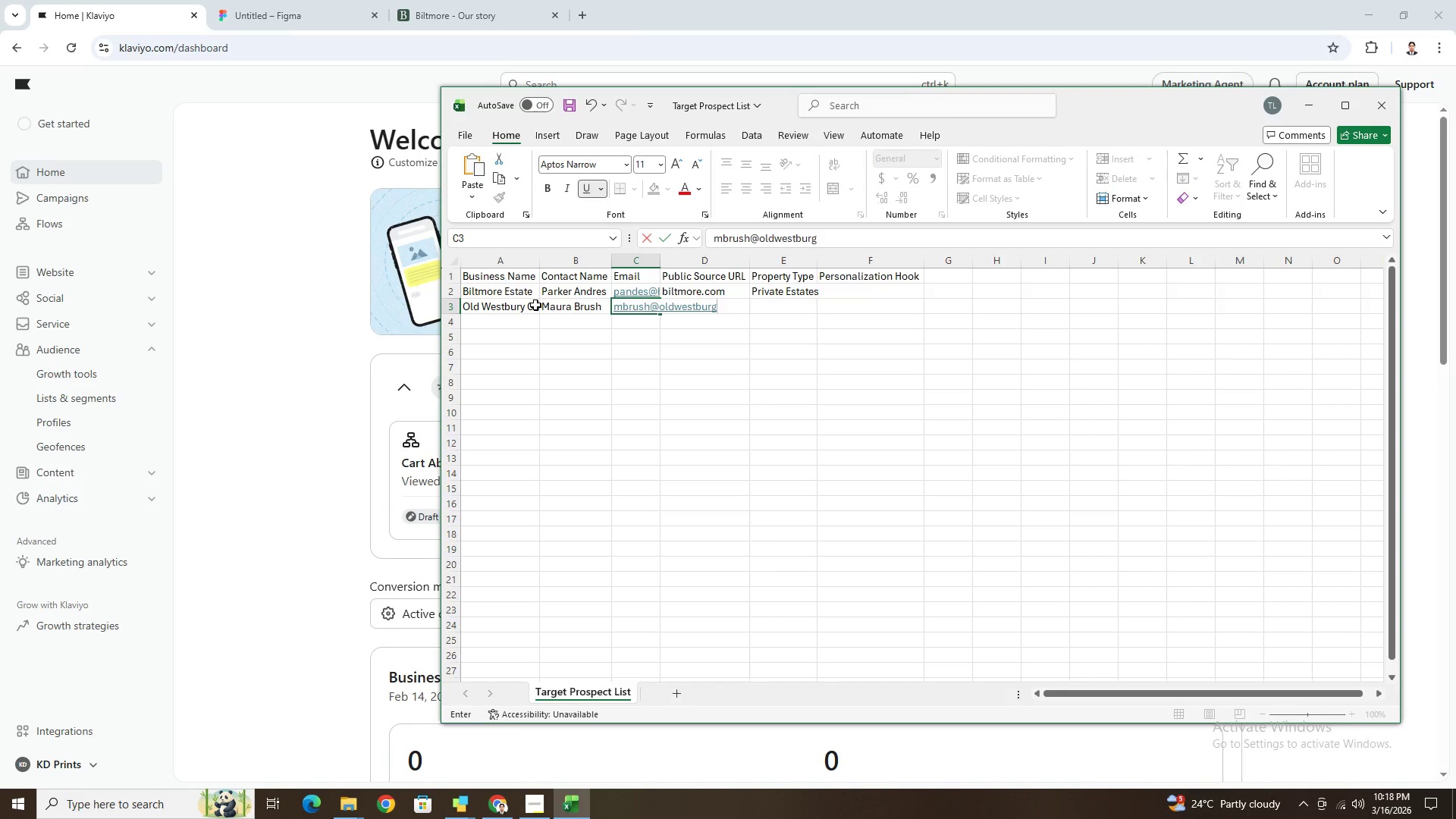 
key(Backspace)
type(ygardens)
 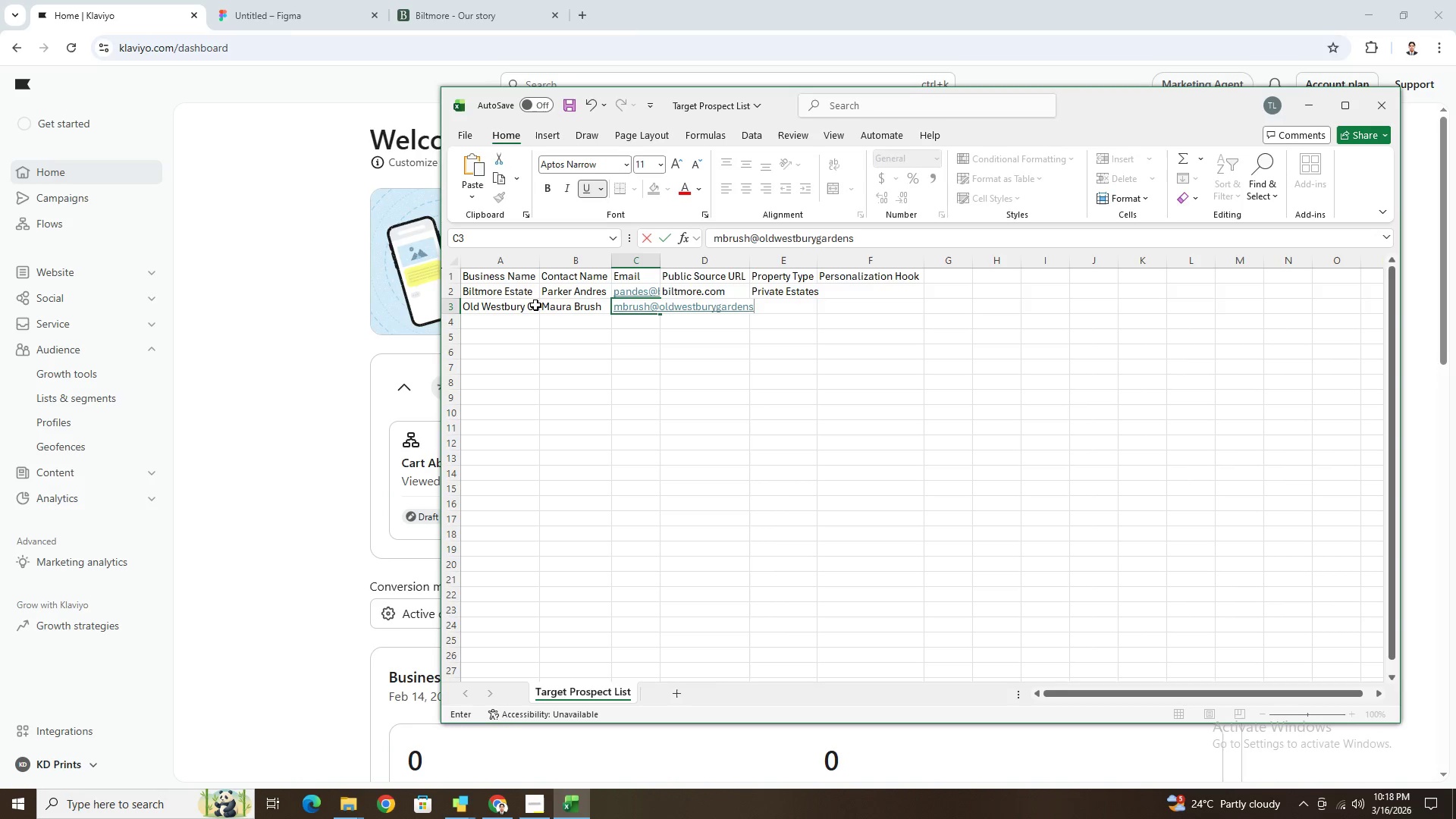 
wait(6.23)
 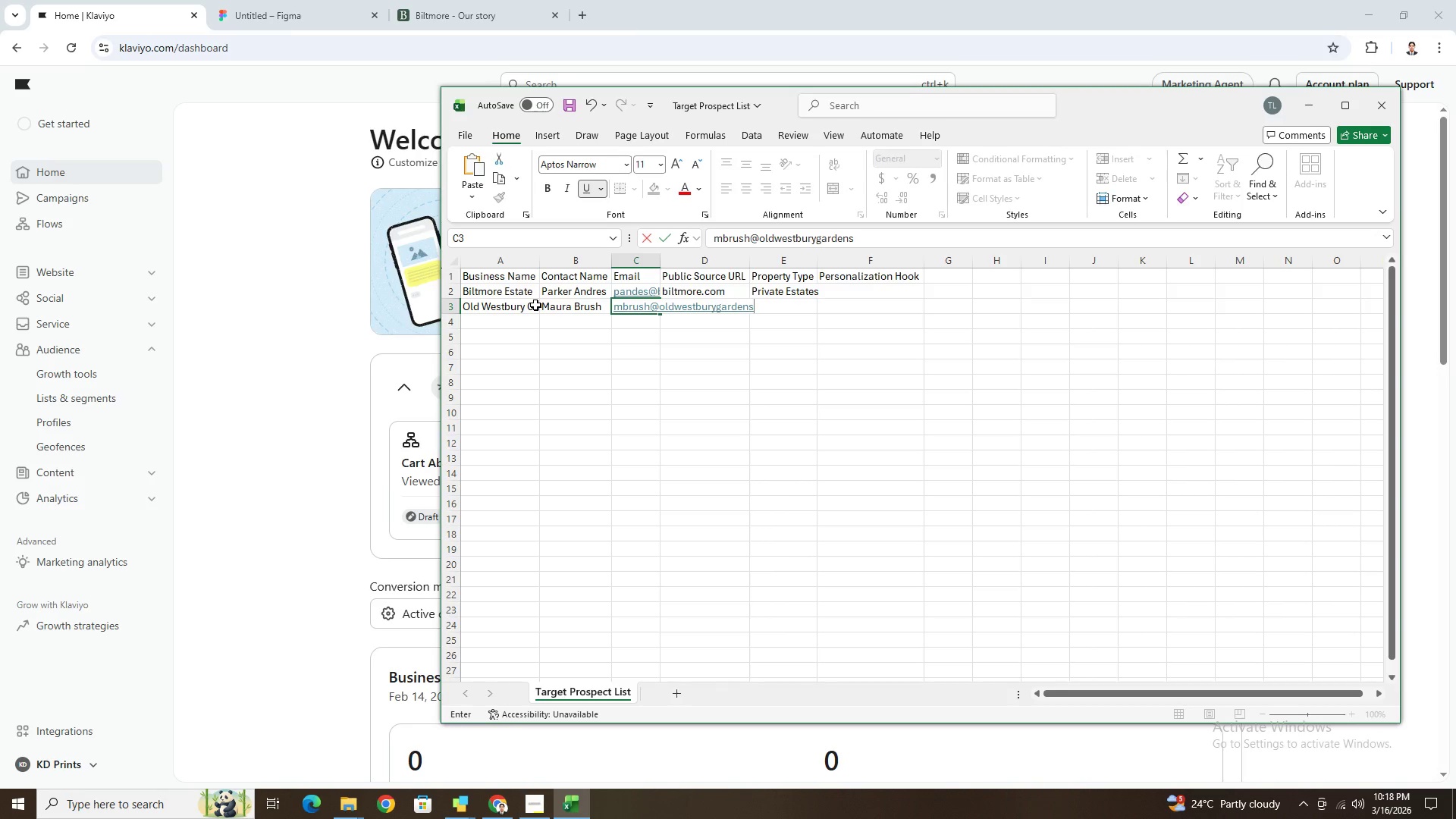 
type(.org)
key(Tab)
type(old)
 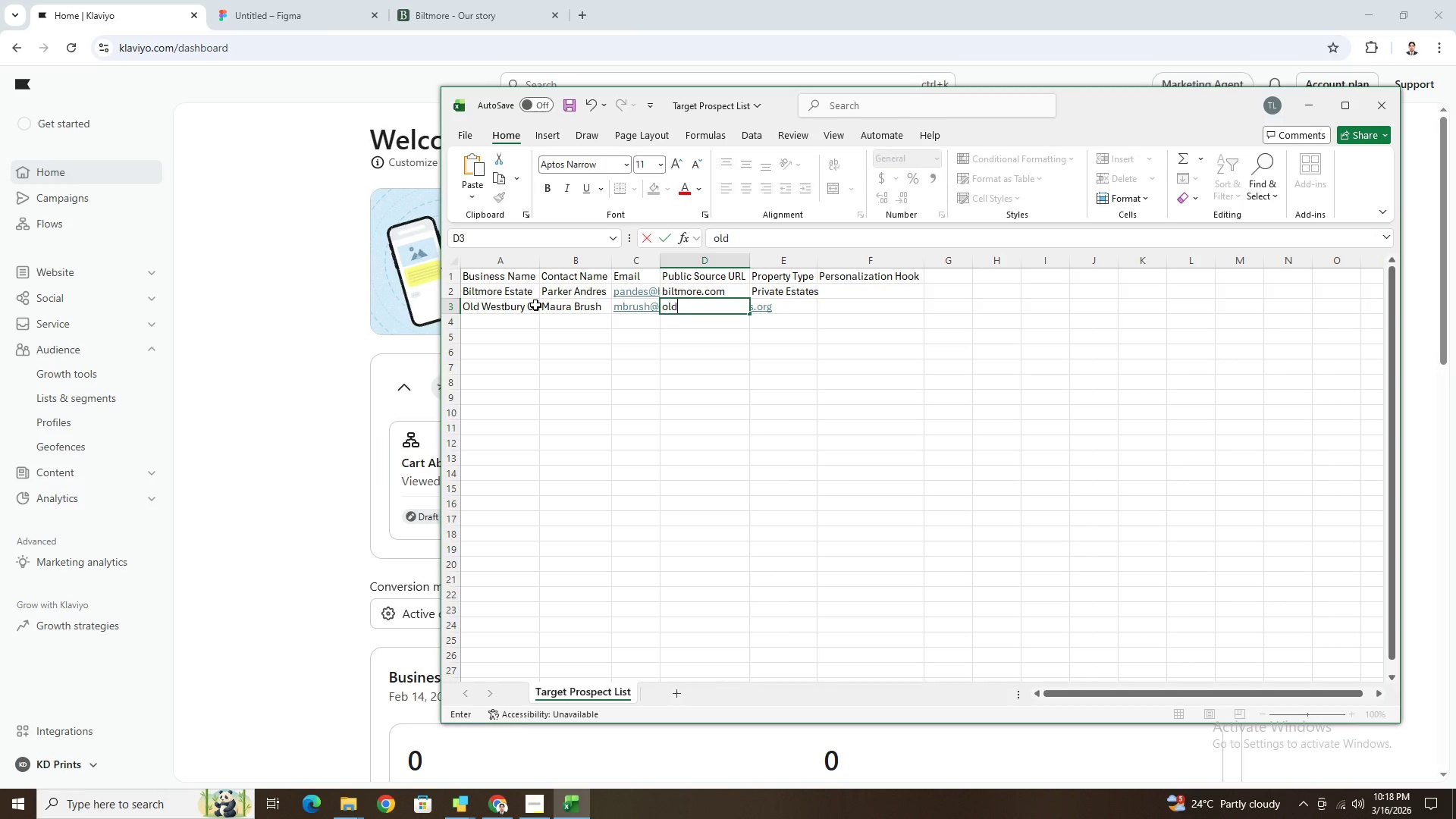 
type(westburygardens.org)
 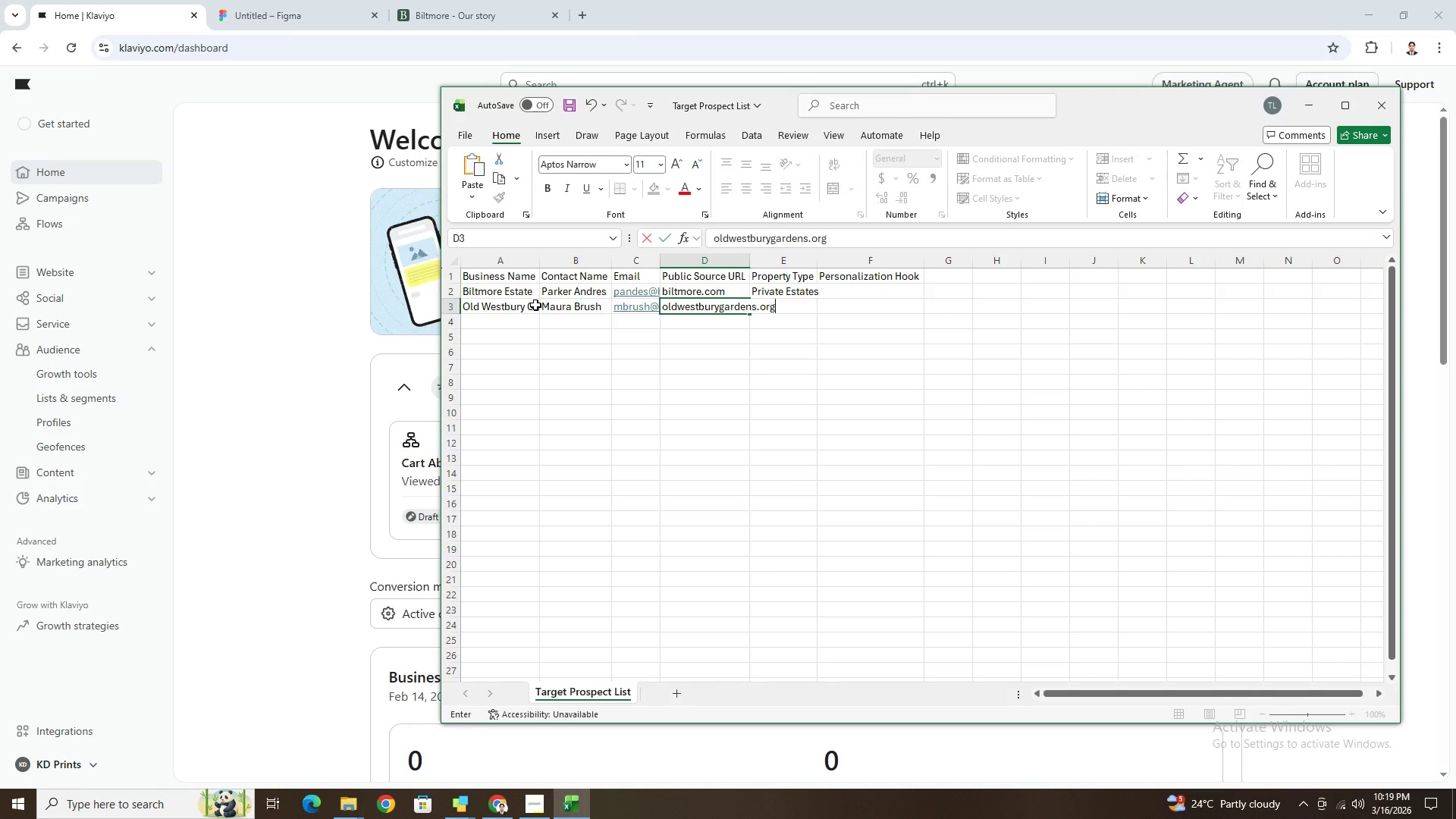 
key(Enter)
 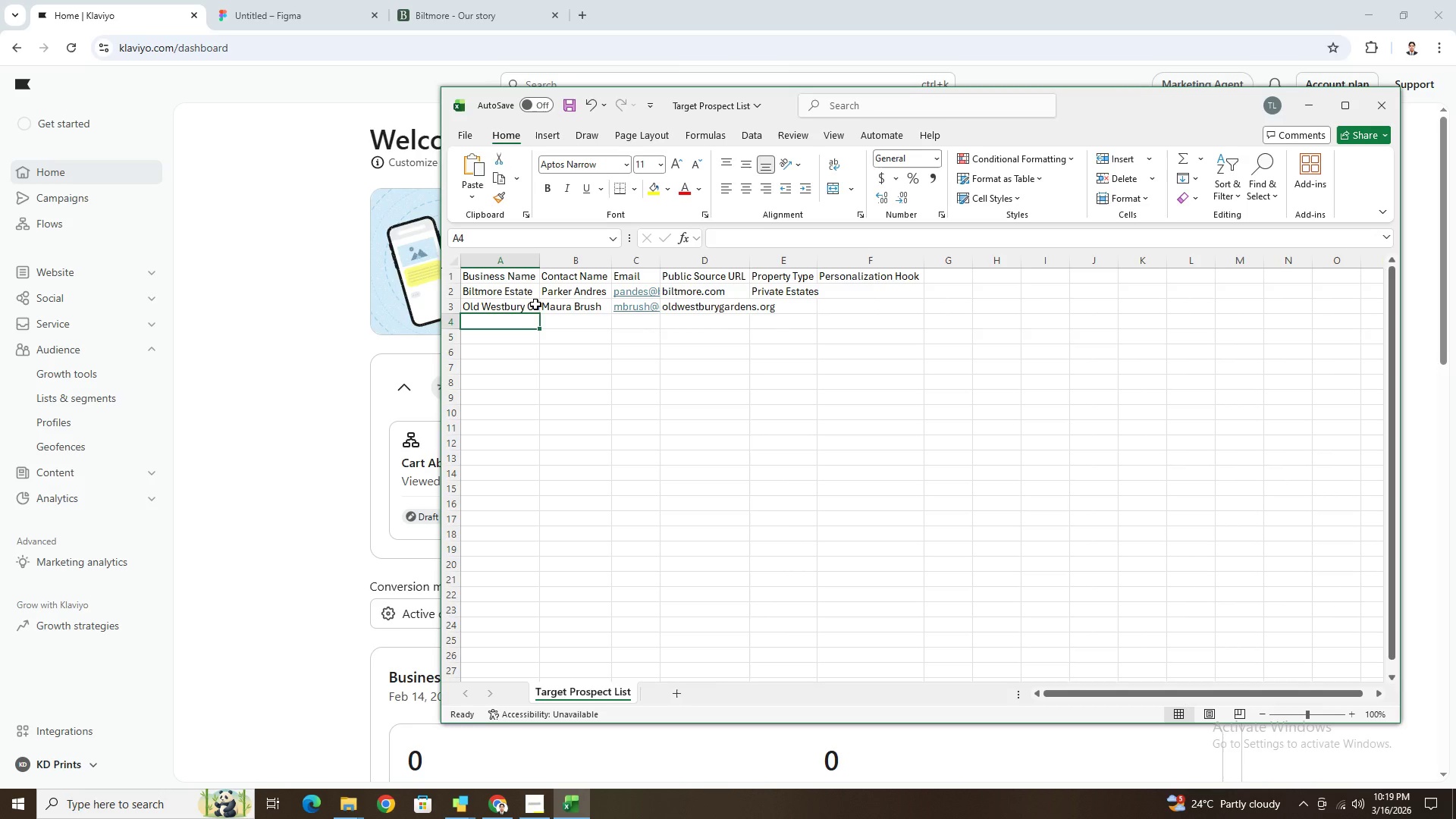 
wait(7.66)
 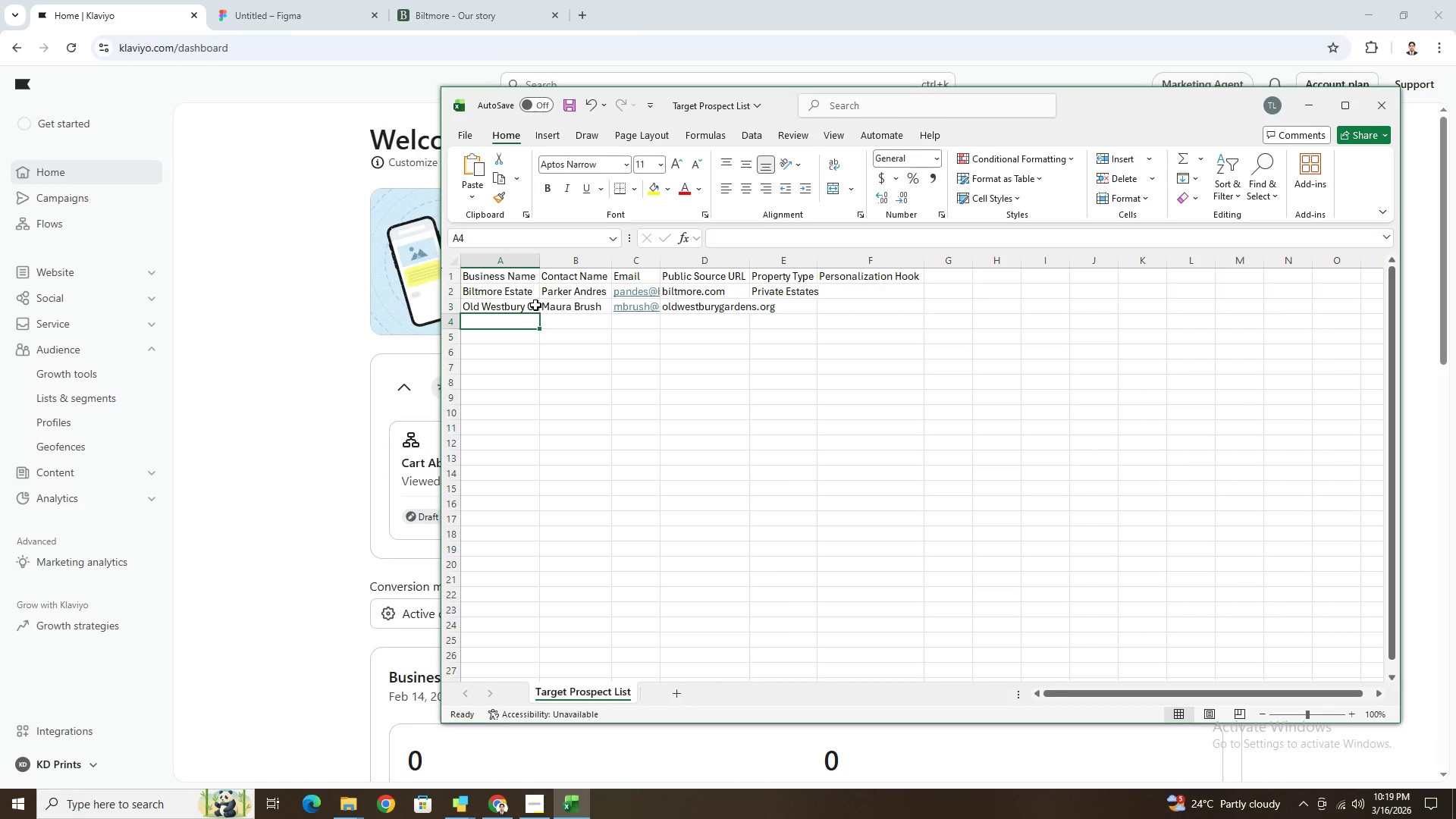 
left_click([869, 289])
 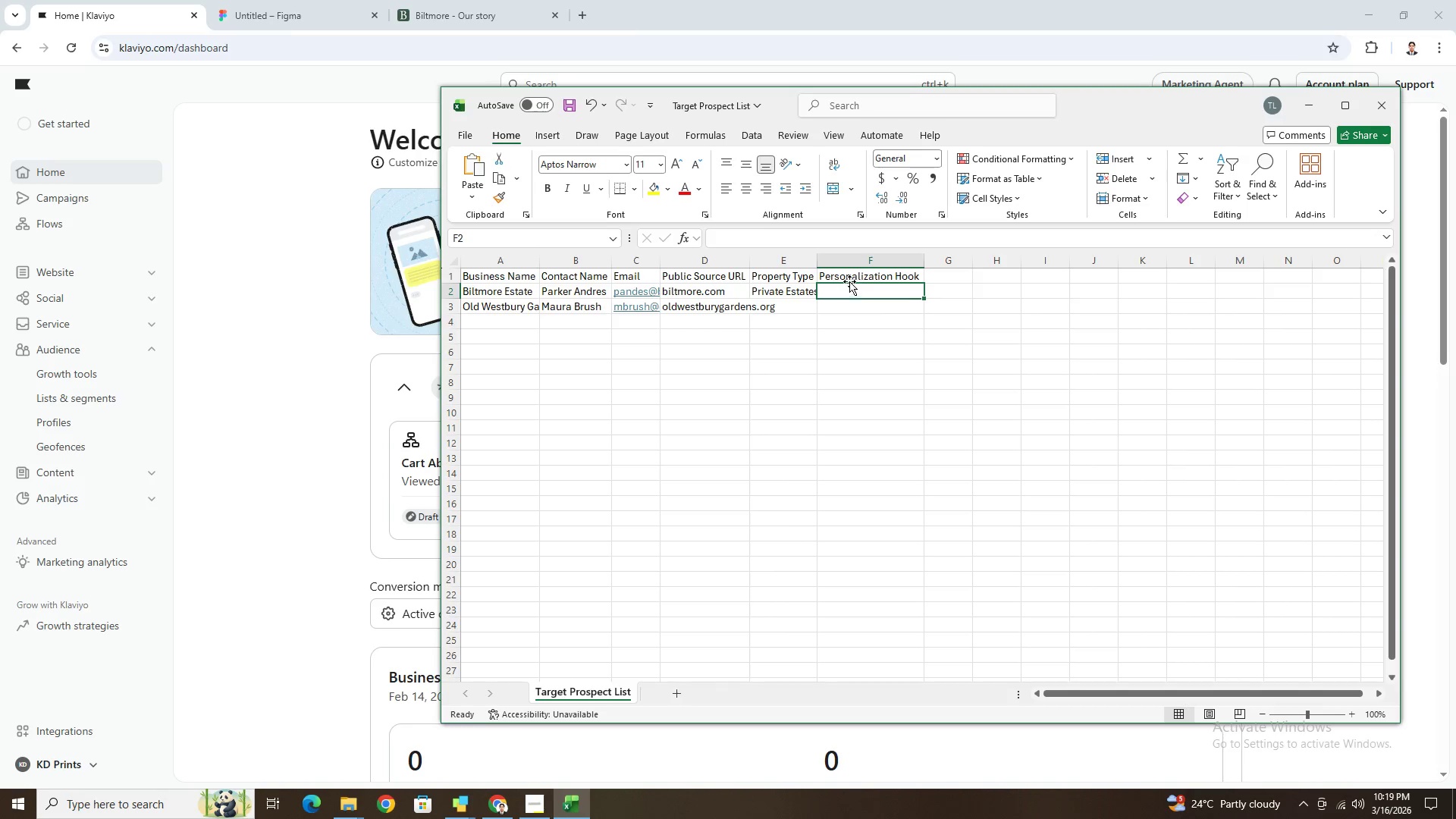 
wait(8.98)
 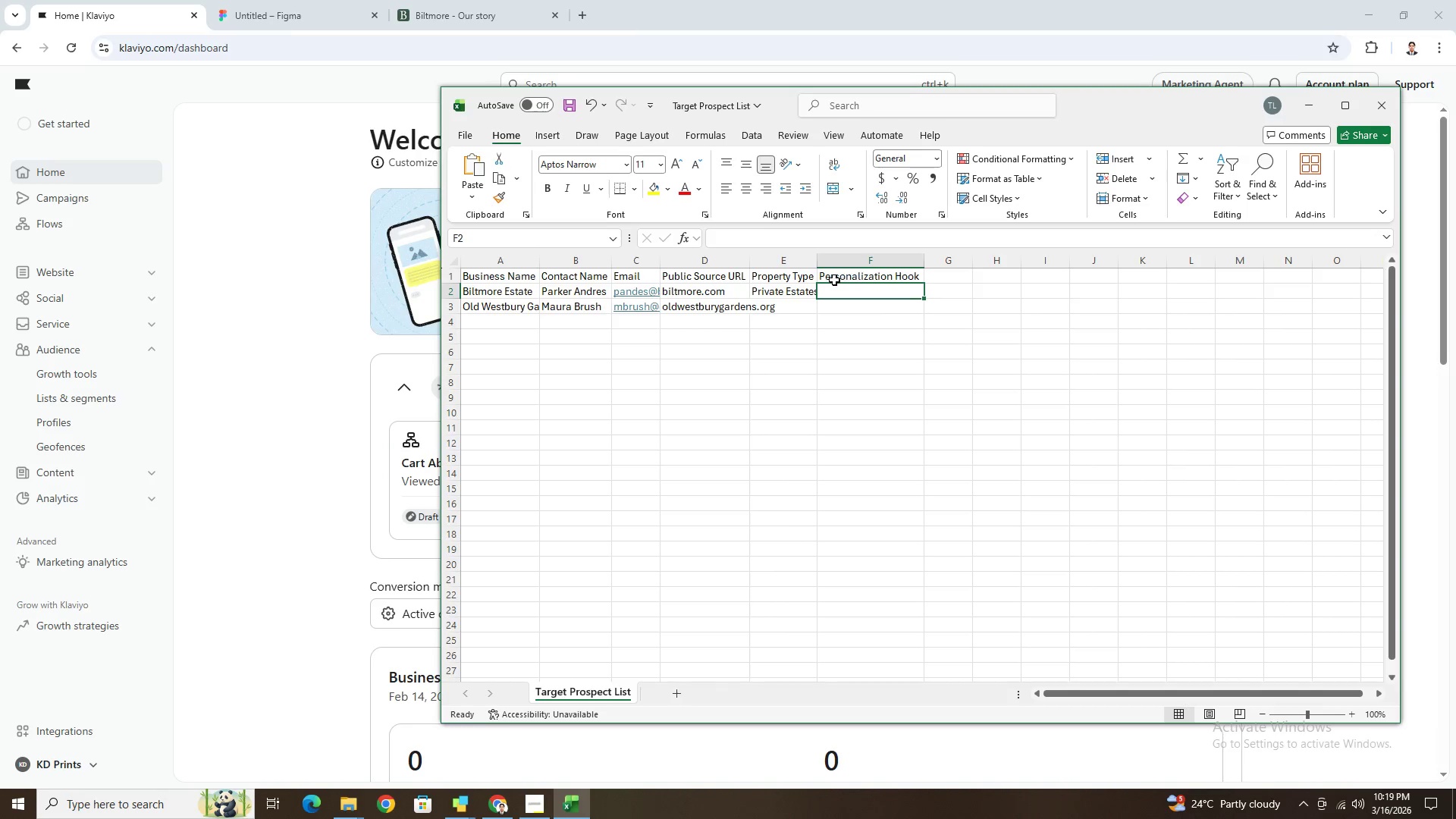 
type(Your stewardship of )
 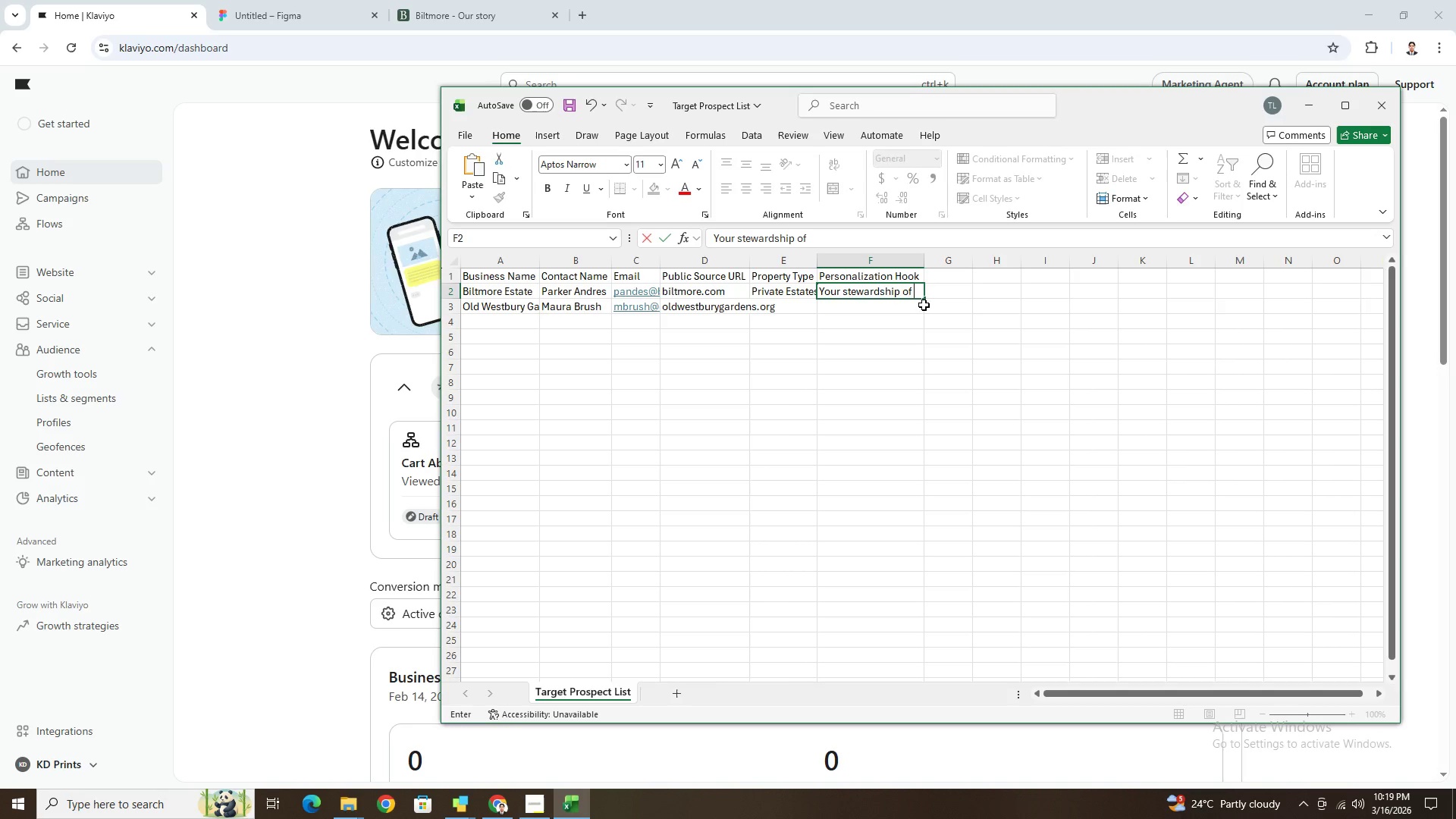 
type(the Olsted )
key(Backspace)
key(Backspace)
key(Backspace)
key(Backspace)
key(Backspace)
type(msted gardens is legendary.)
key(Backspace)
type(; I'd loveto discuss how our heritager species management can support your long-term conservation)
 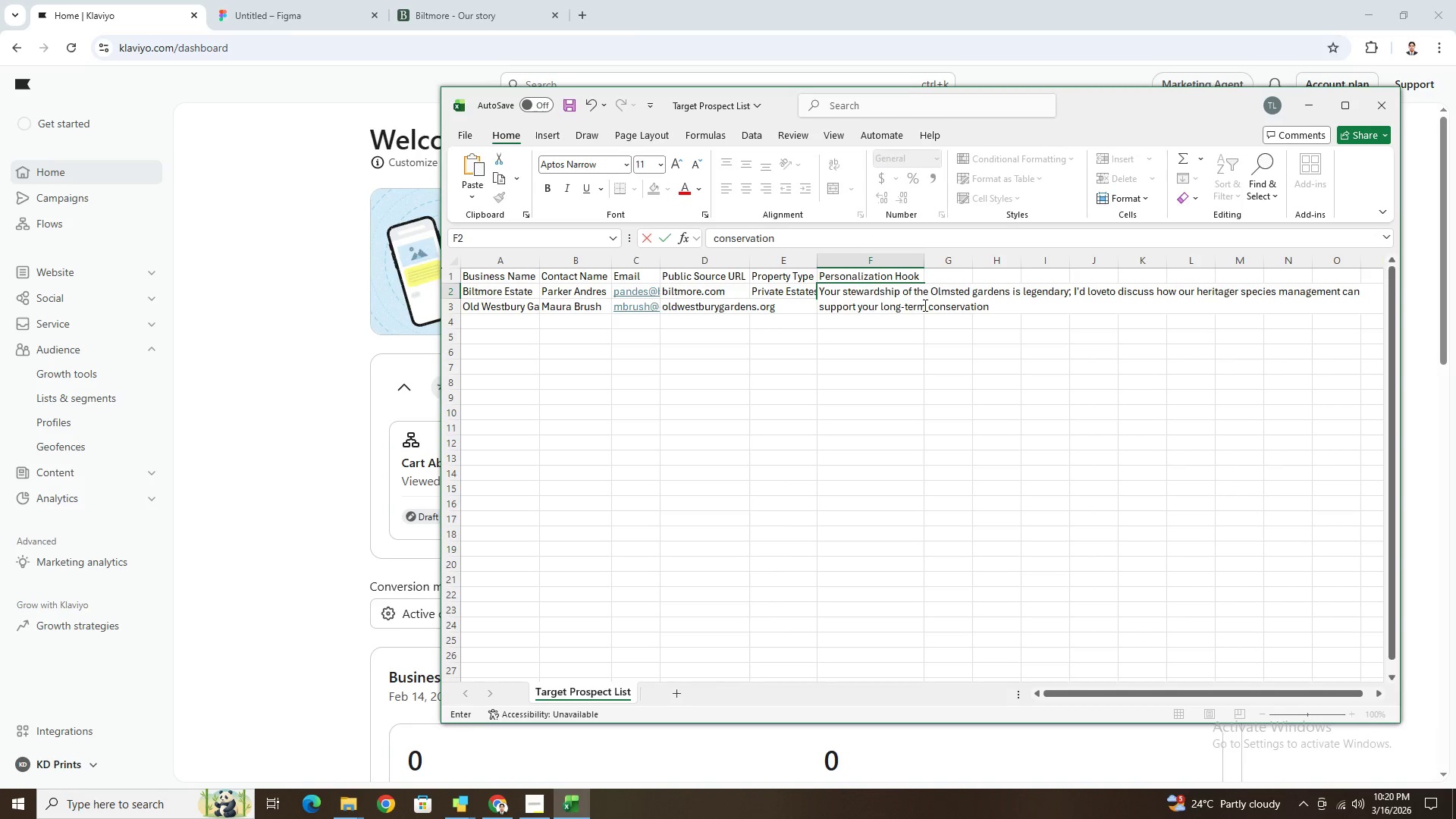 
hold_key(key=Enter, duration=0.33)
 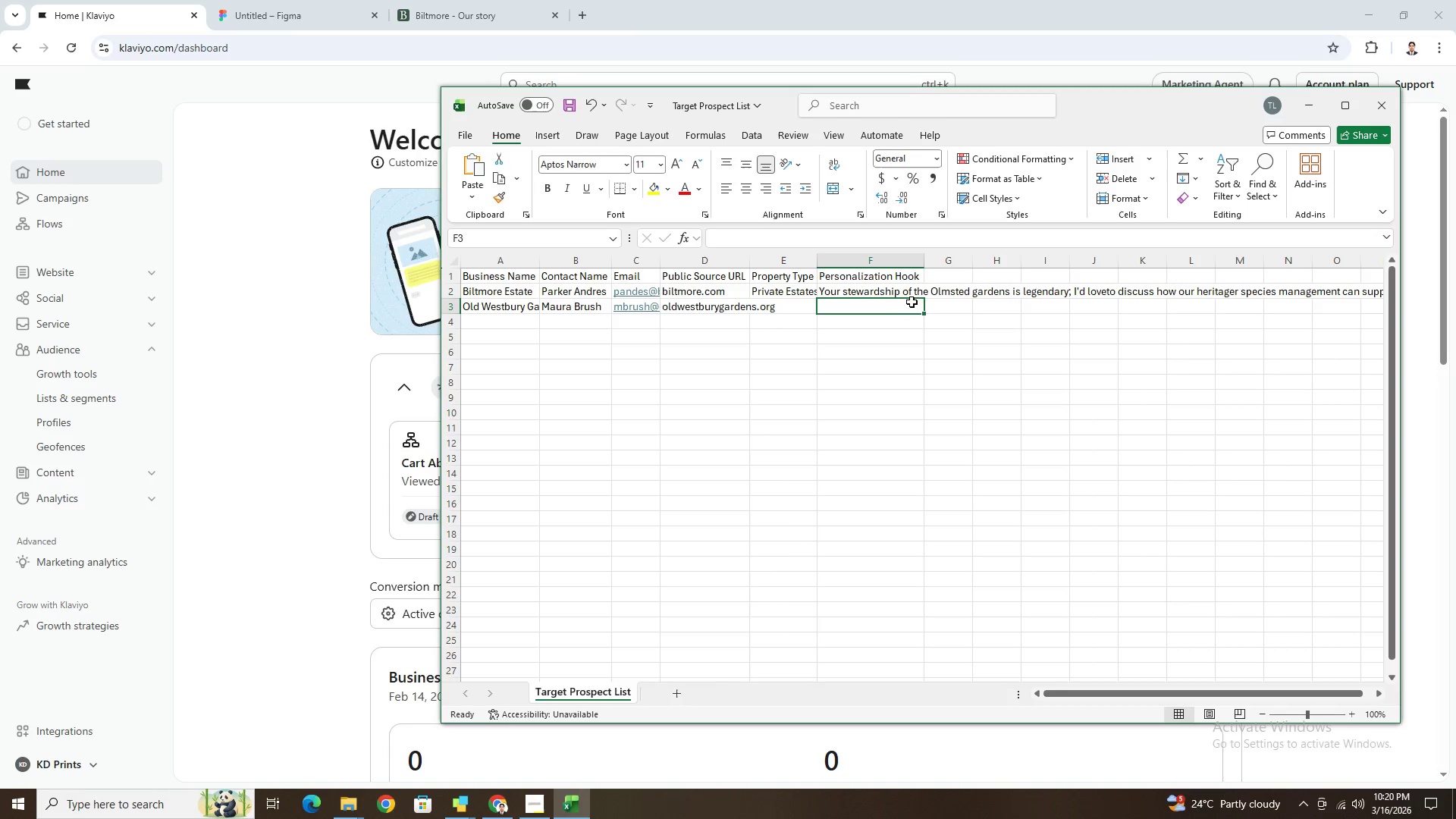 
left_click([905, 291])
 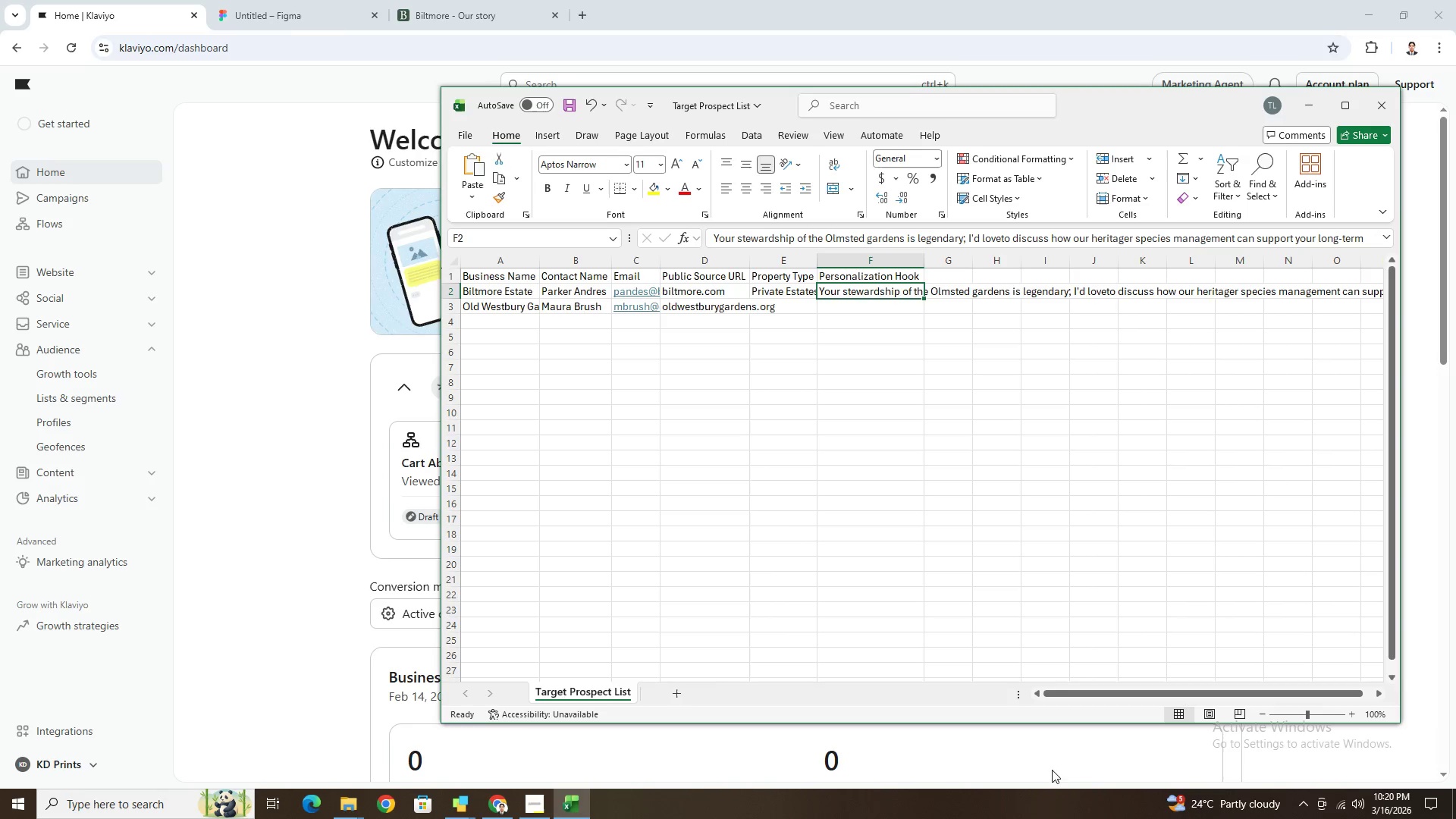 
left_click_drag(start_coordinate=[1105, 696], to_coordinate=[987, 686])
 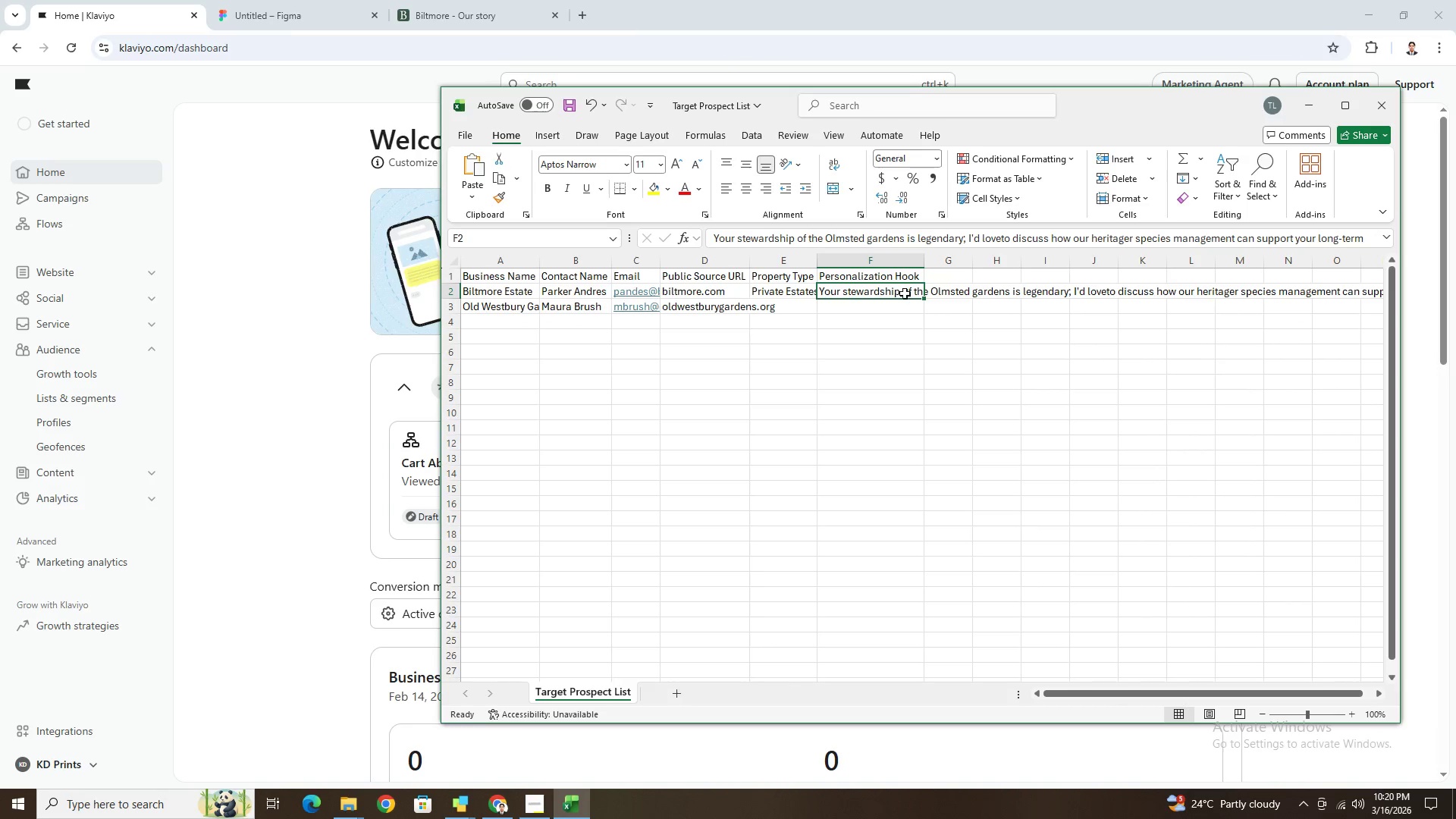 
double_click([905, 293])
 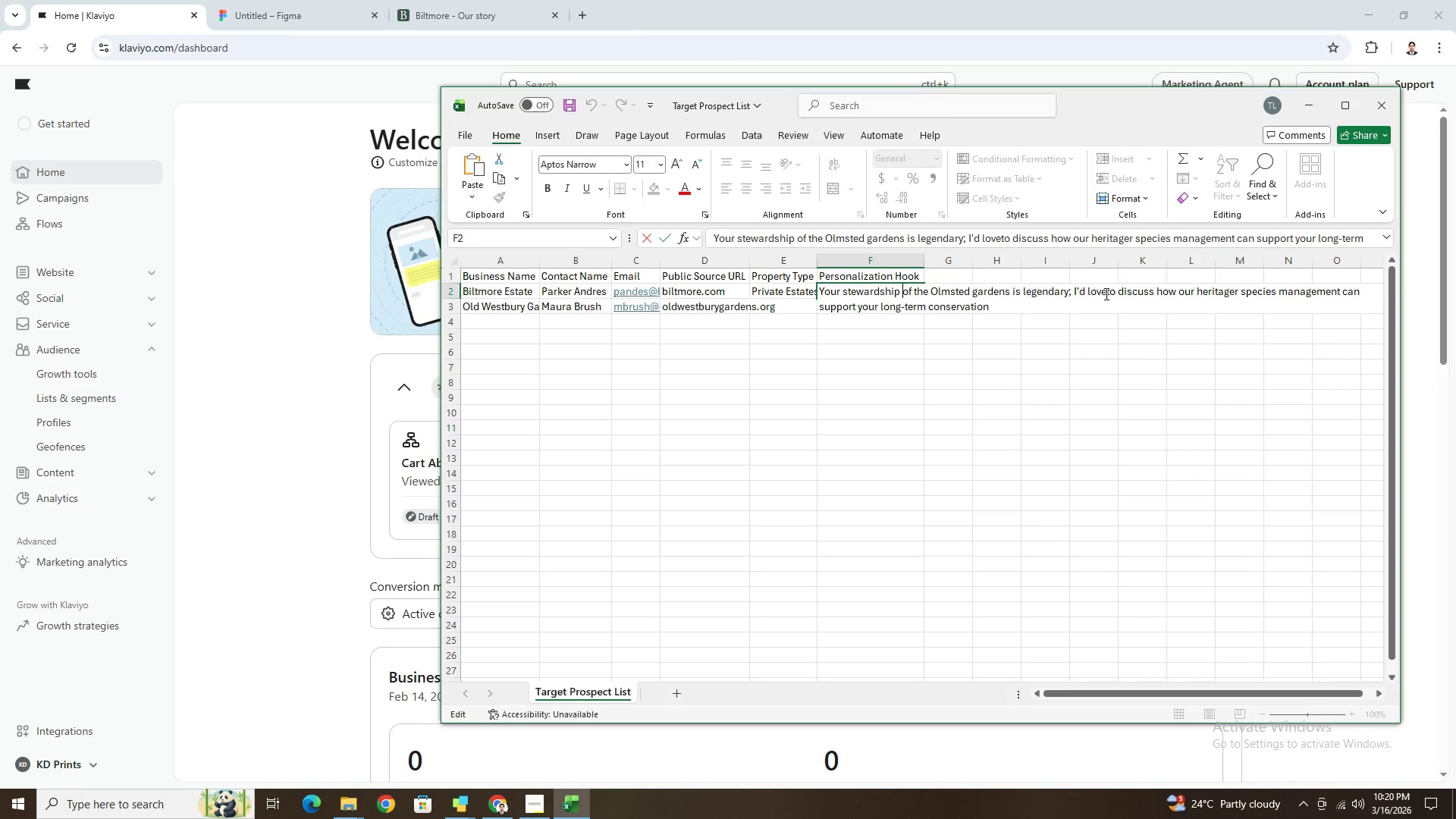 
left_click([1106, 291])
 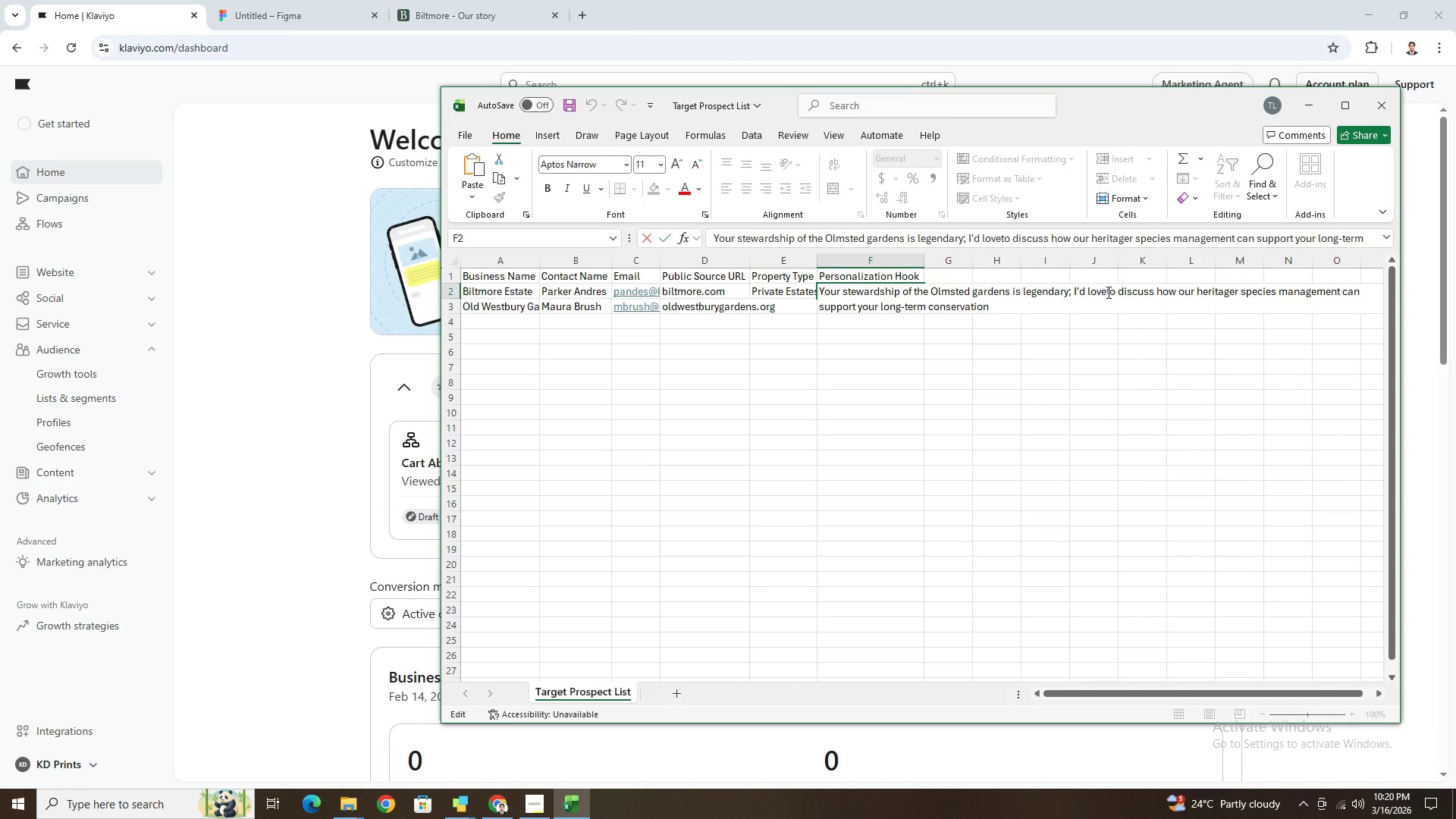 
key(Space)
 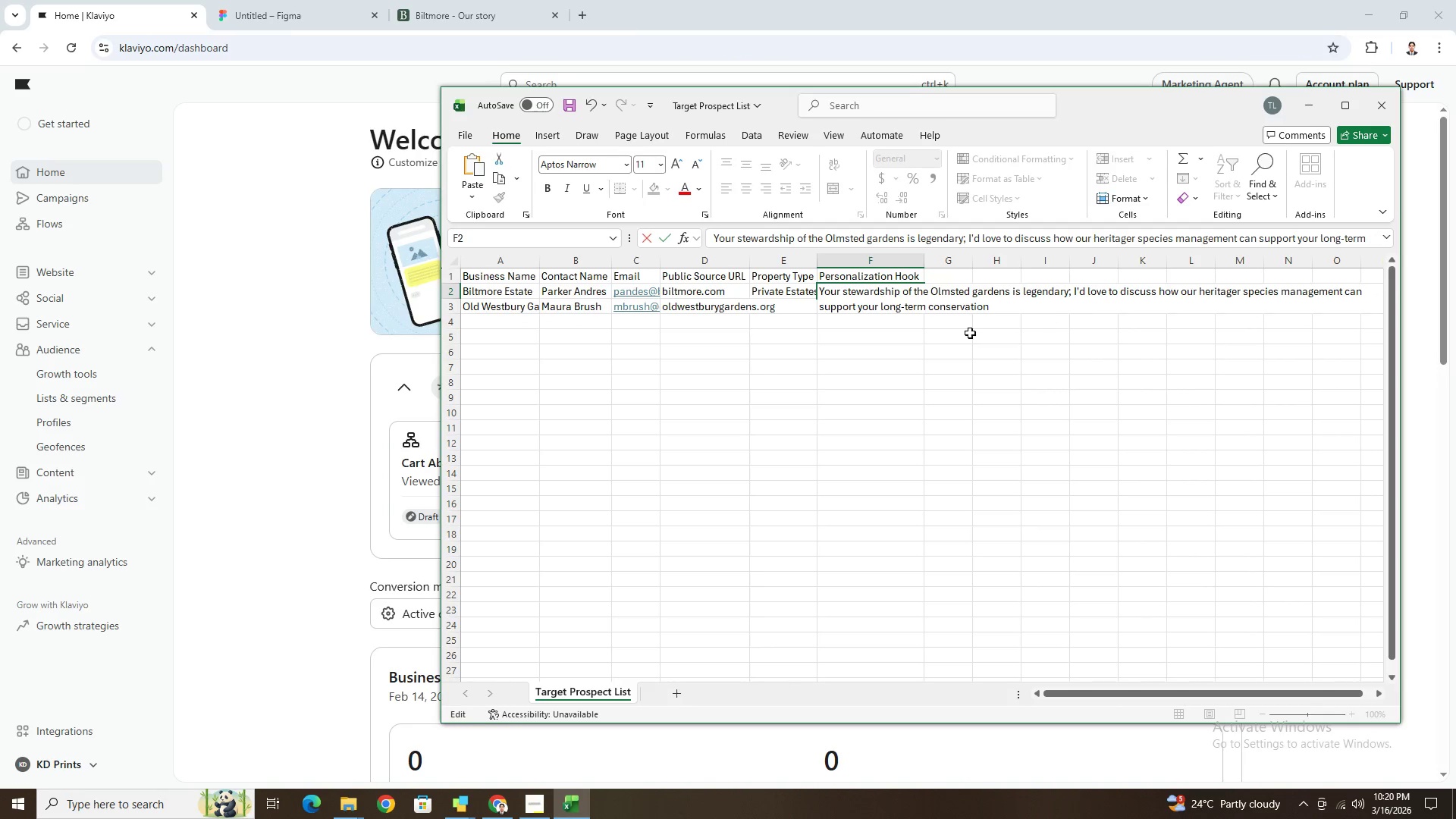 
left_click([970, 333])
 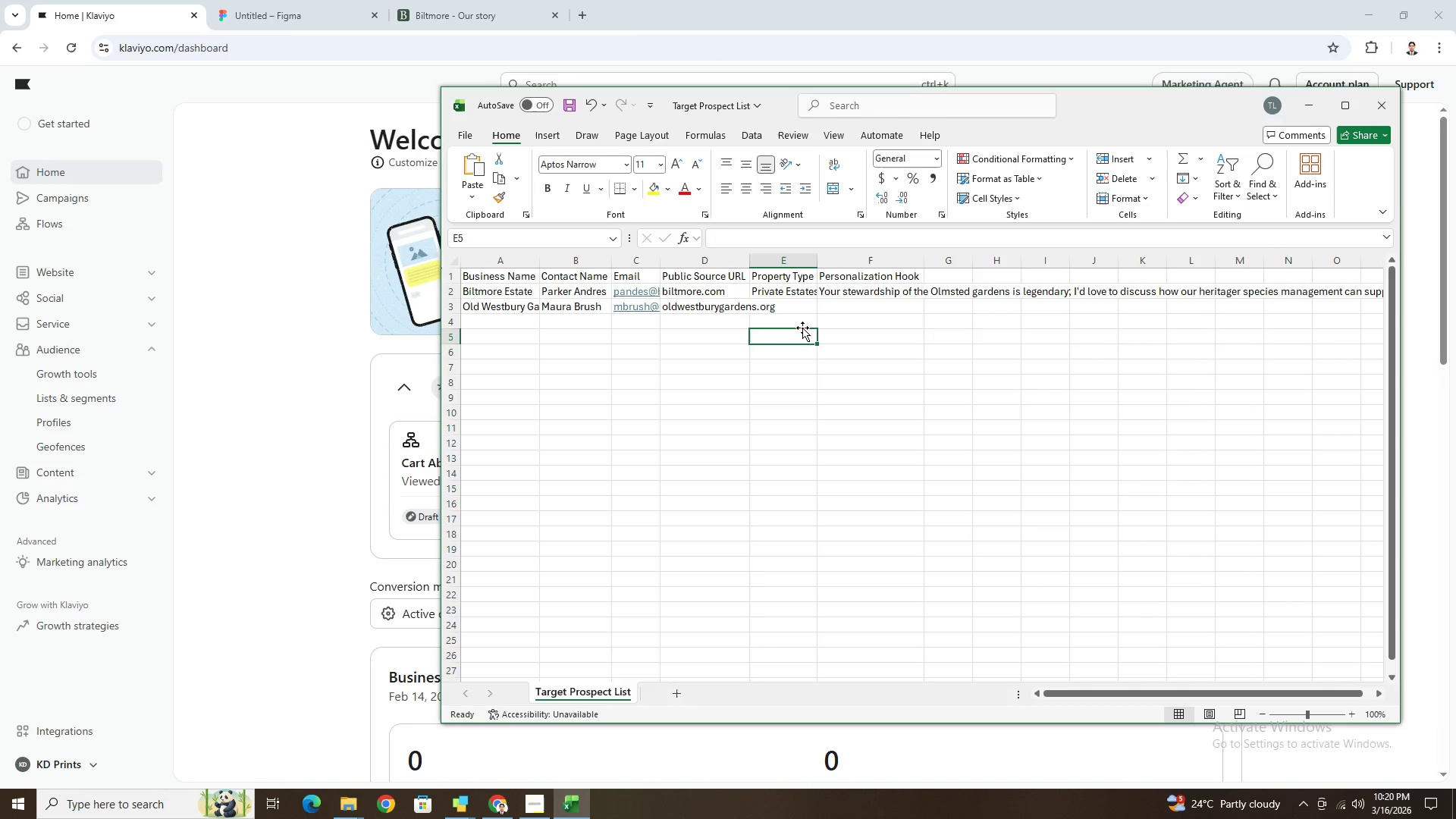 
double_click([794, 312])
 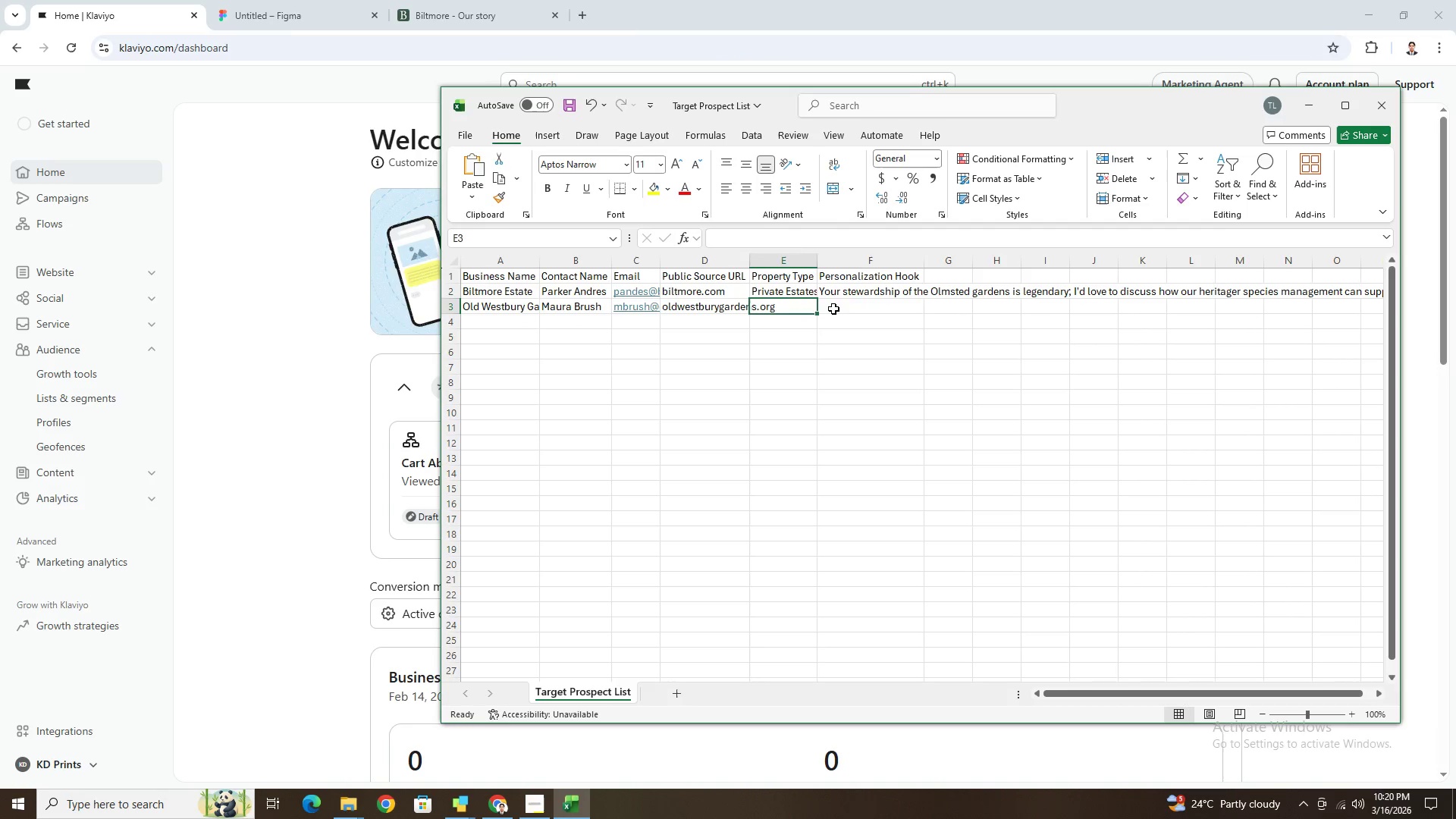 
triple_click([833, 309])
 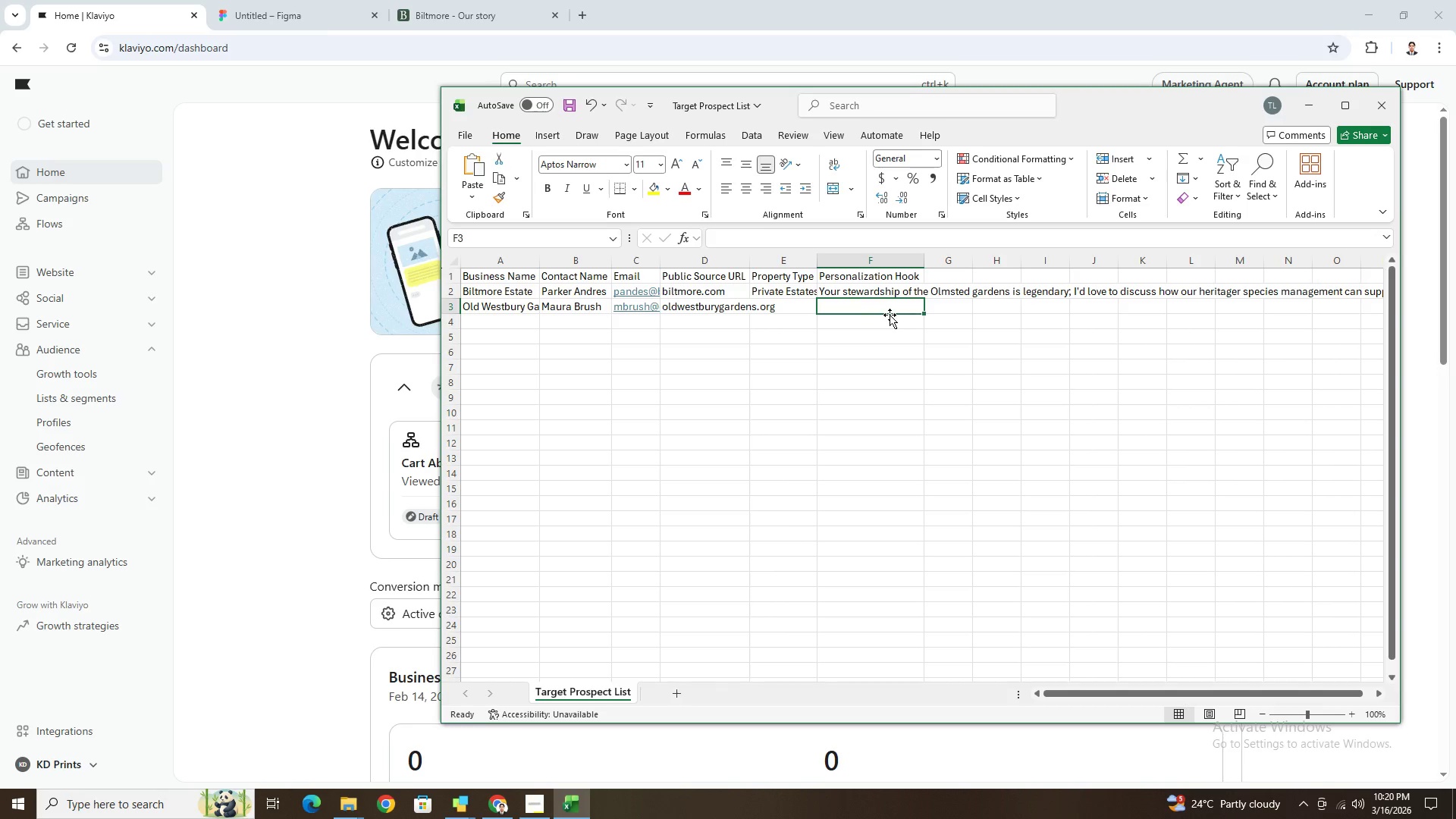 
type(The Phio)
key(Backspace)
key(Backspace)
type(ipps estate's formal gardens are a masterpiece of architectural horticulture)
 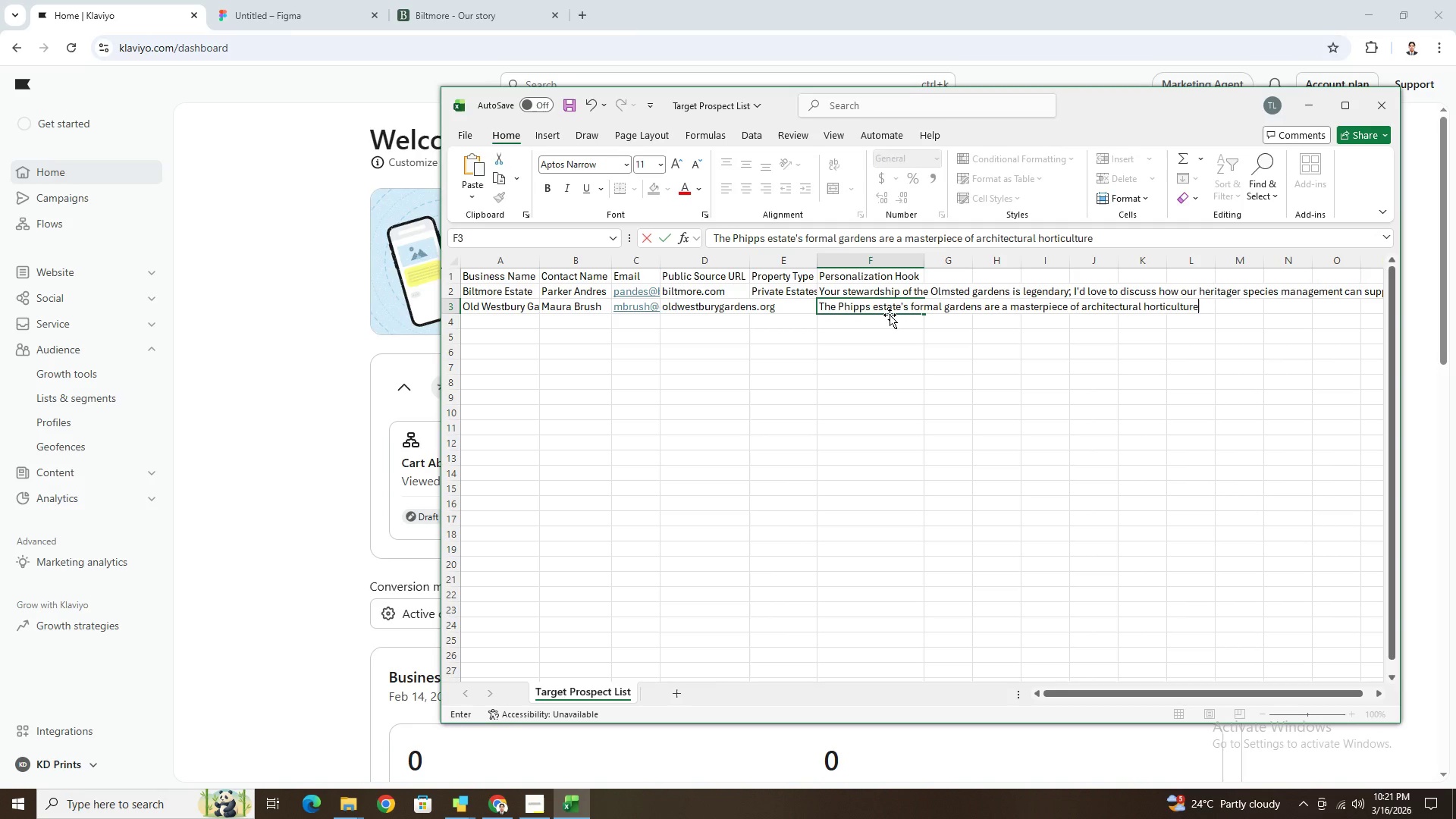 
wait(9.11)
 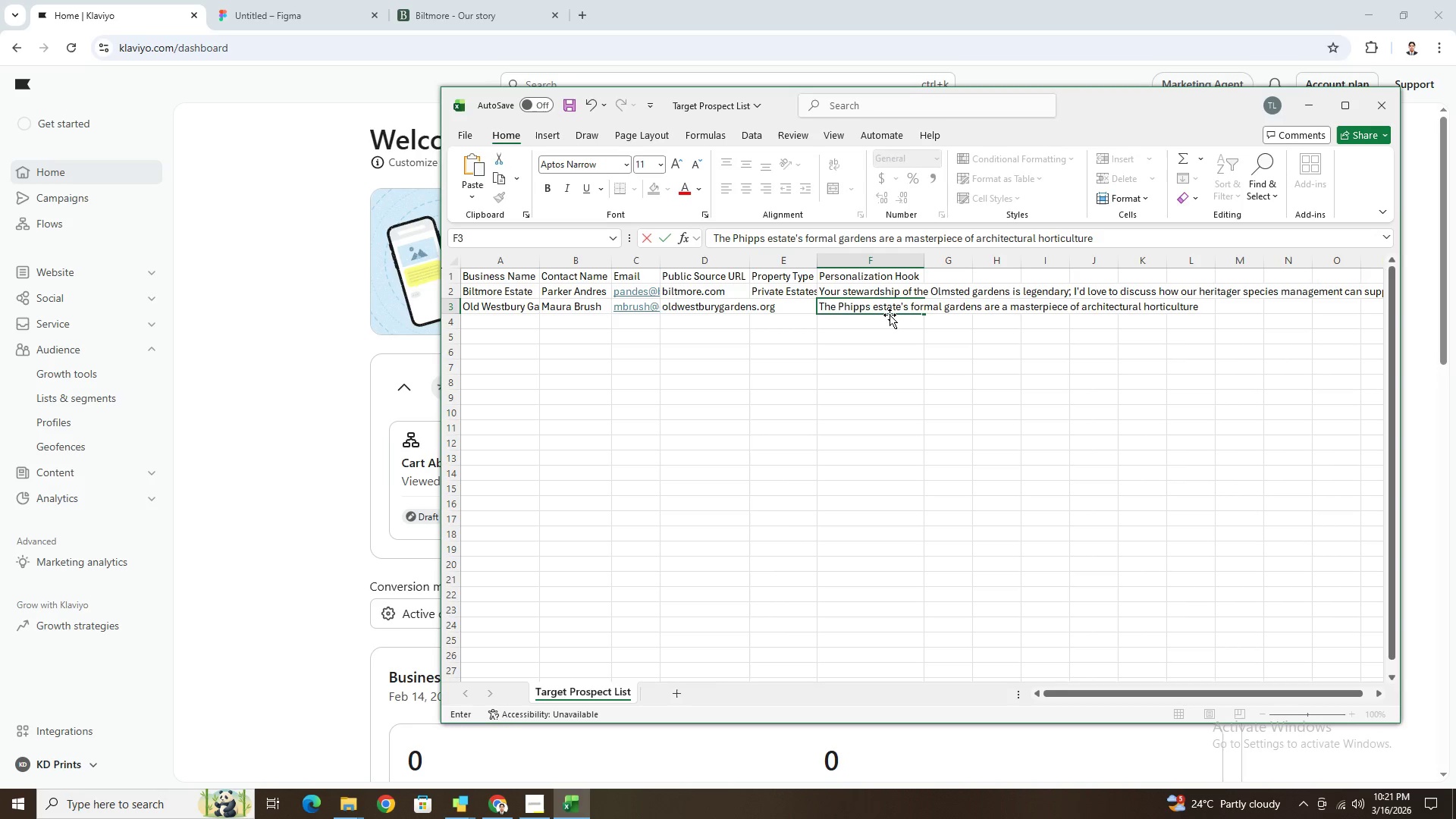 
type( that our preservation techniques are)
 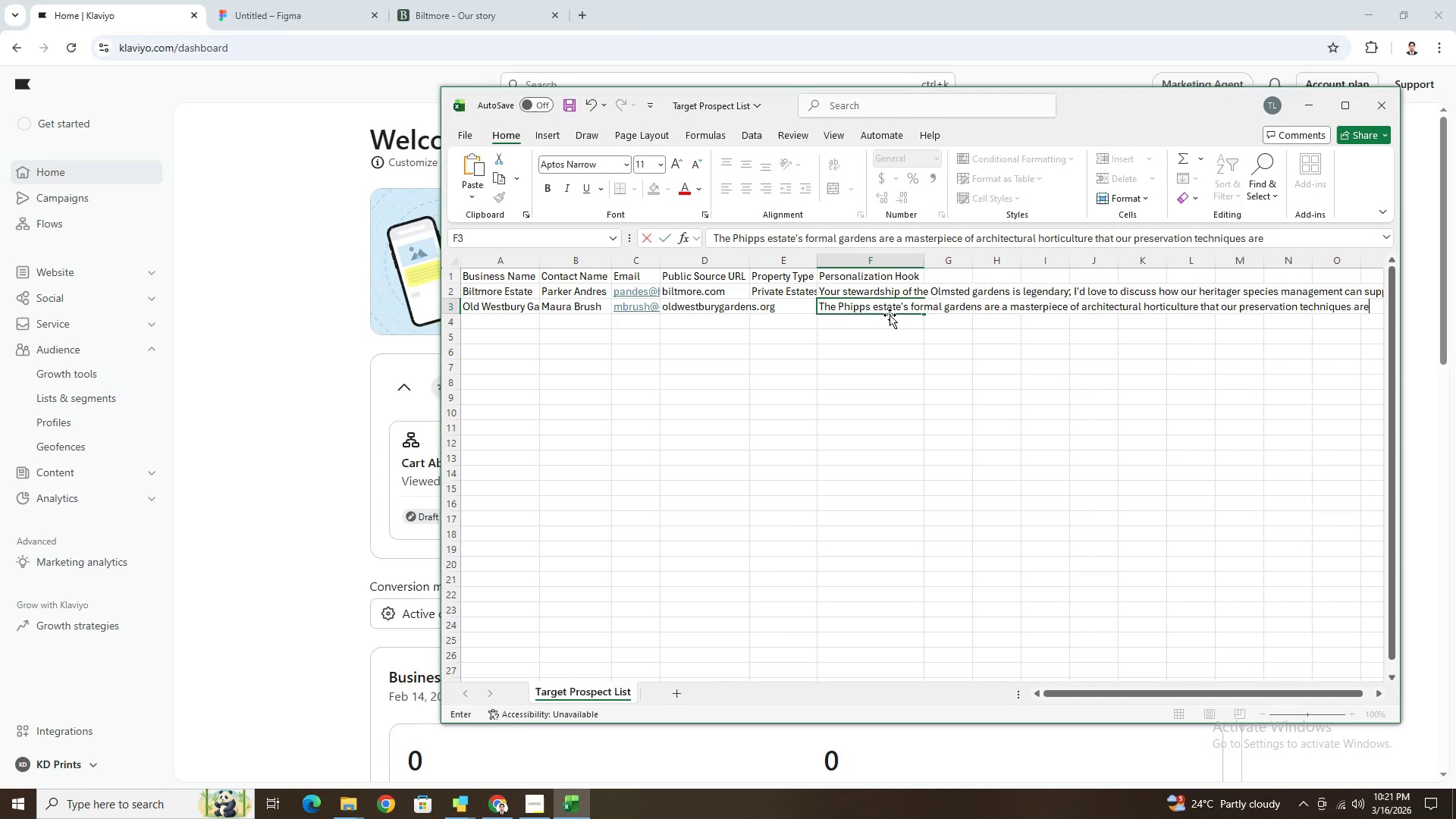 
wait(6.44)
 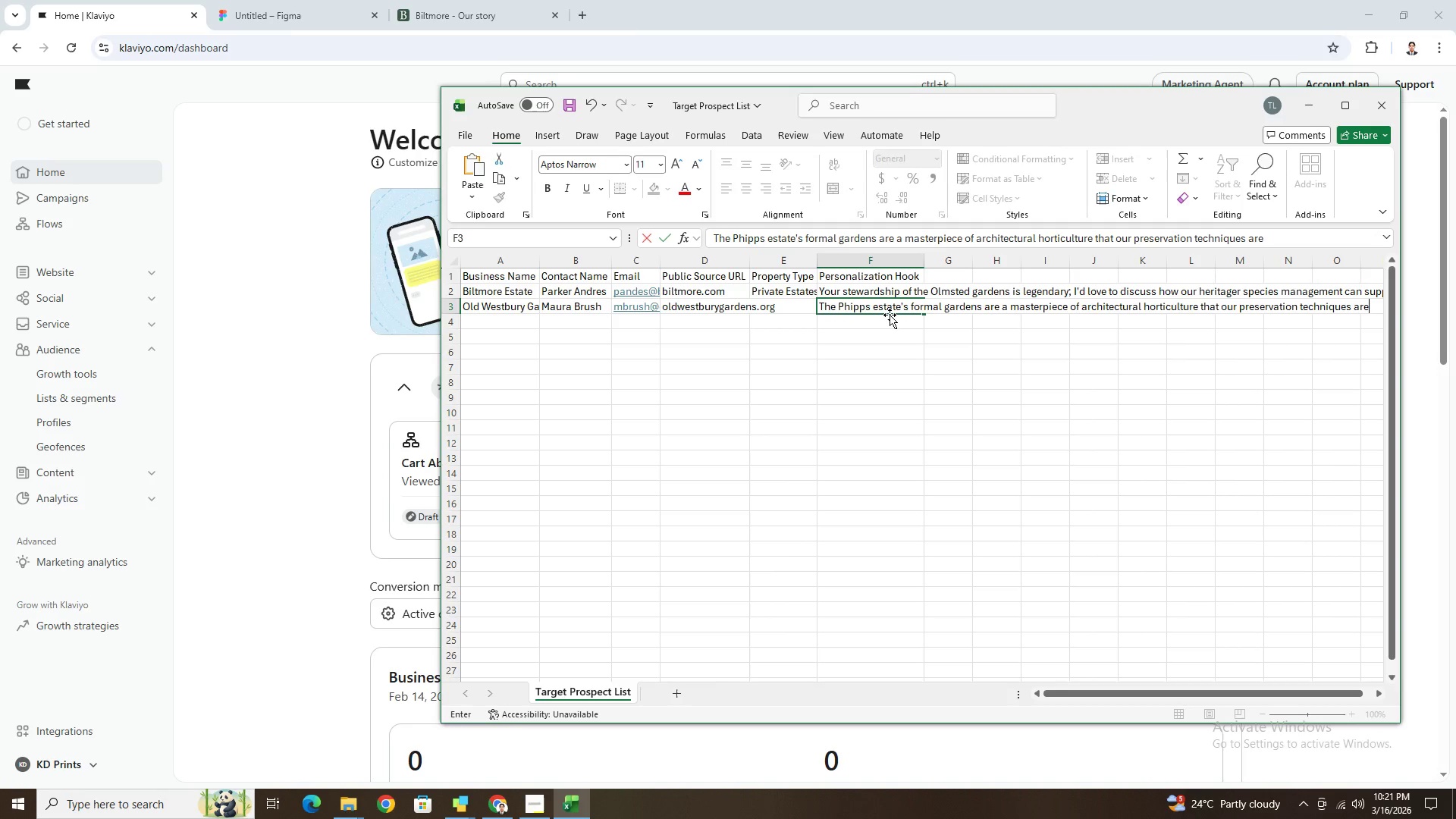 
type( specifically designed gto)
key(Backspace)
key(Backspace)
type(o protect.)
 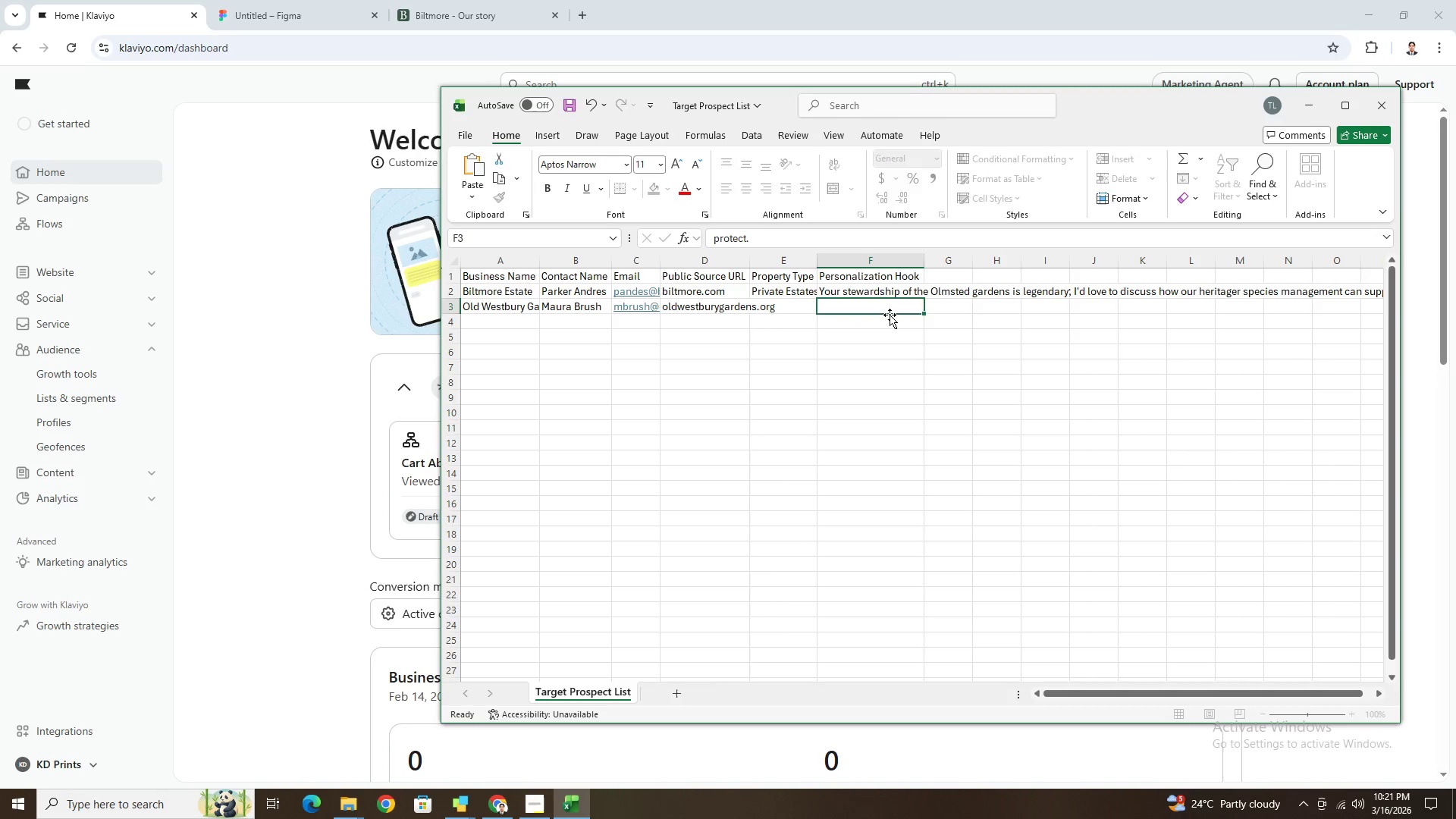 
key(Enter)
 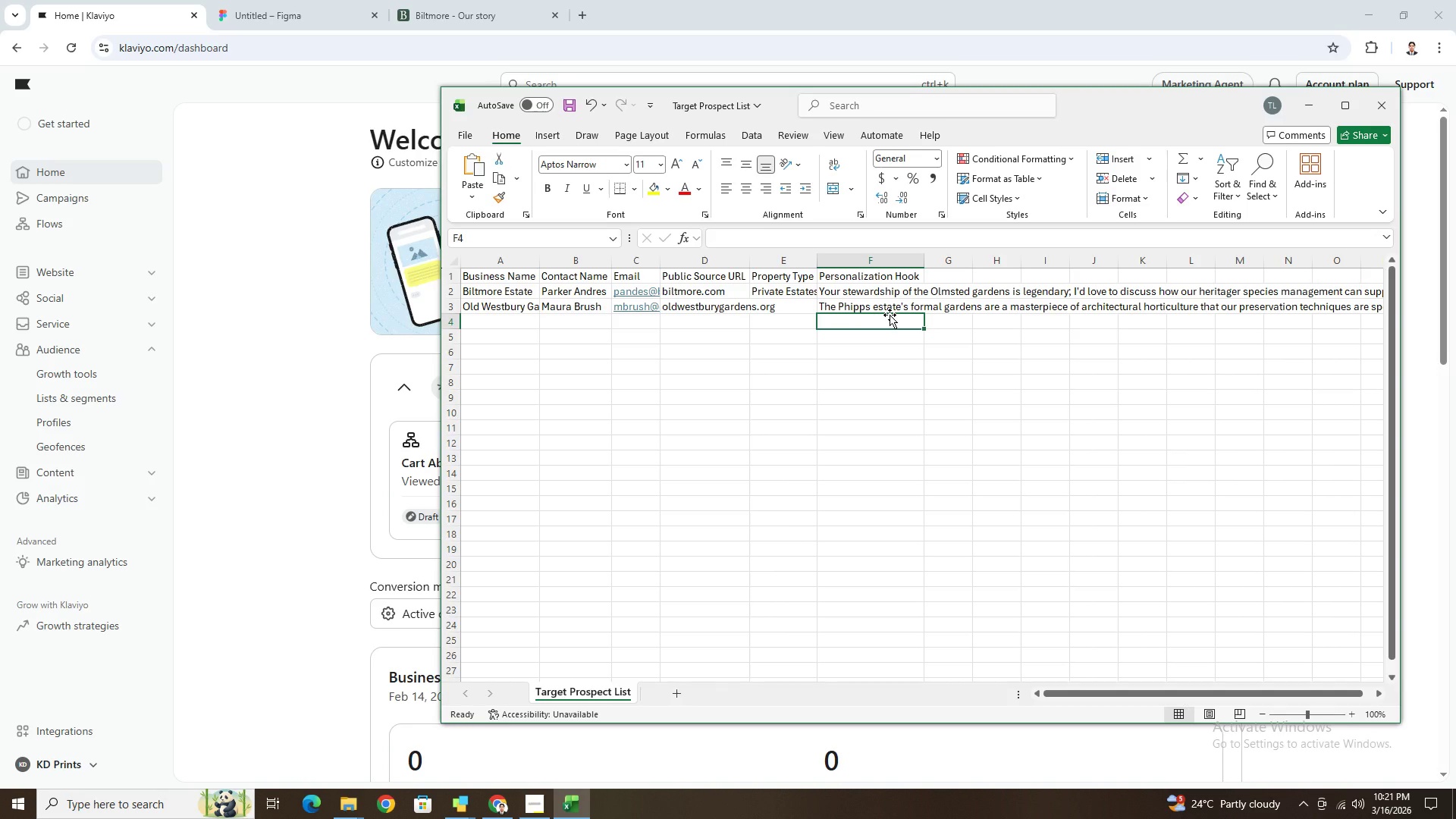 
key(ArrowLeft)
 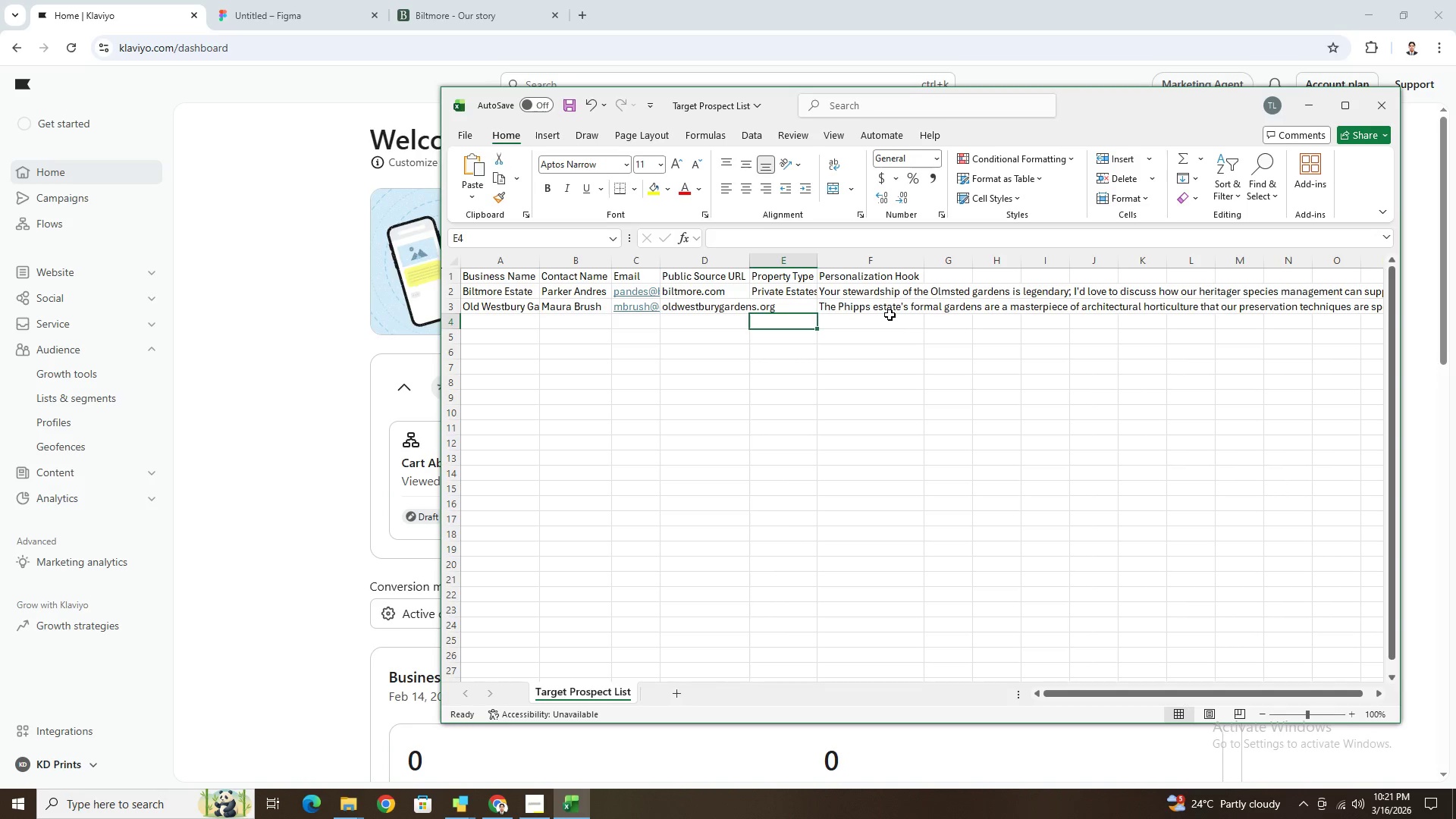 
key(ArrowLeft)
 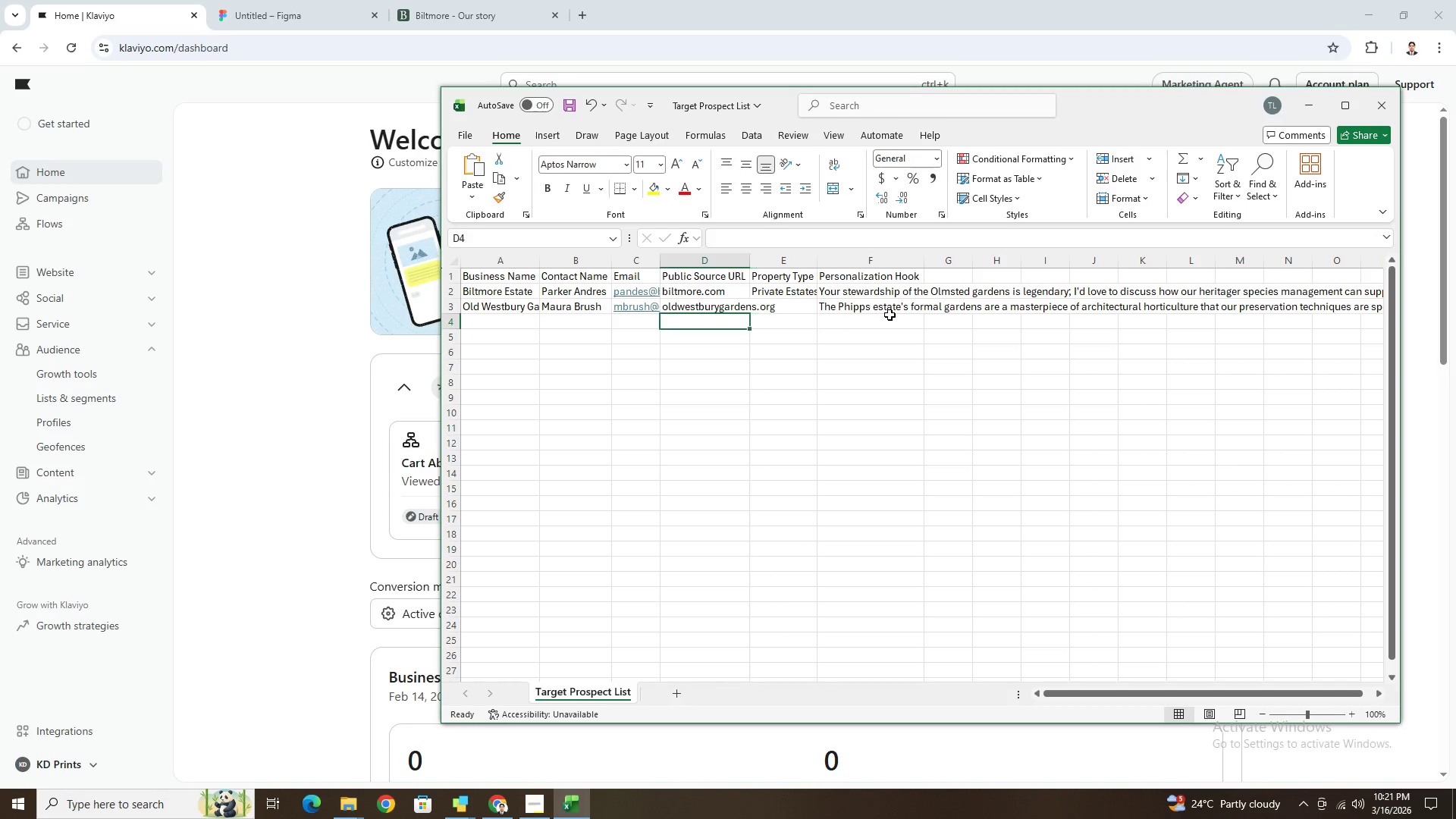 
key(ArrowLeft)
 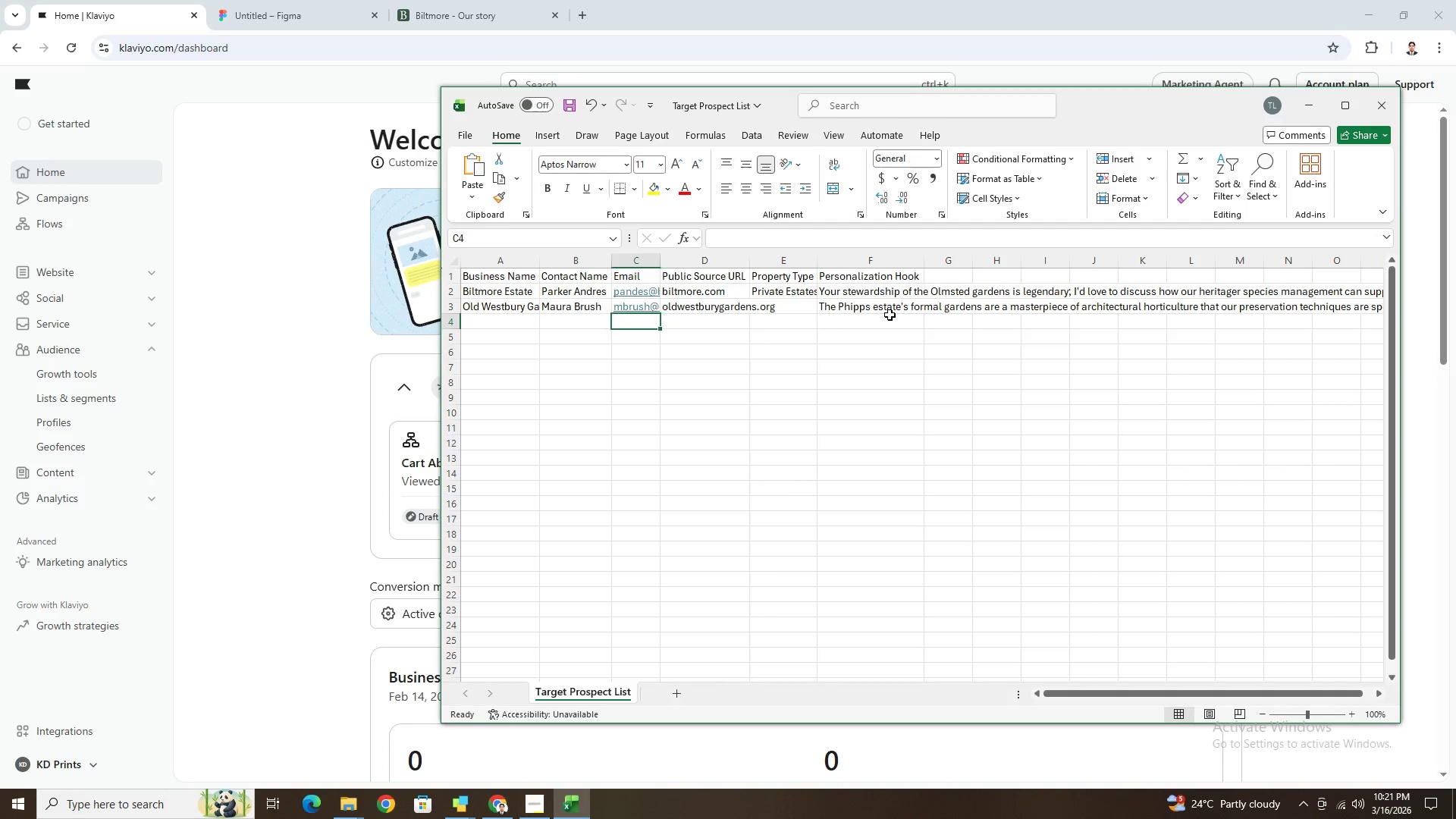 
key(ArrowLeft)
 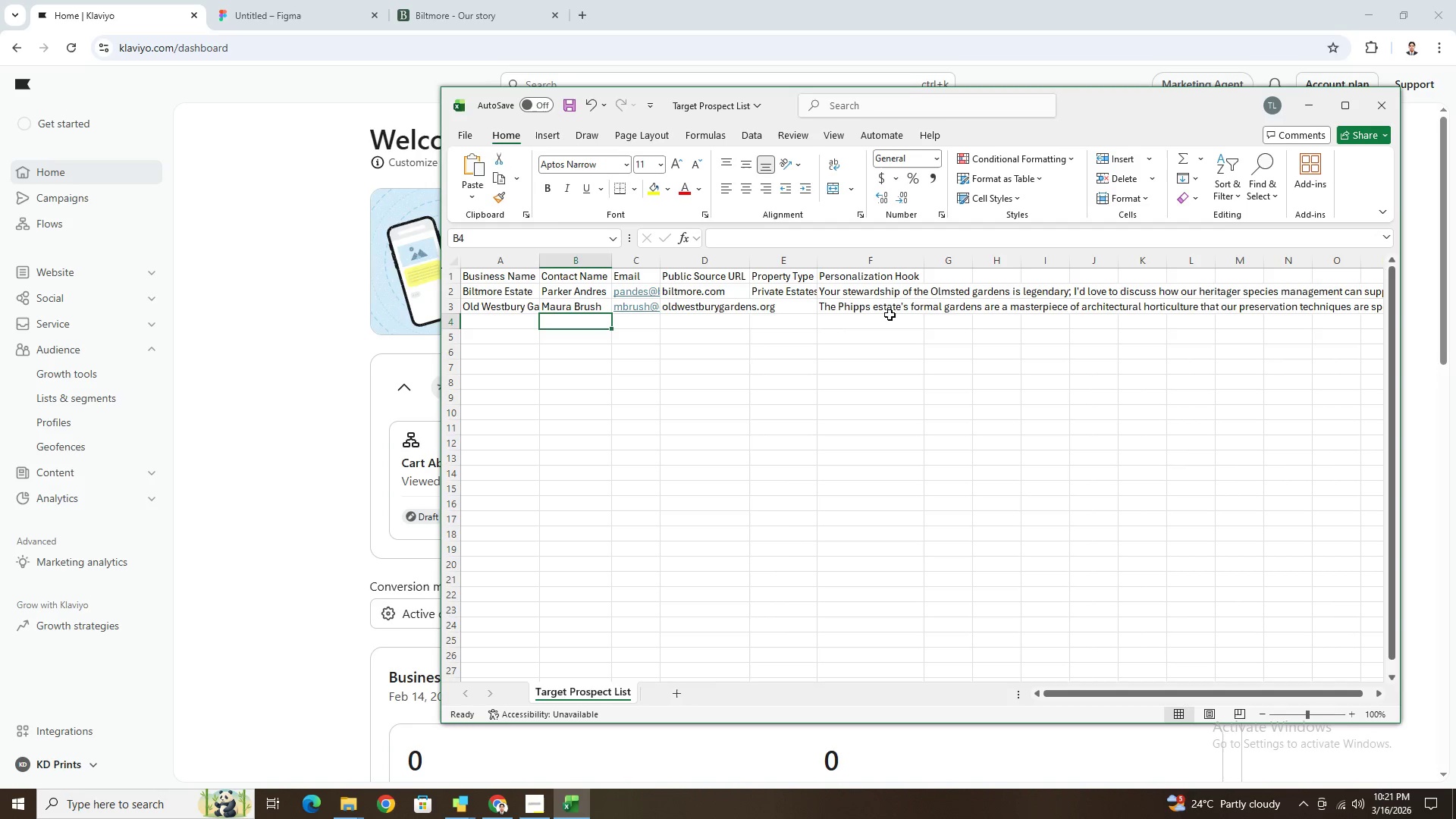 
key(ArrowLeft)
 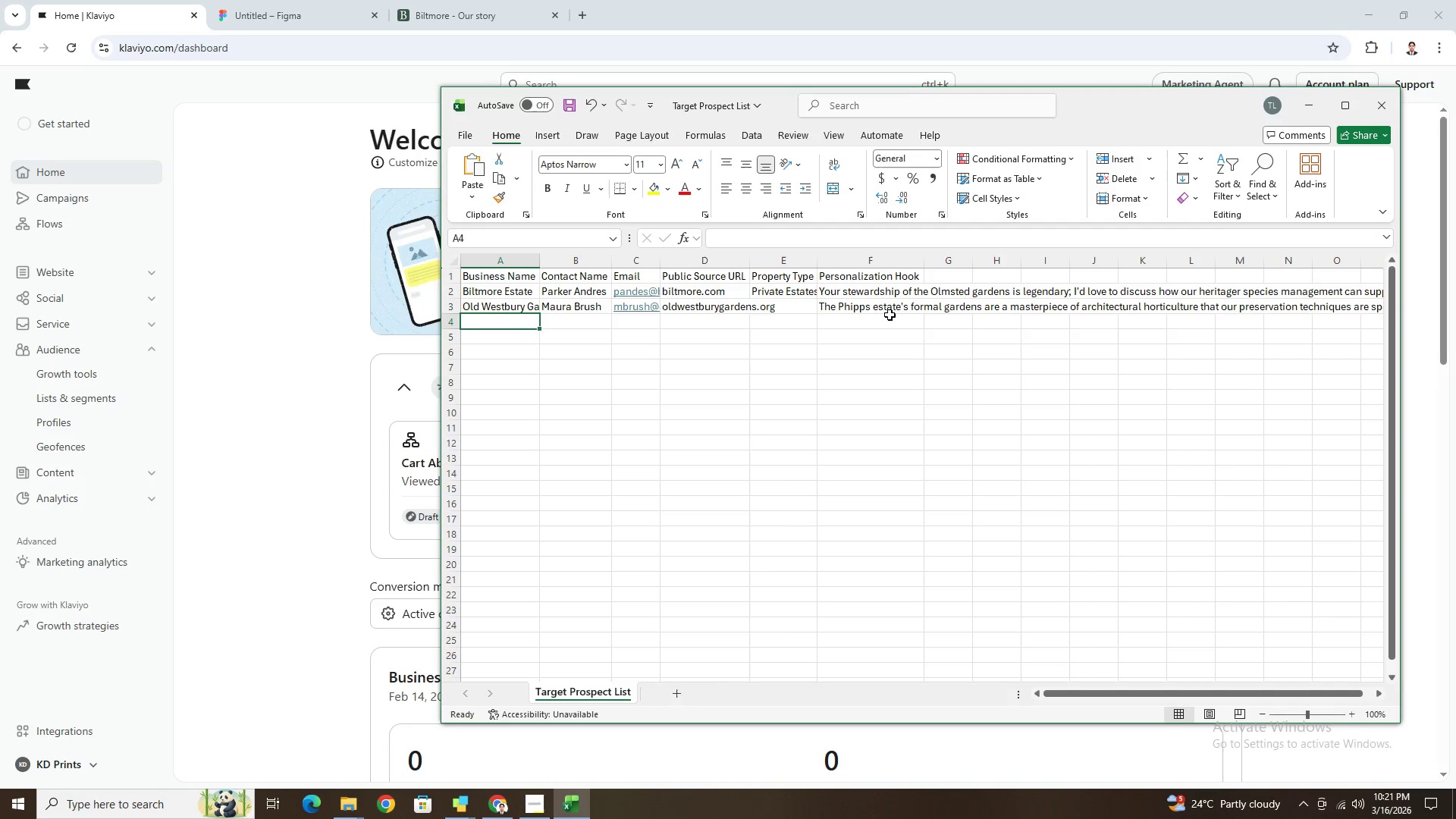 
key(ArrowLeft)
 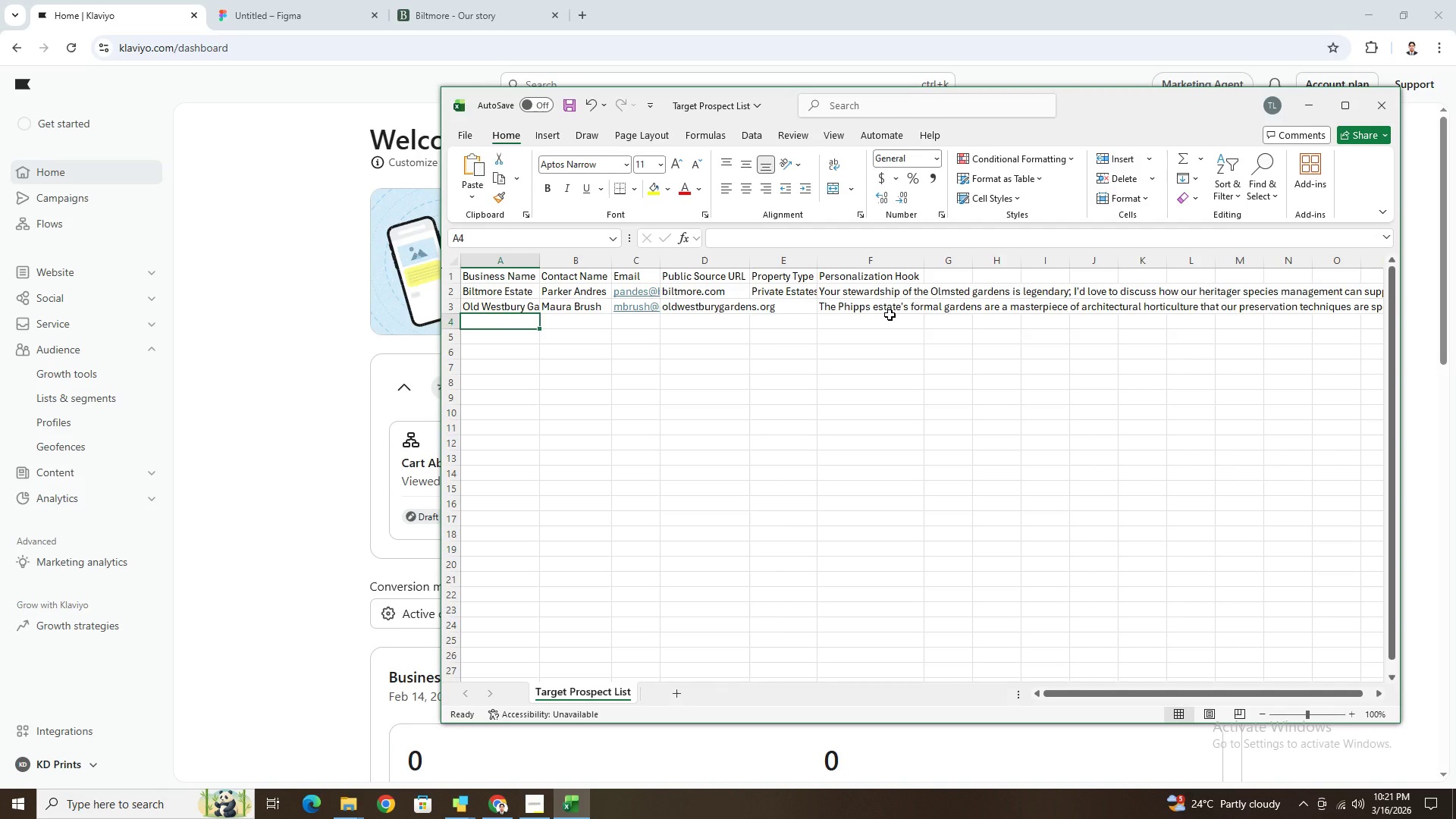 
type(Filoi)
key(Backspace)
type(li Historic House)
key(Tab)
type(Jim Salyards)
key(Tab)
type(jsalyards)
 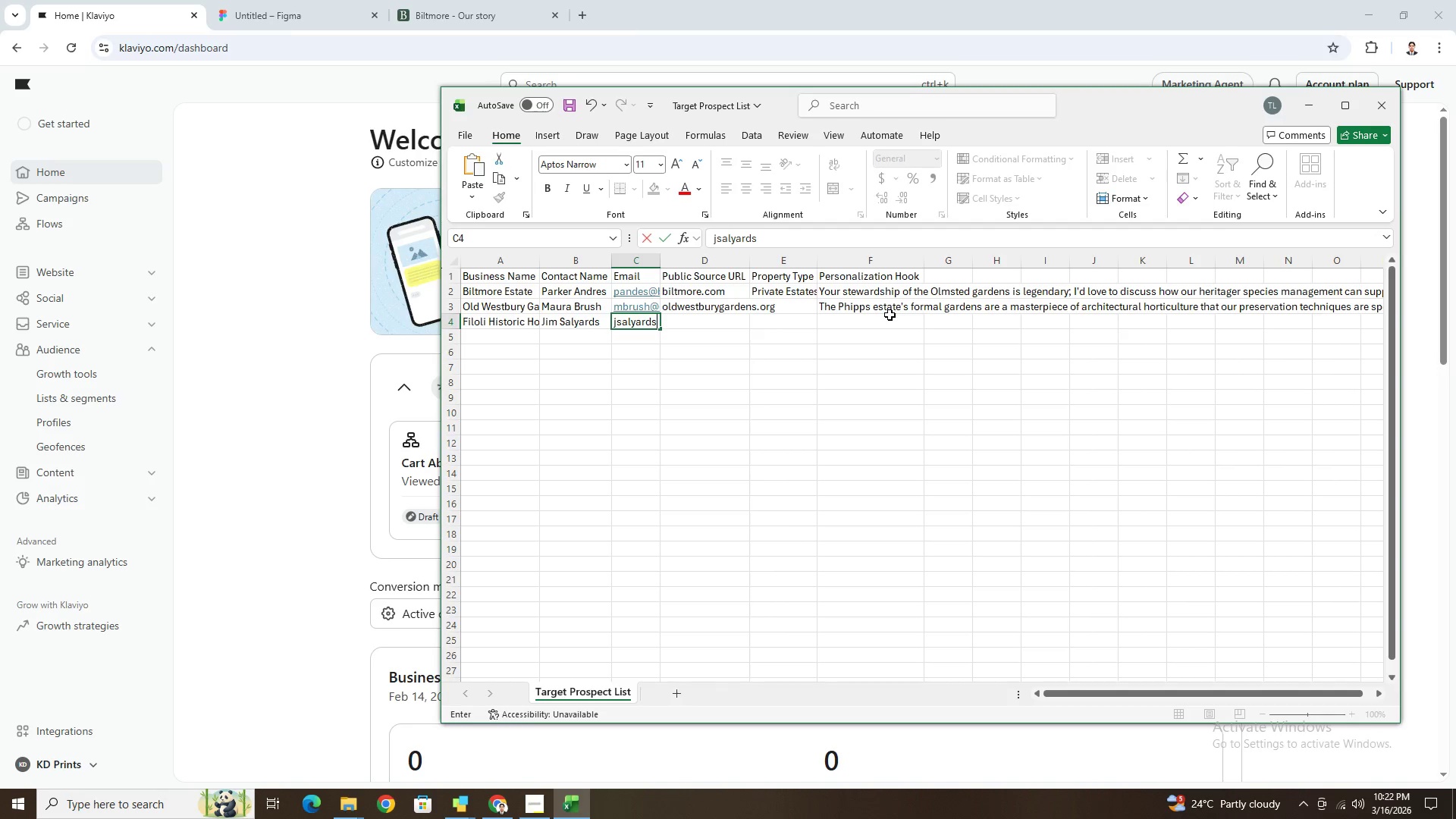 
type(@filoli.orh)
key(Backspace)
type(g)
key(Tab)
type(filoli.org)
key(Tab)
key(Tab)
 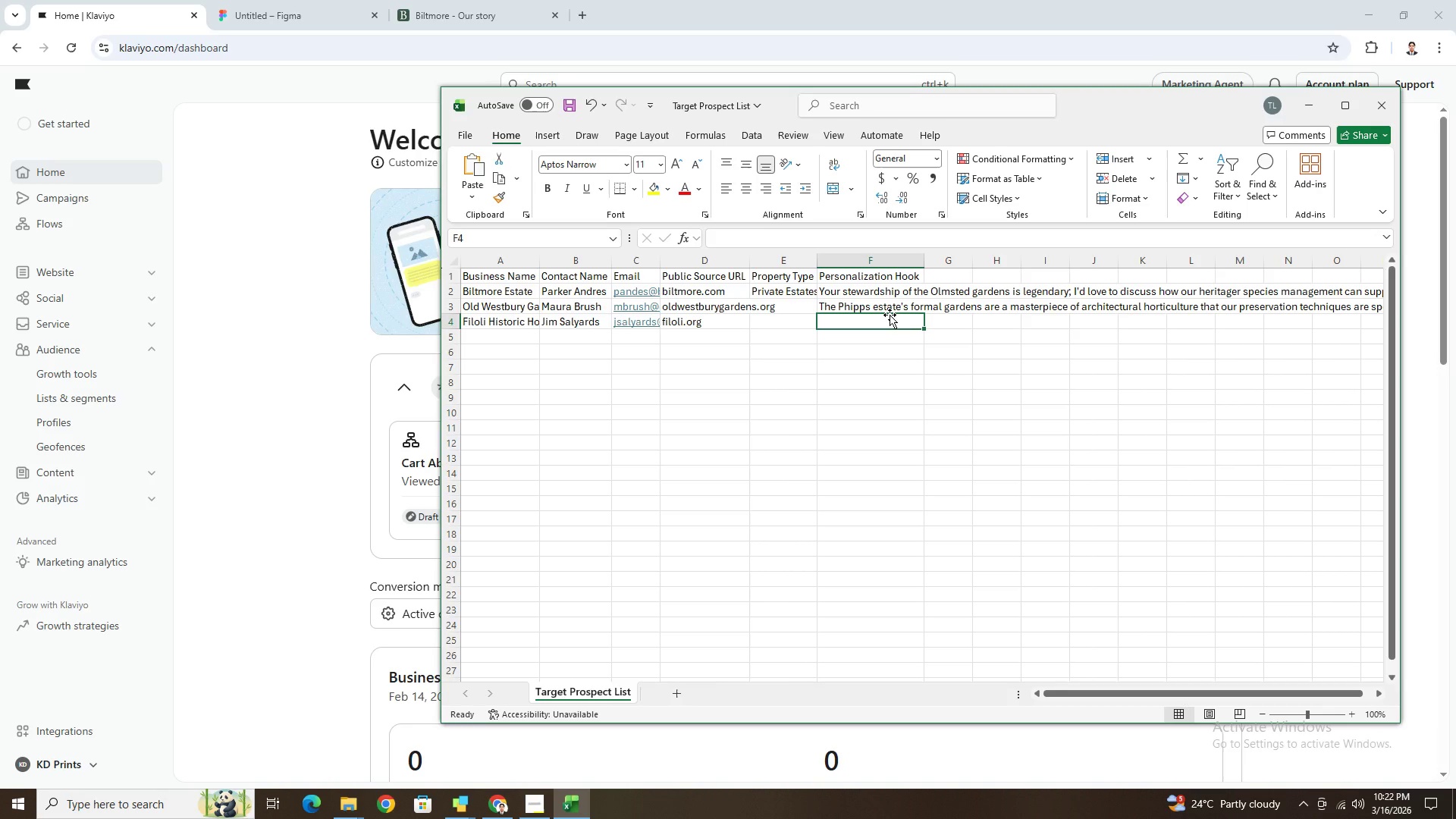 
type(The )
 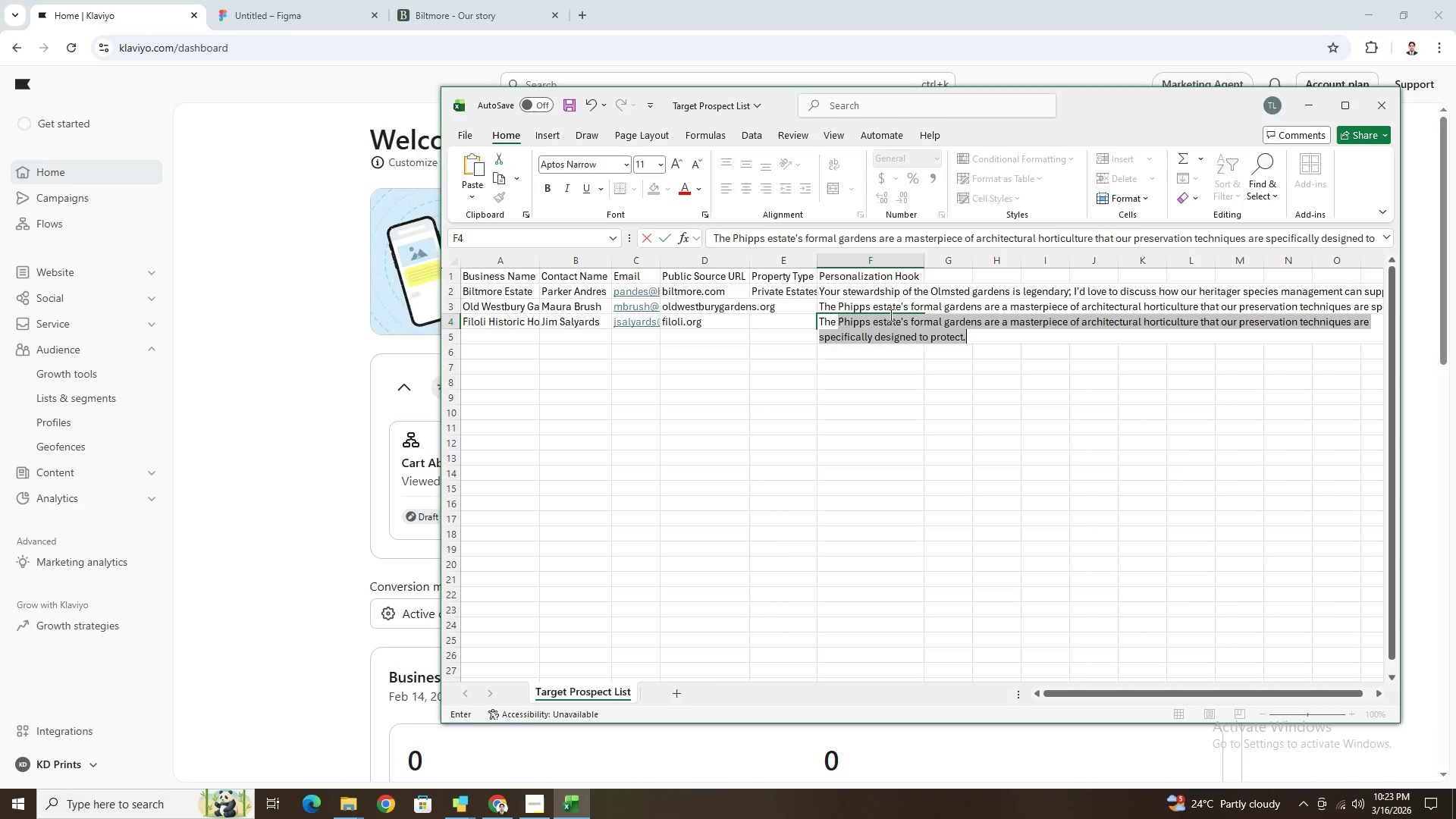 
wait(80.66)
 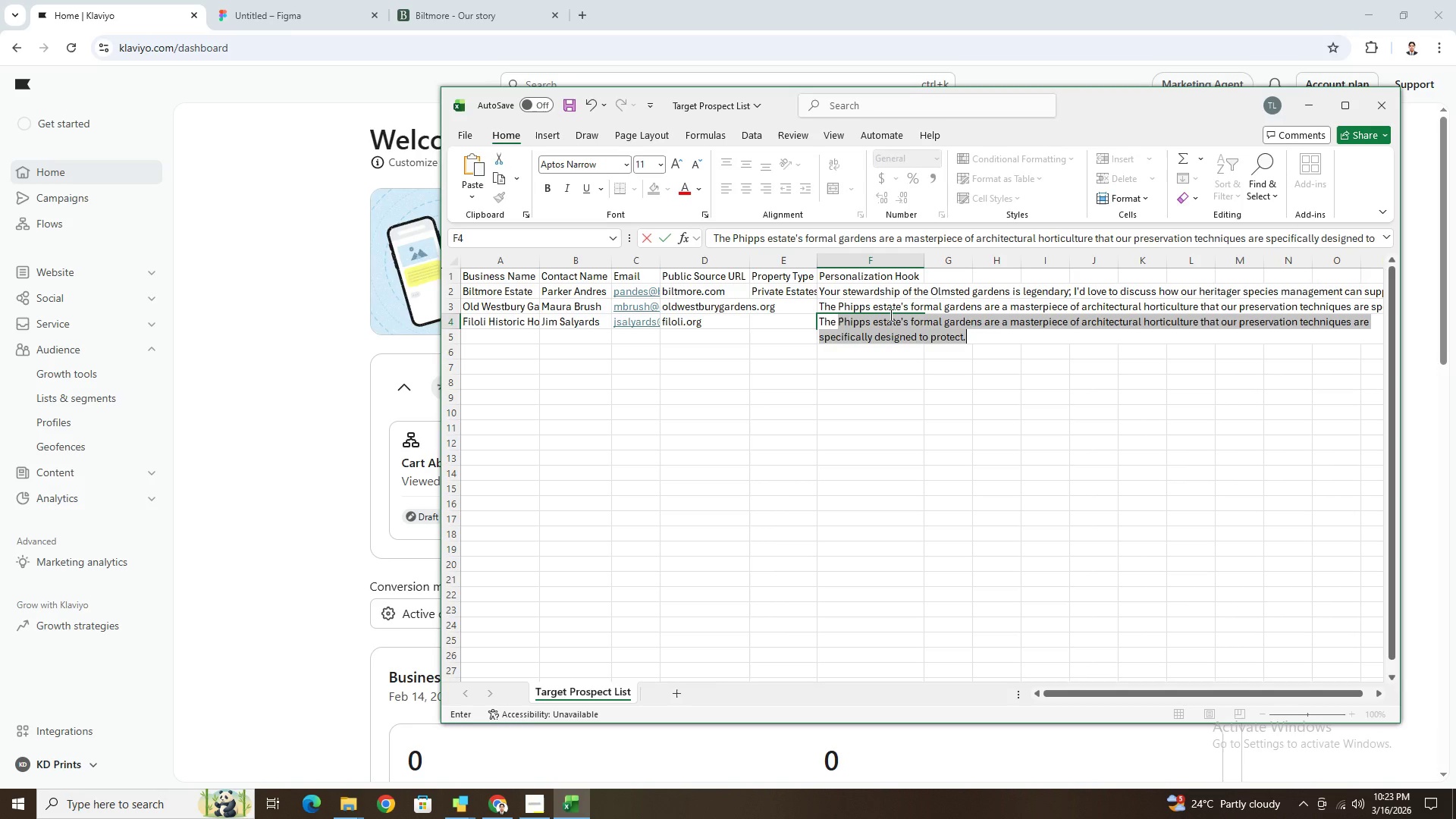 
left_click([1013, 462])
 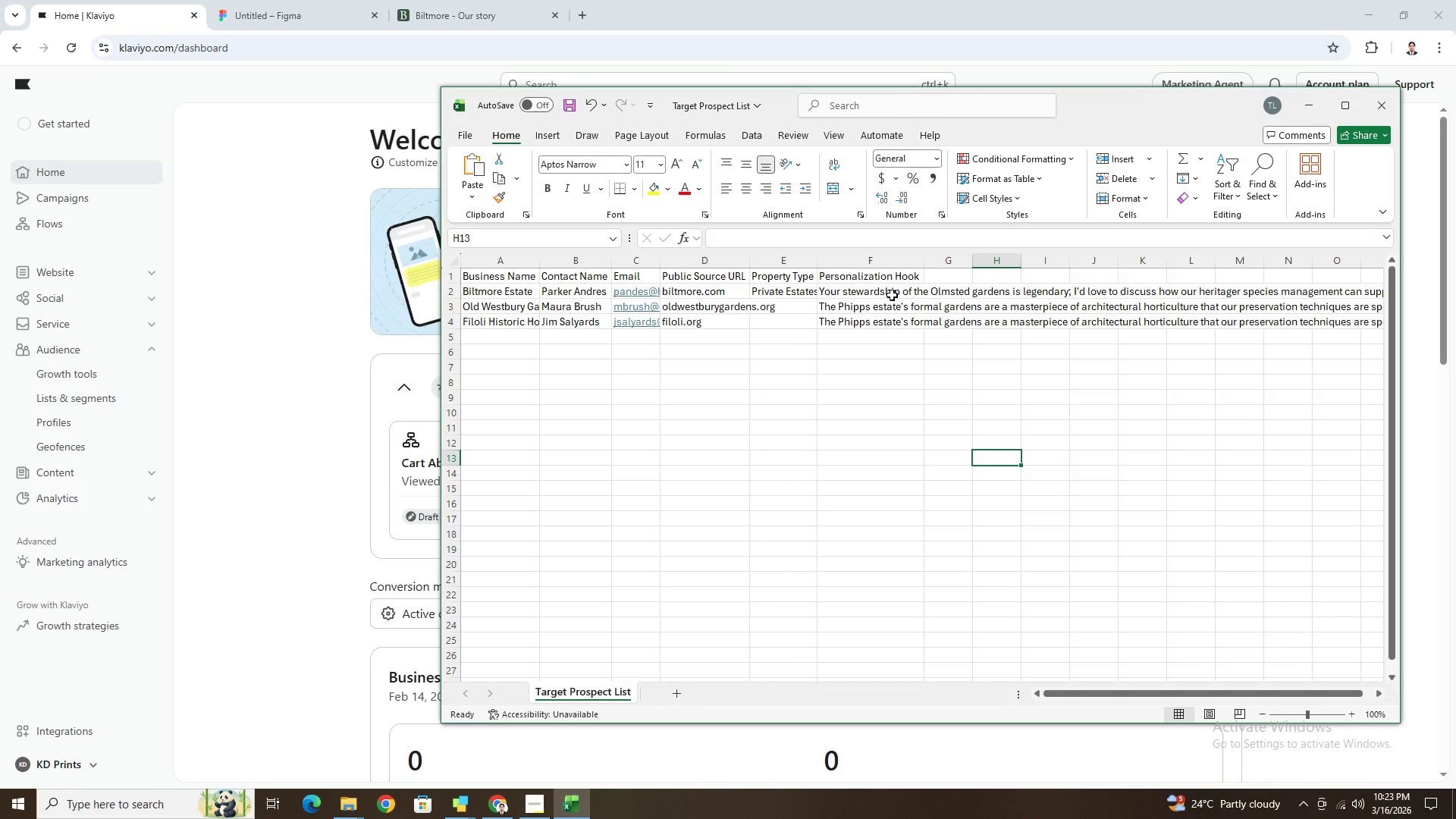 
double_click([894, 294])
 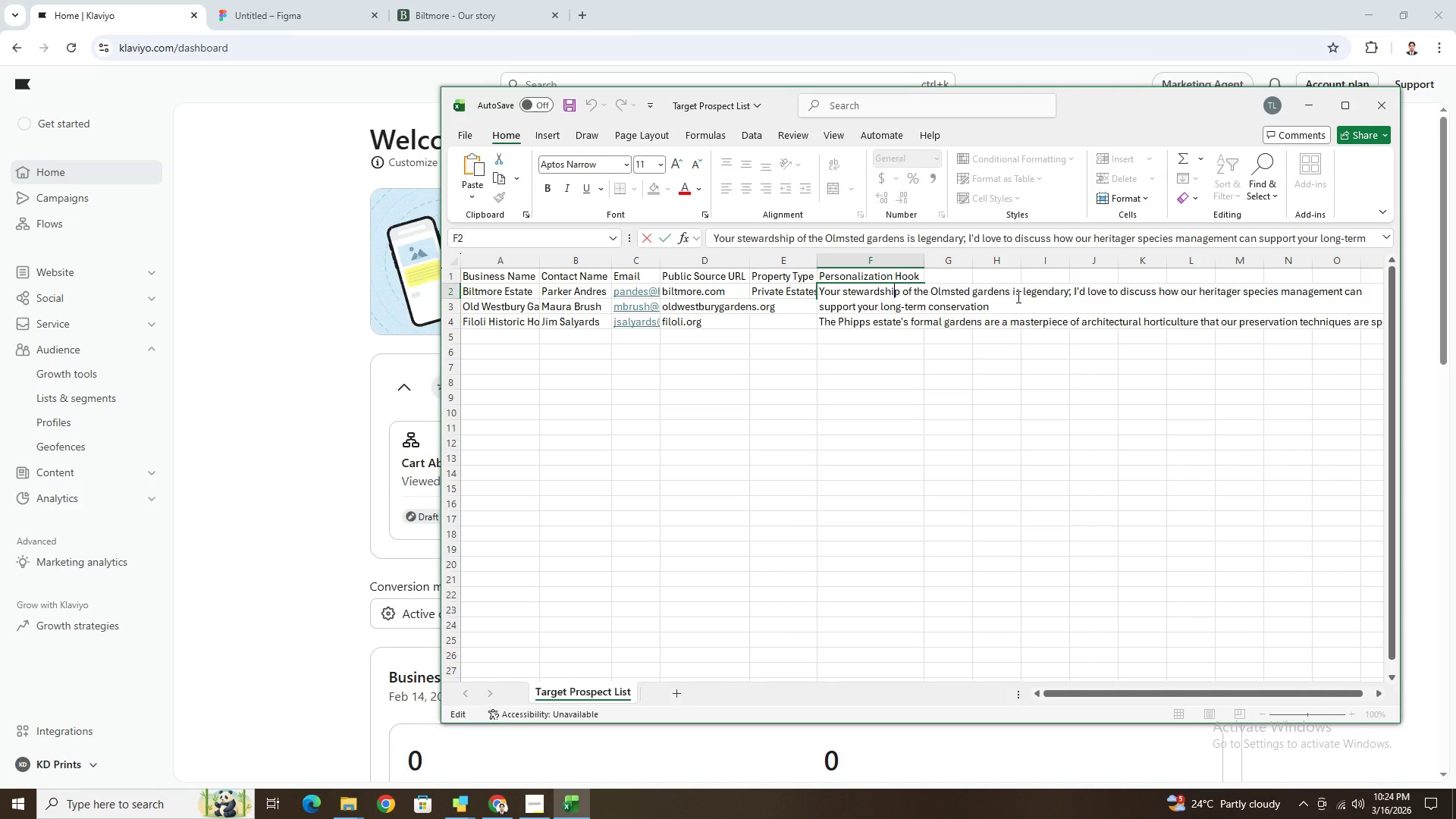 
wait(7.25)
 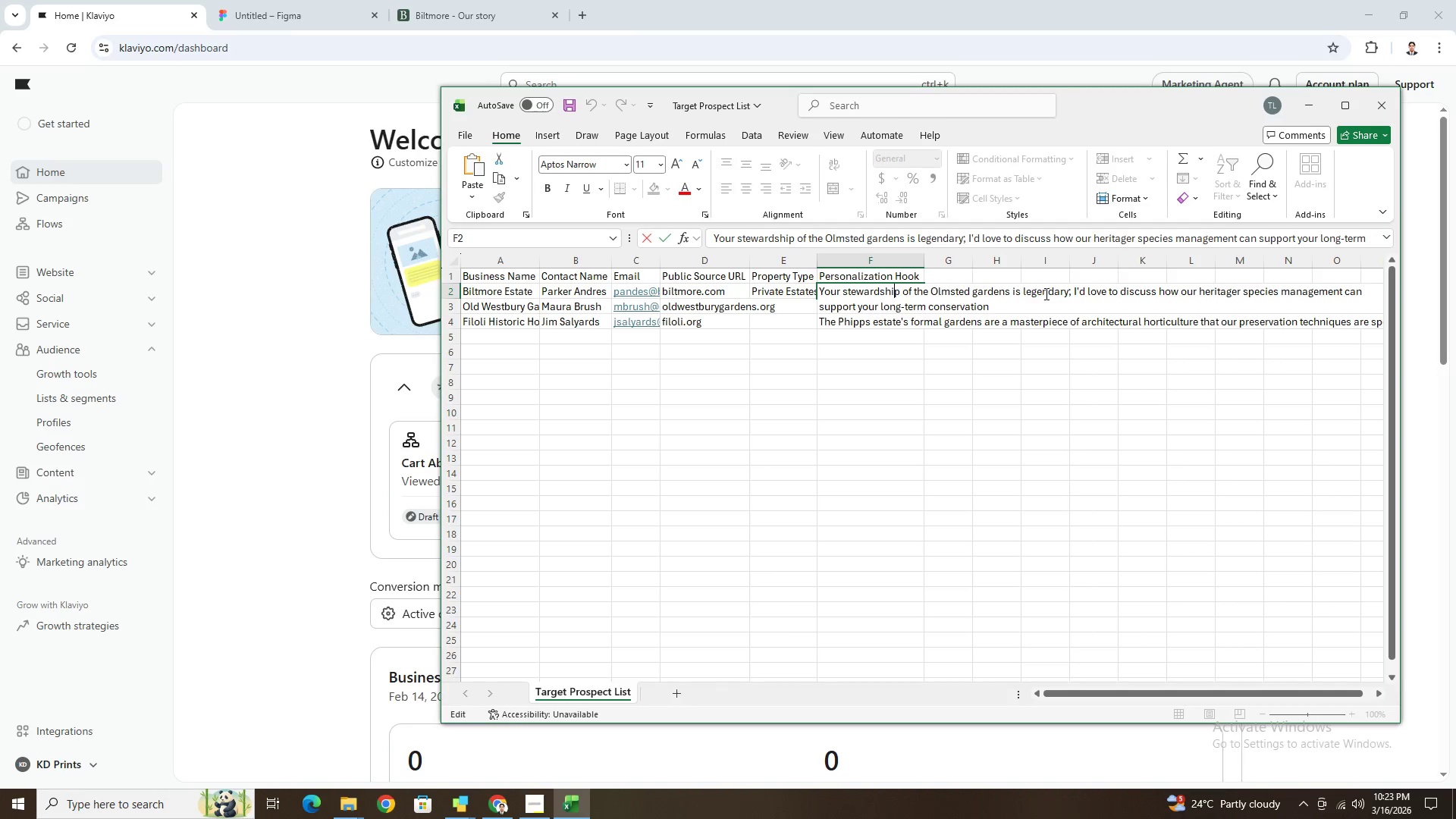 
left_click_drag(start_coordinate=[971, 292], to_coordinate=[1375, 290])
 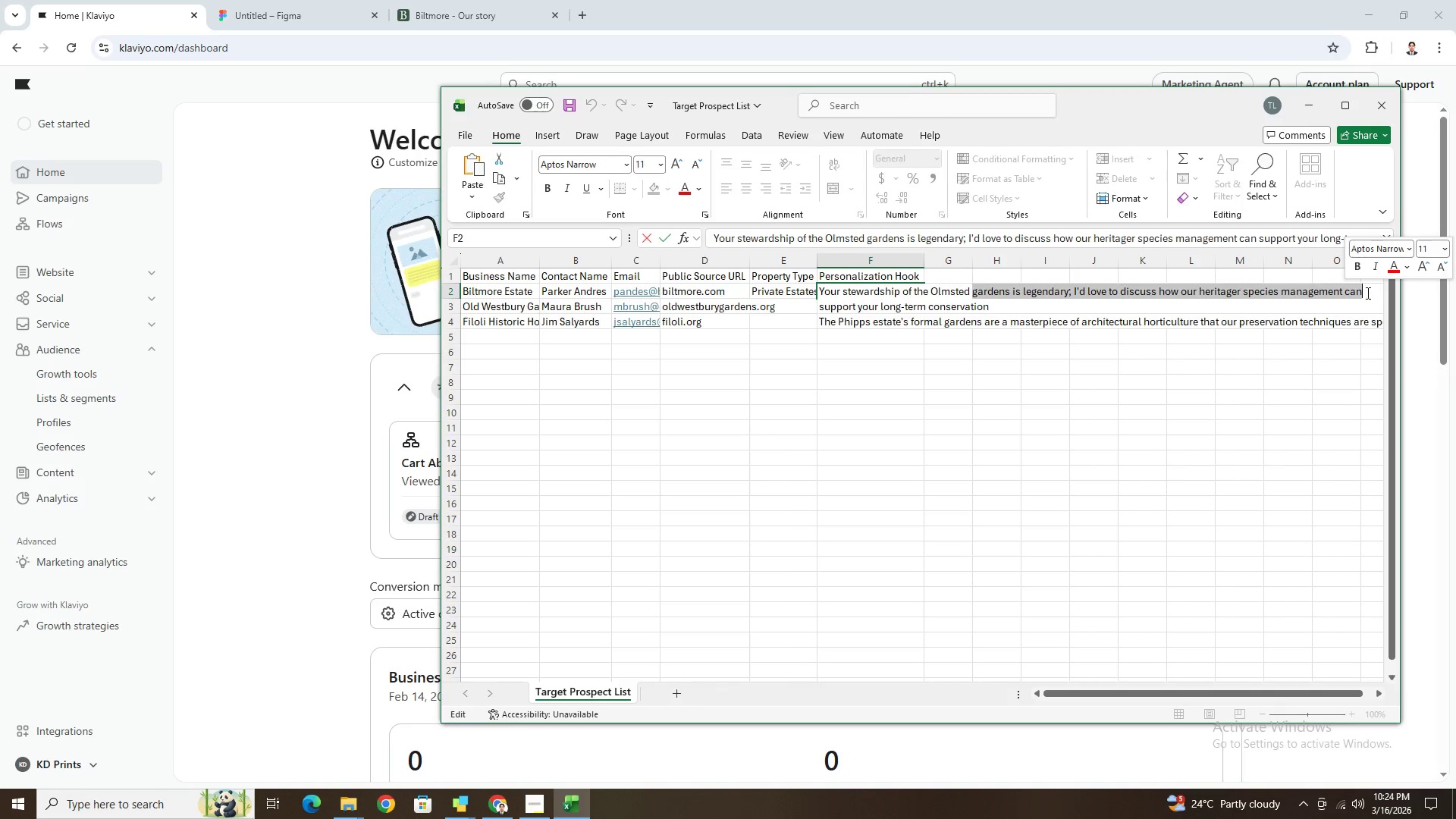 
key(Backspace)
 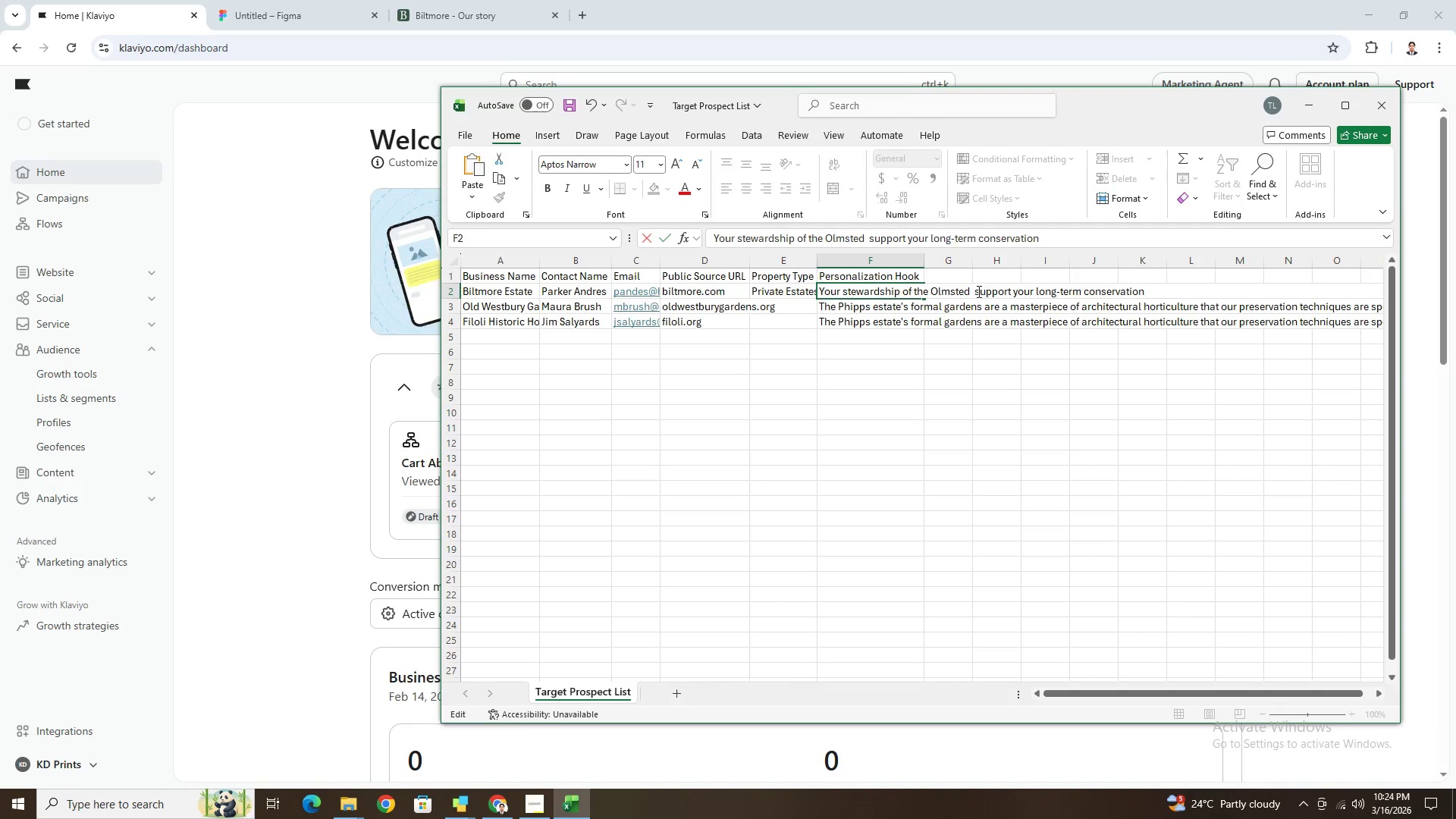 
left_click_drag(start_coordinate=[975, 291], to_coordinate=[1194, 297])
 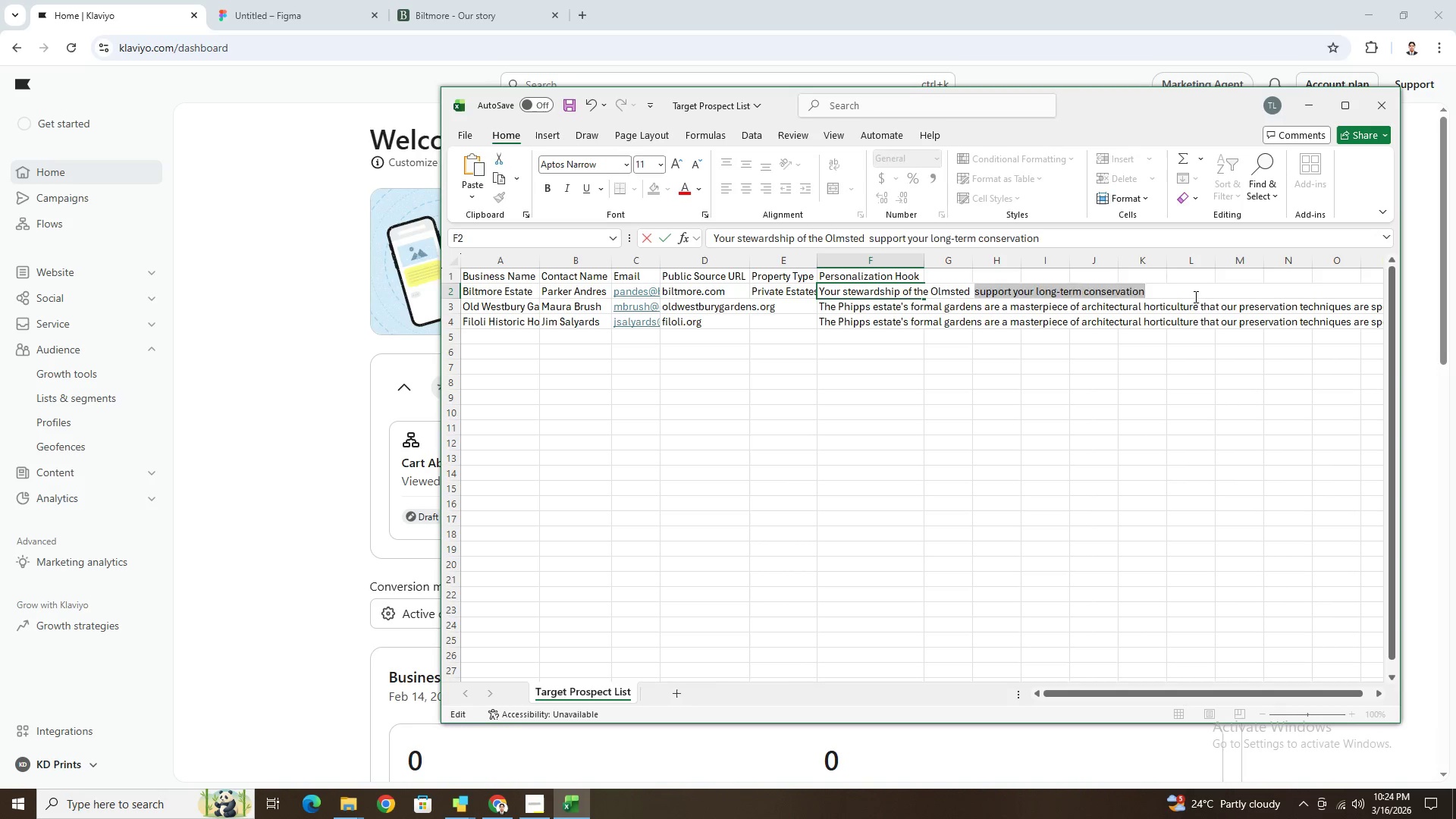 
key(Backspace)
 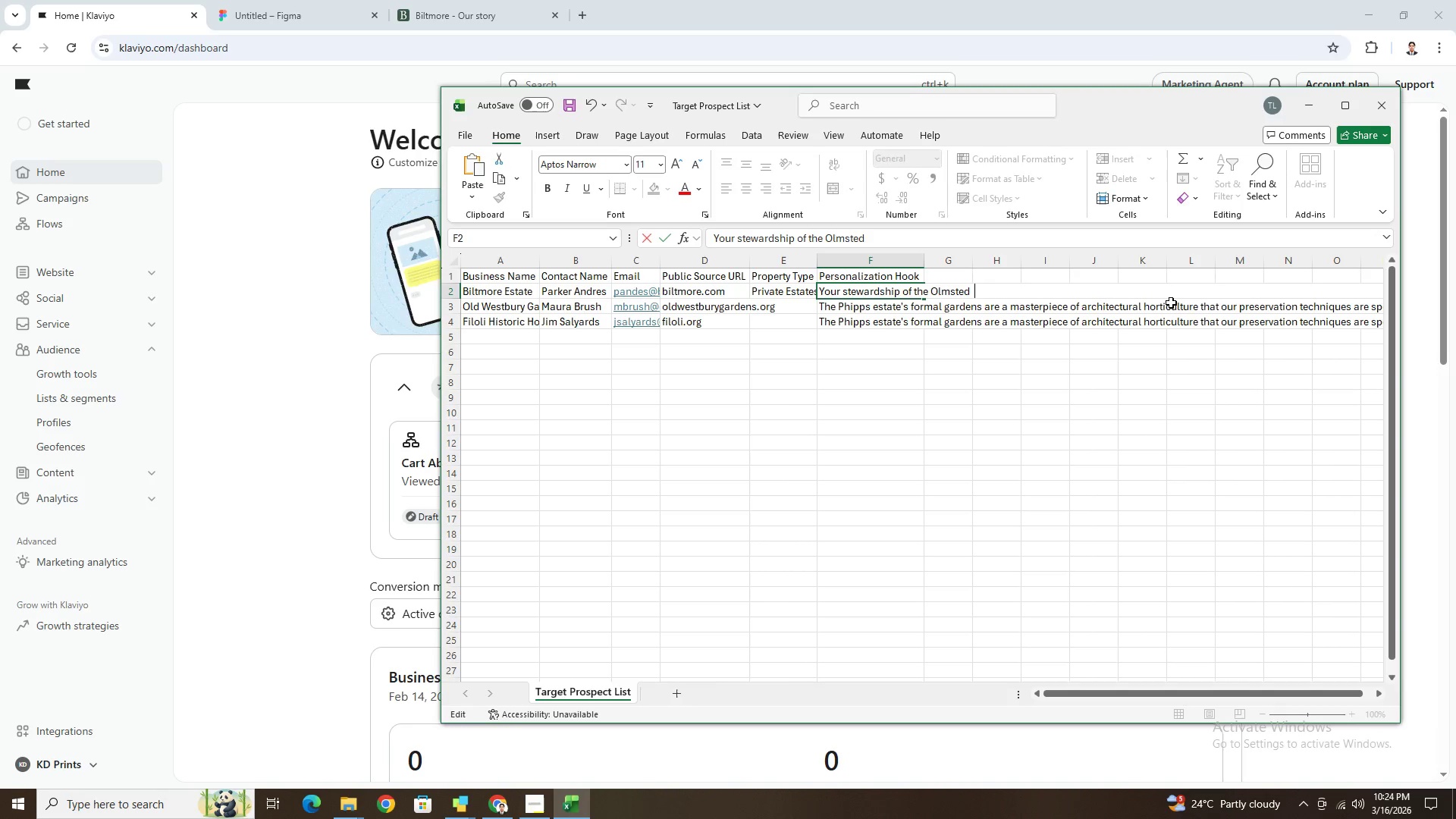 
key(Backspace)
 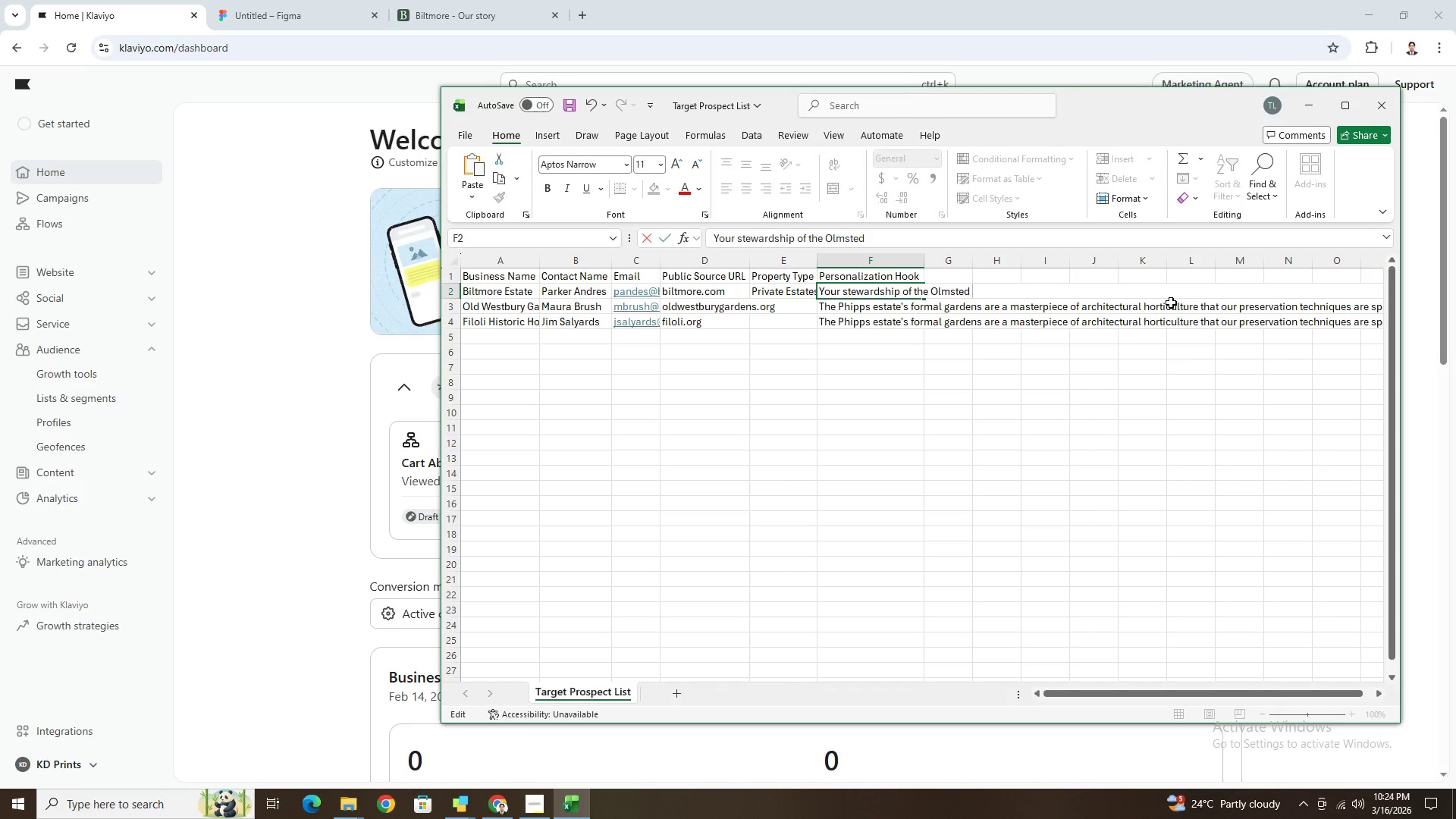 
type(is the gold standard for heriatghe)
key(Backspace)
key(Backspace)
key(Backspace)
key(Backspace)
key(Backspace)
type(tage management.)
 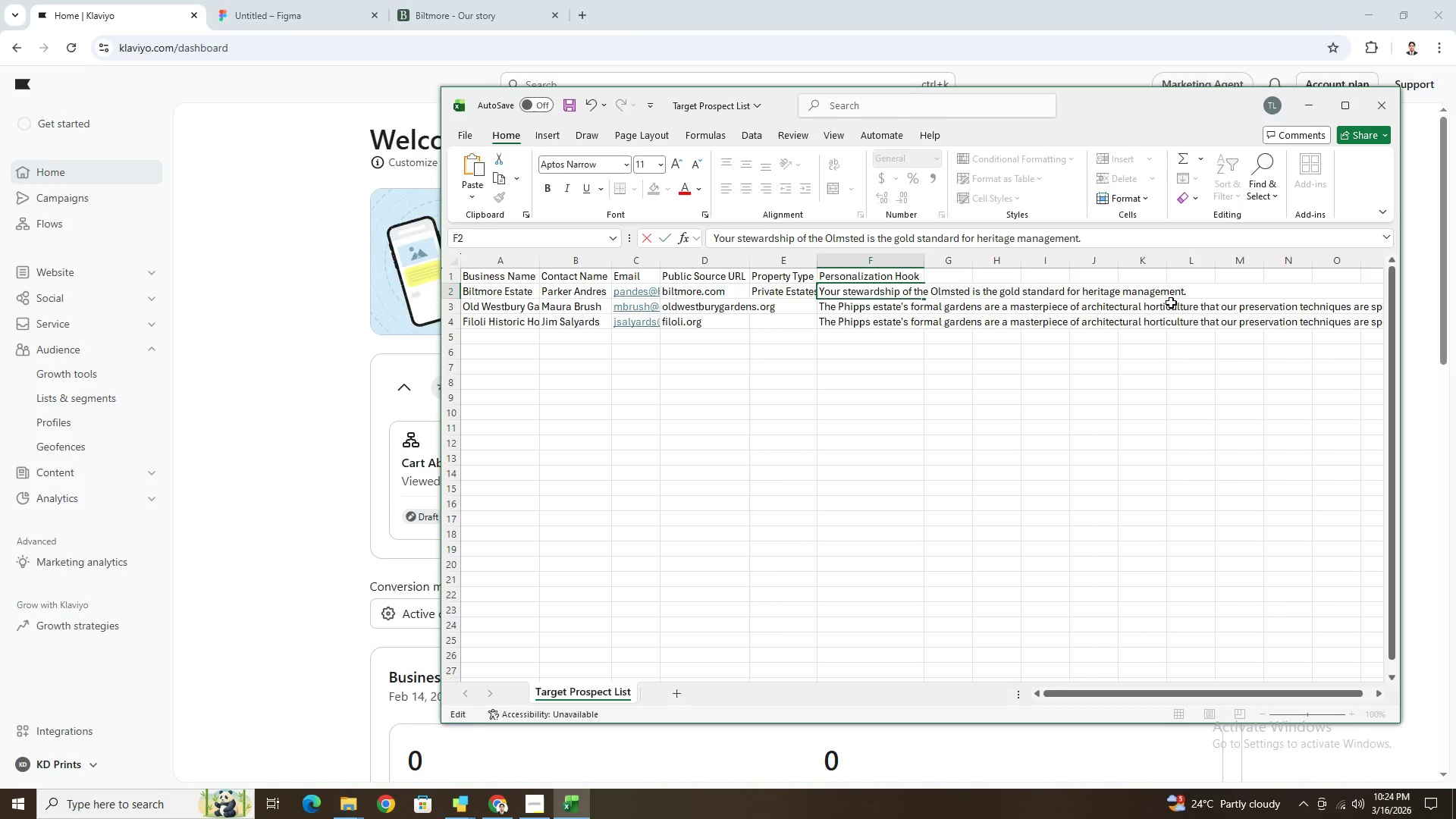 
key(Enter)
 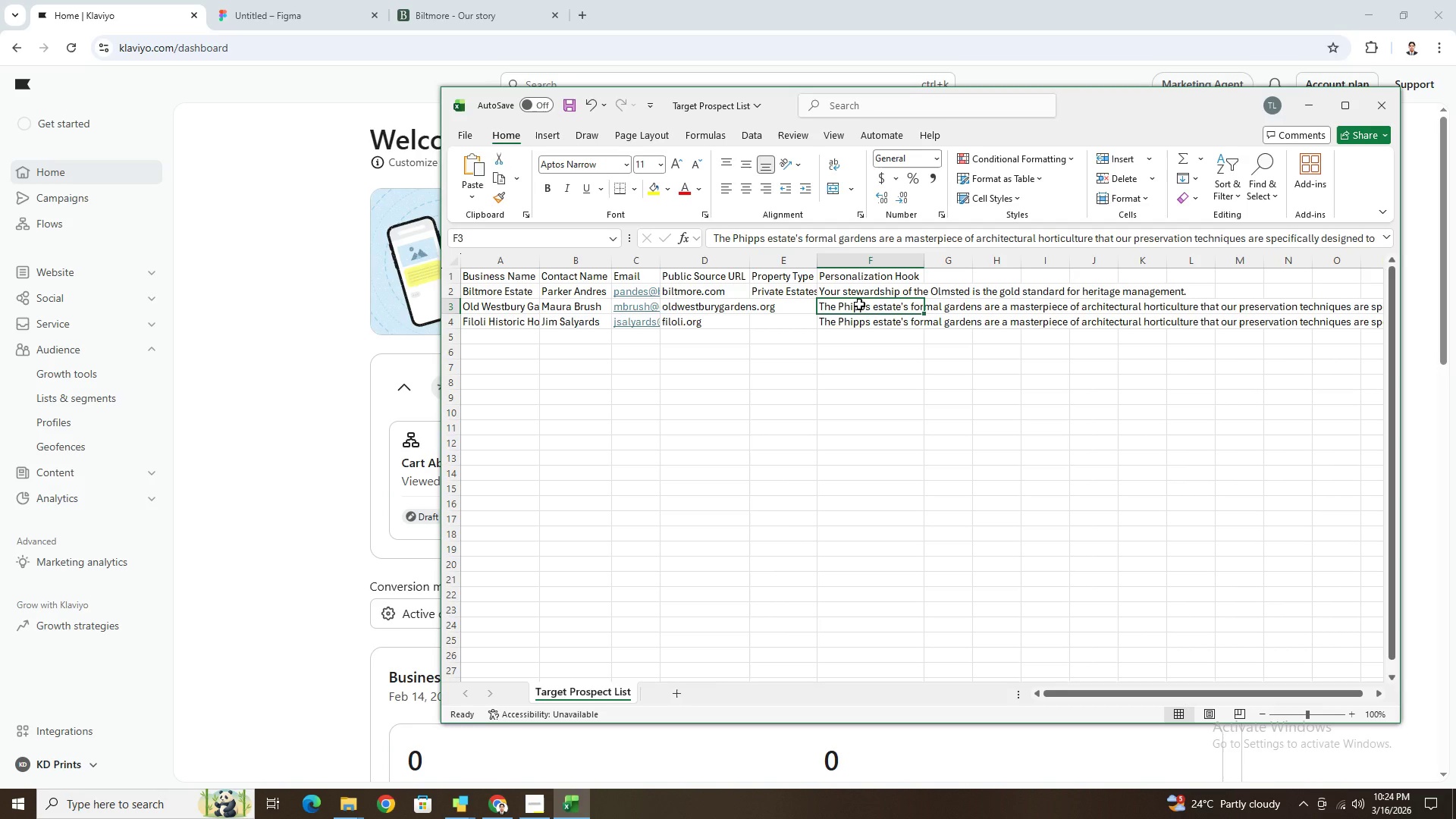 
wait(21.42)
 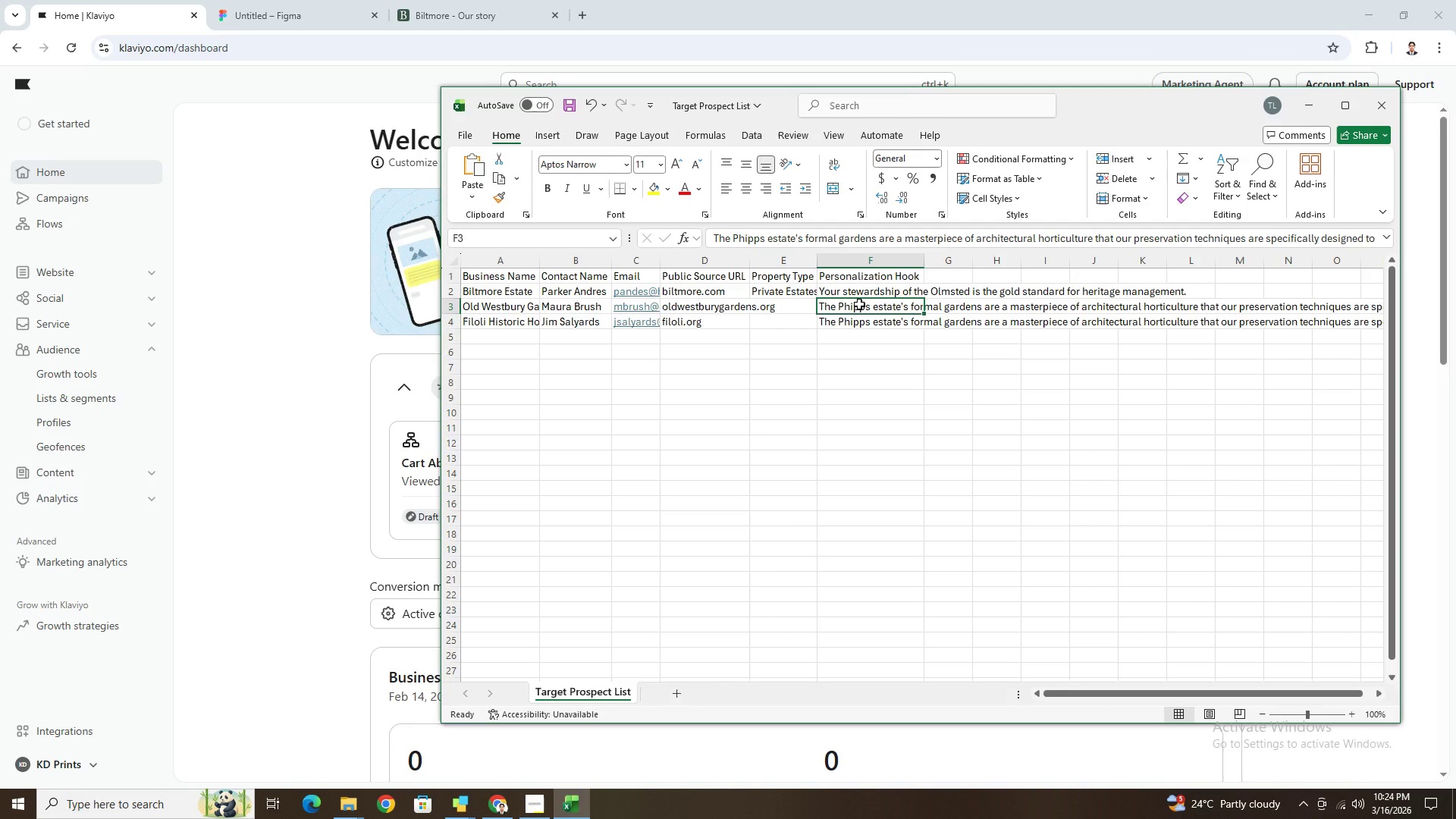 
double_click([899, 325])
 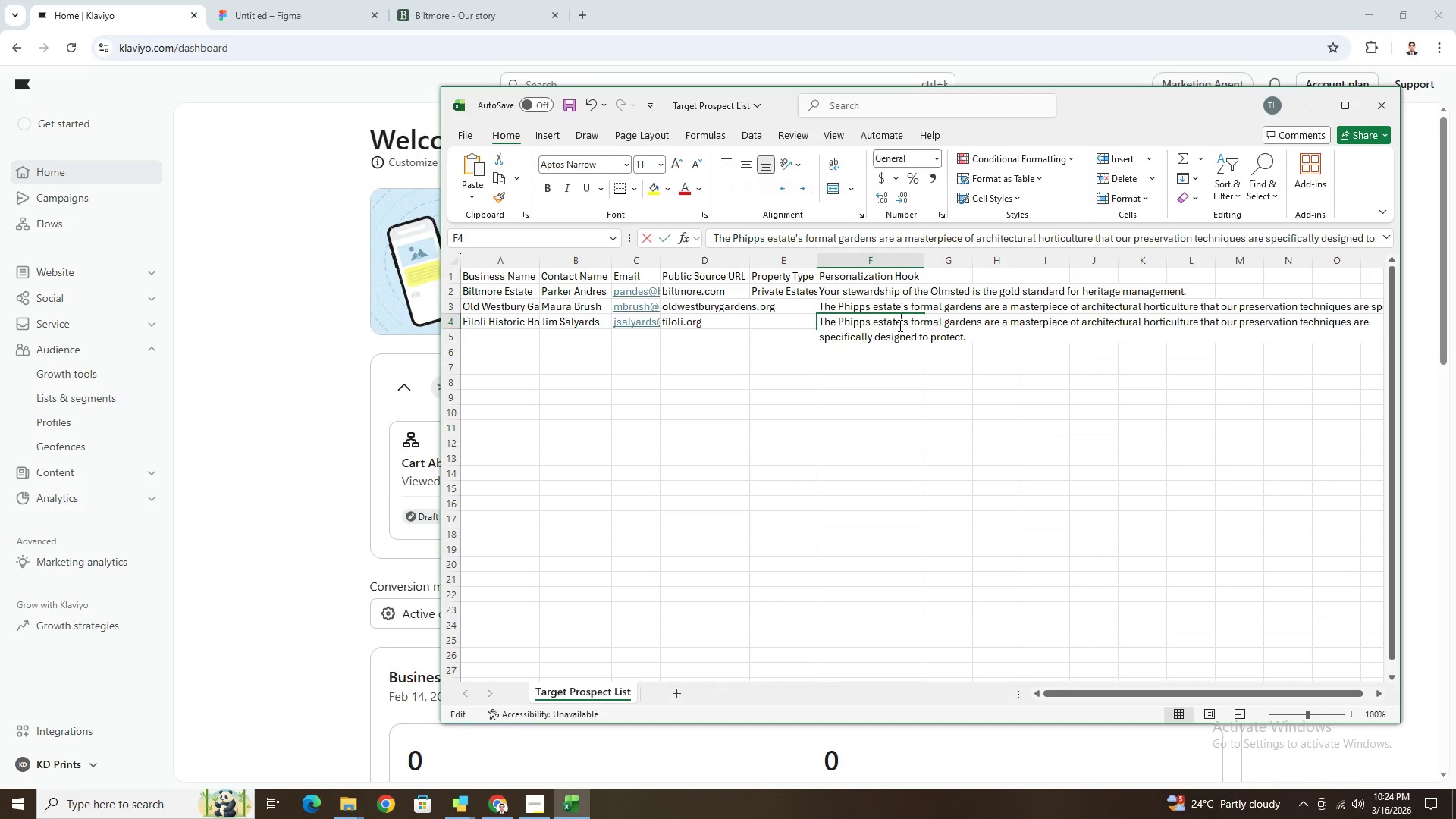 
triple_click([899, 325])
 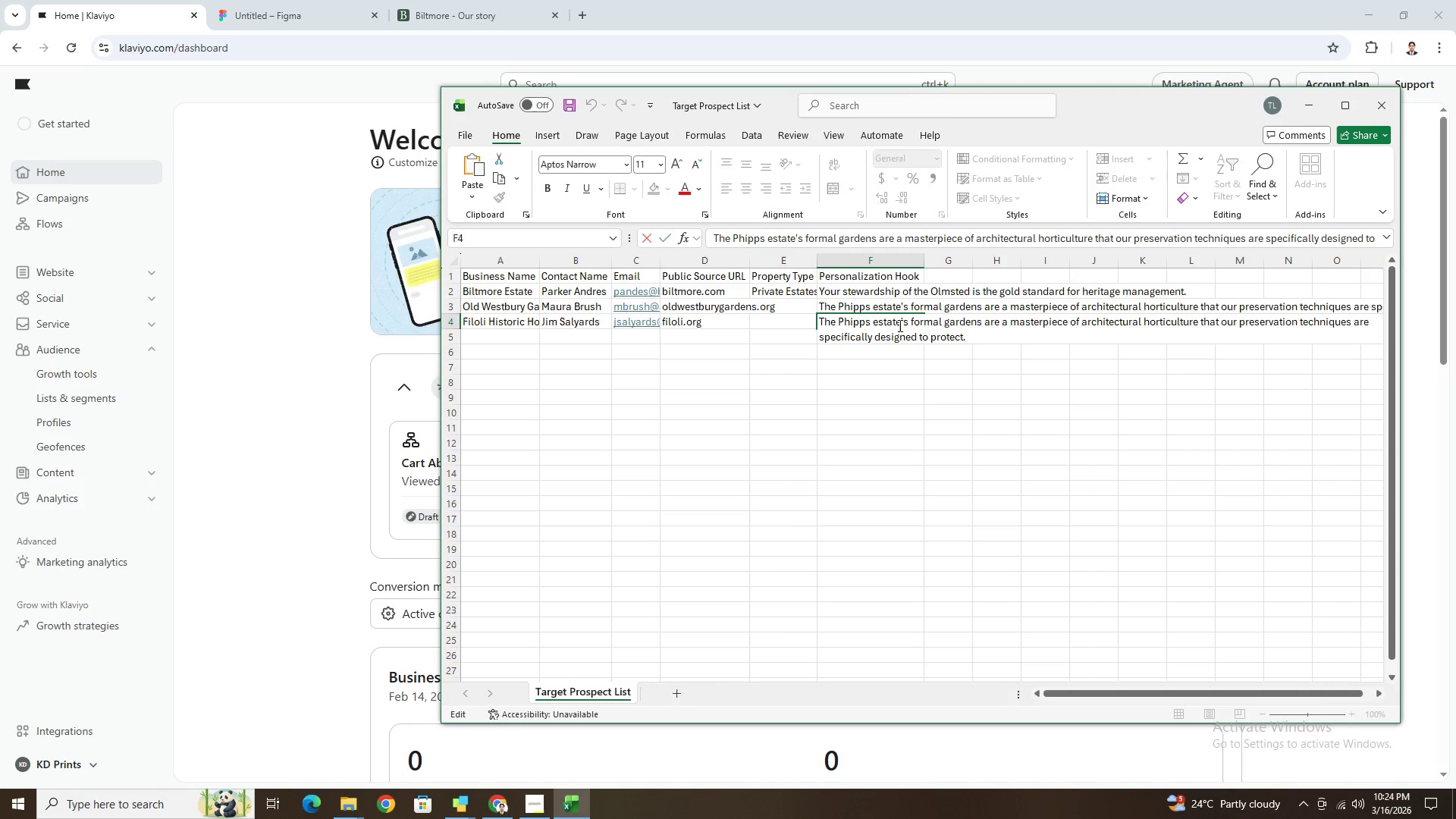 
key(Control+A)
 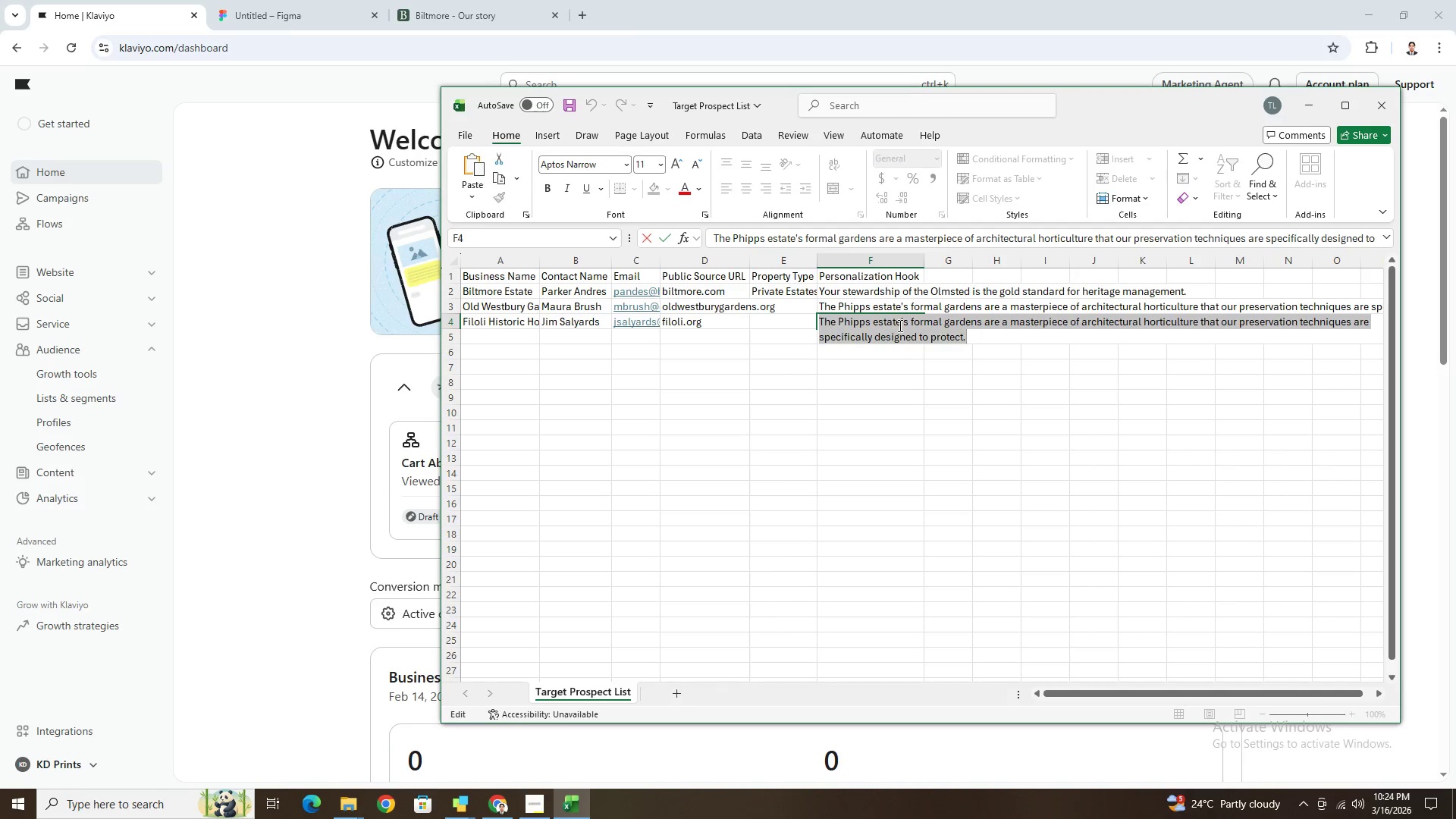 
type(We specialize in h)
key(Backspace)
type(the n)
key(Backspace)
type(high-stakes management required for complex historic garden compositions.)
 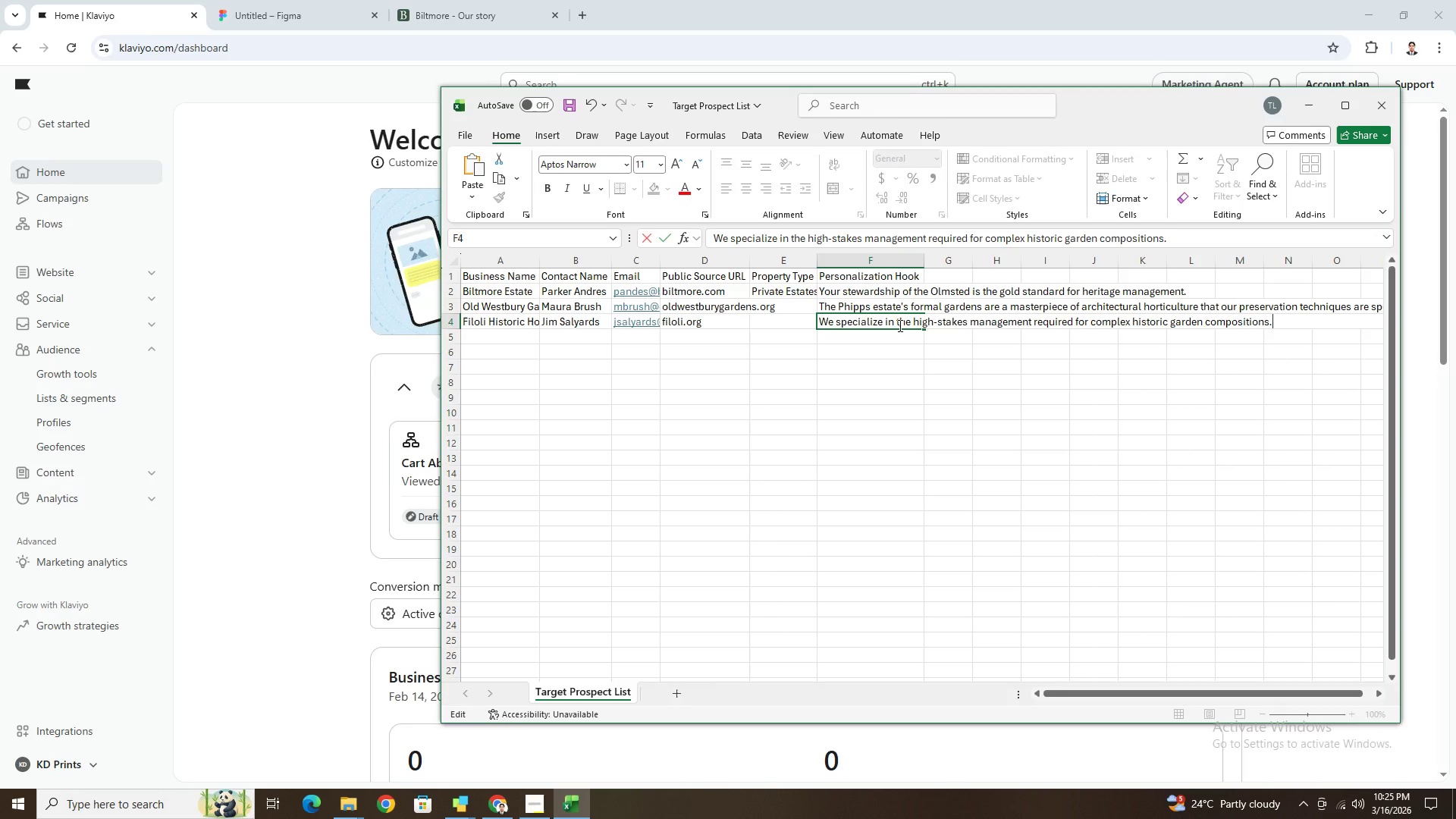 
key(Enter)
 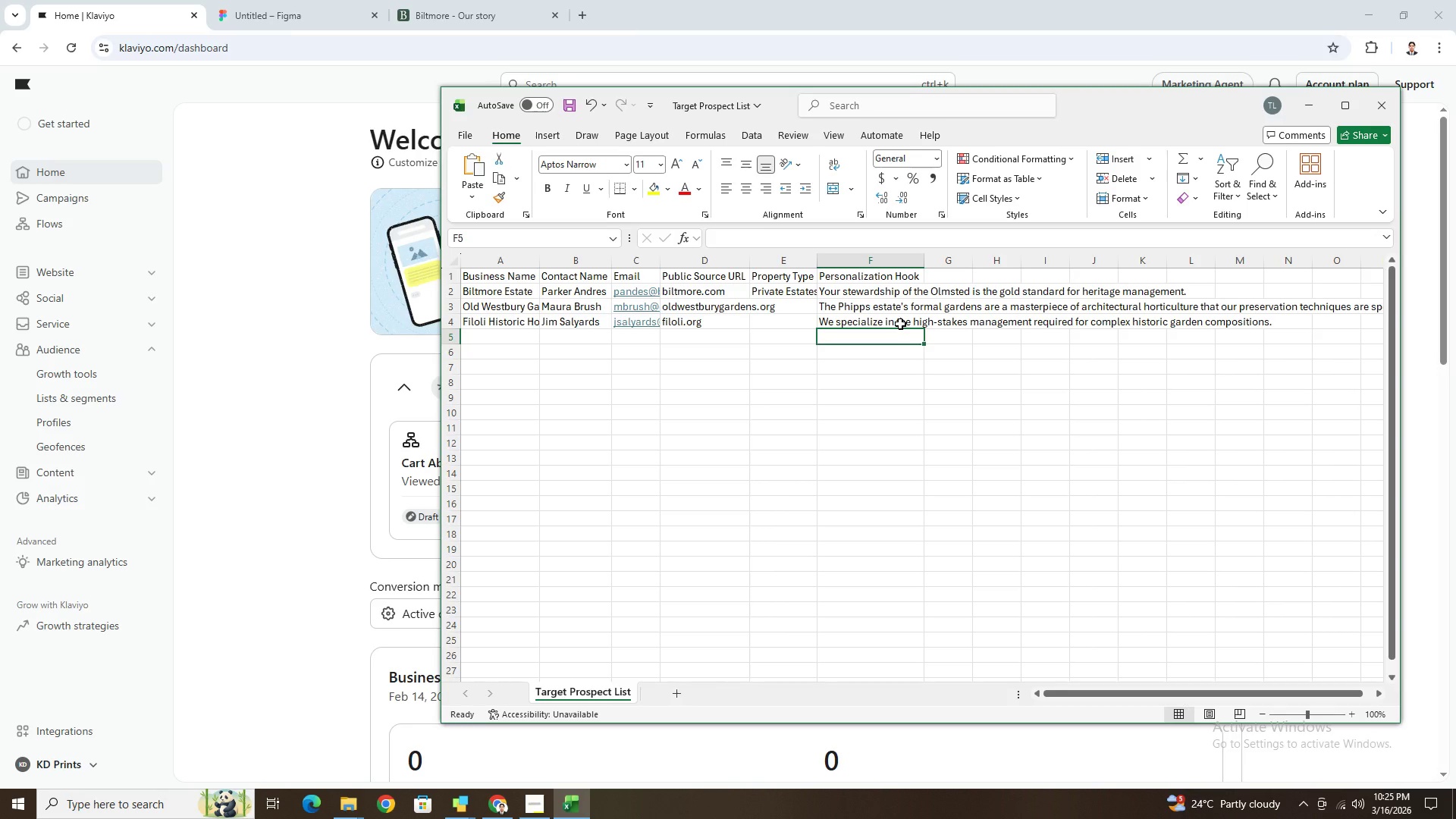 
wait(12.09)
 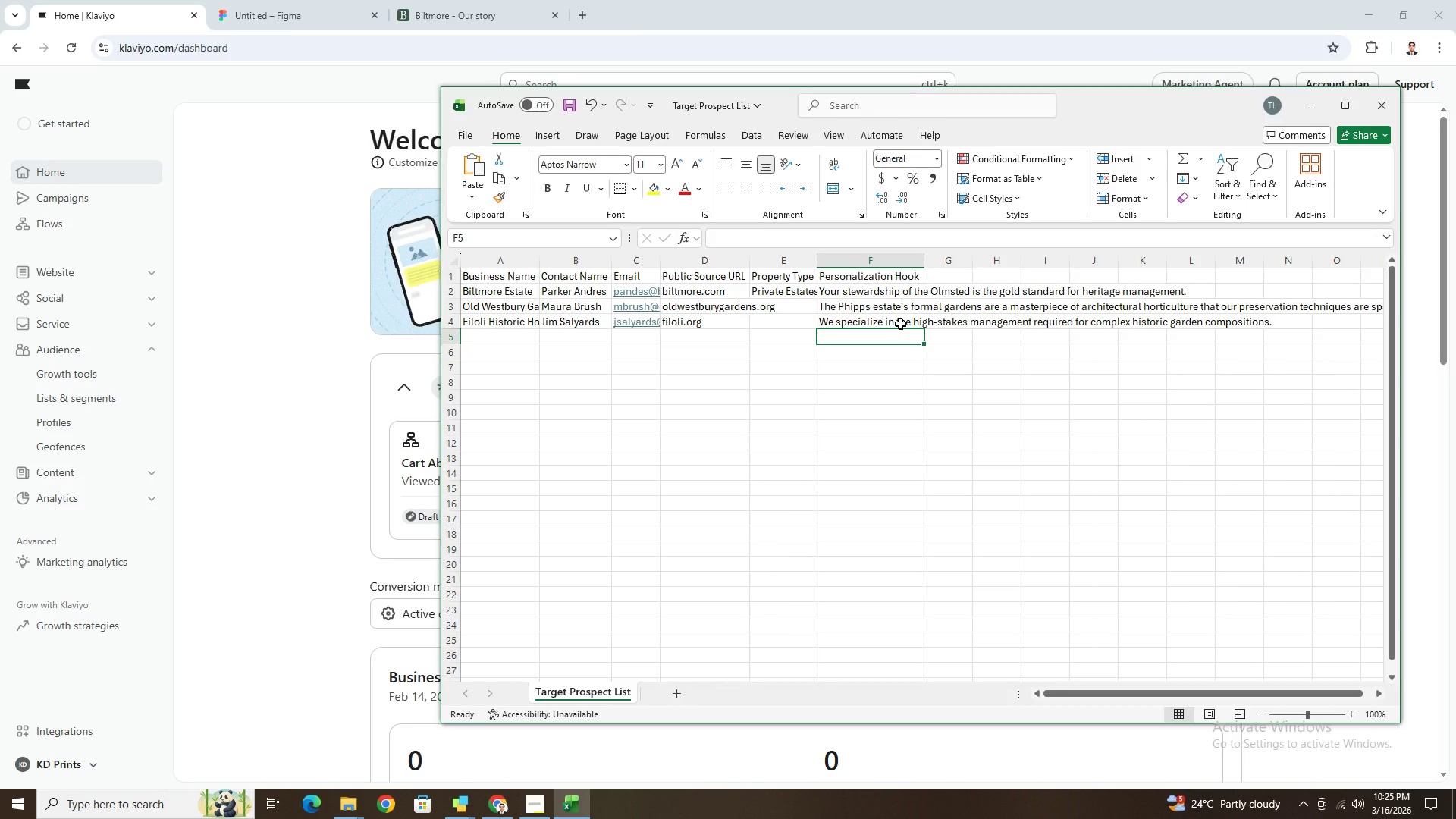 
double_click([858, 308])
 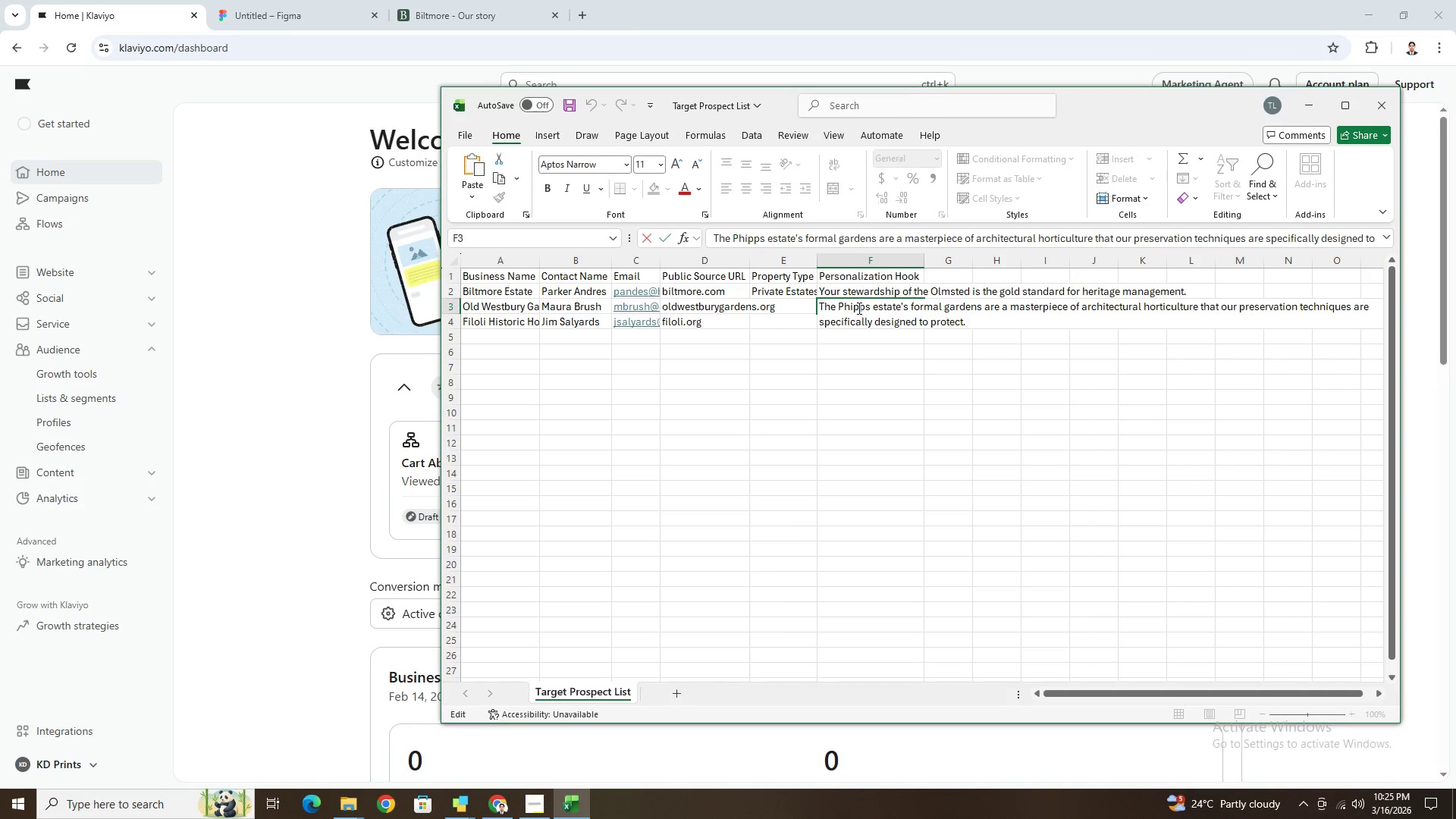 
double_click([858, 308])
 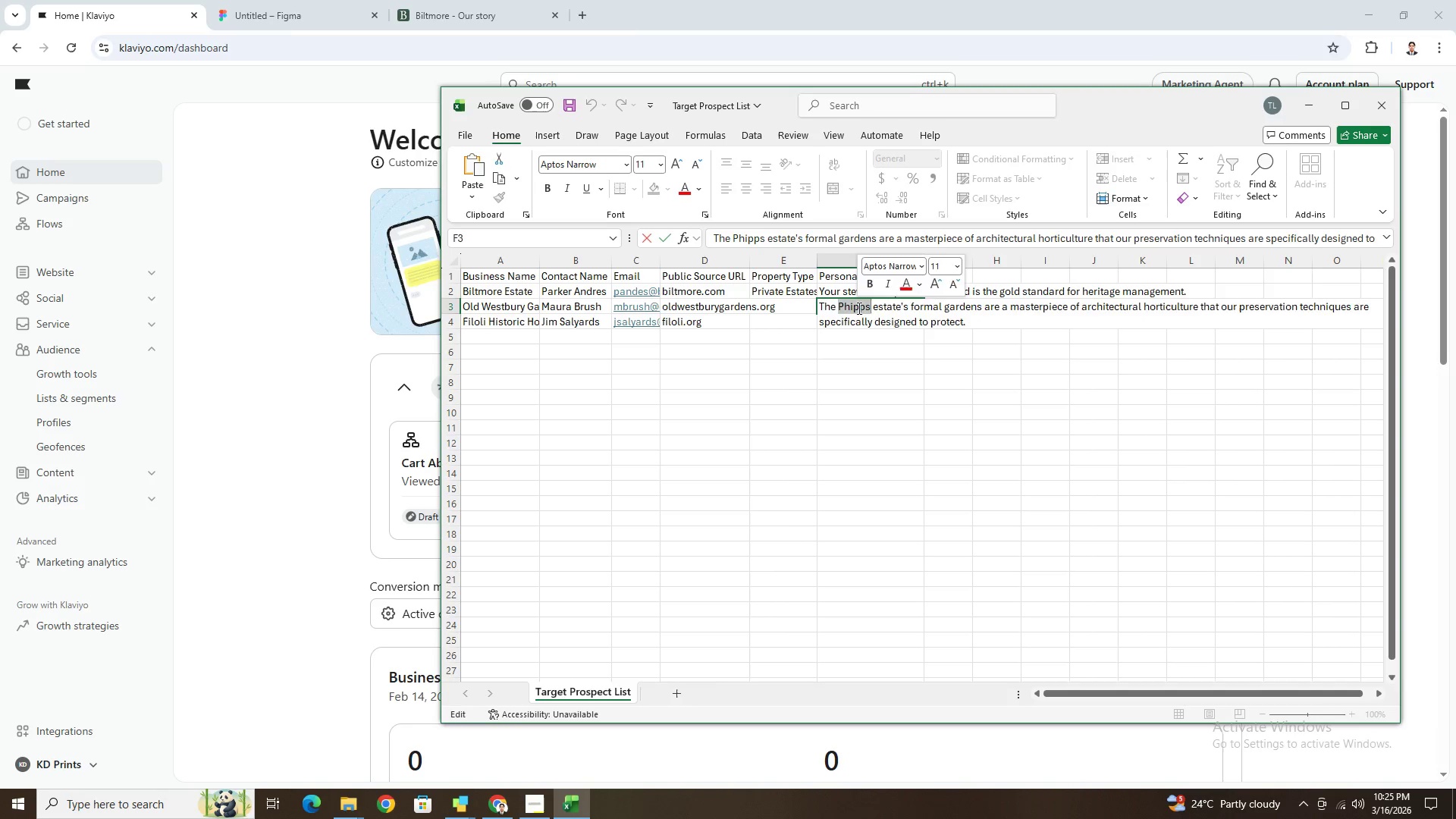 
triple_click([858, 308])
 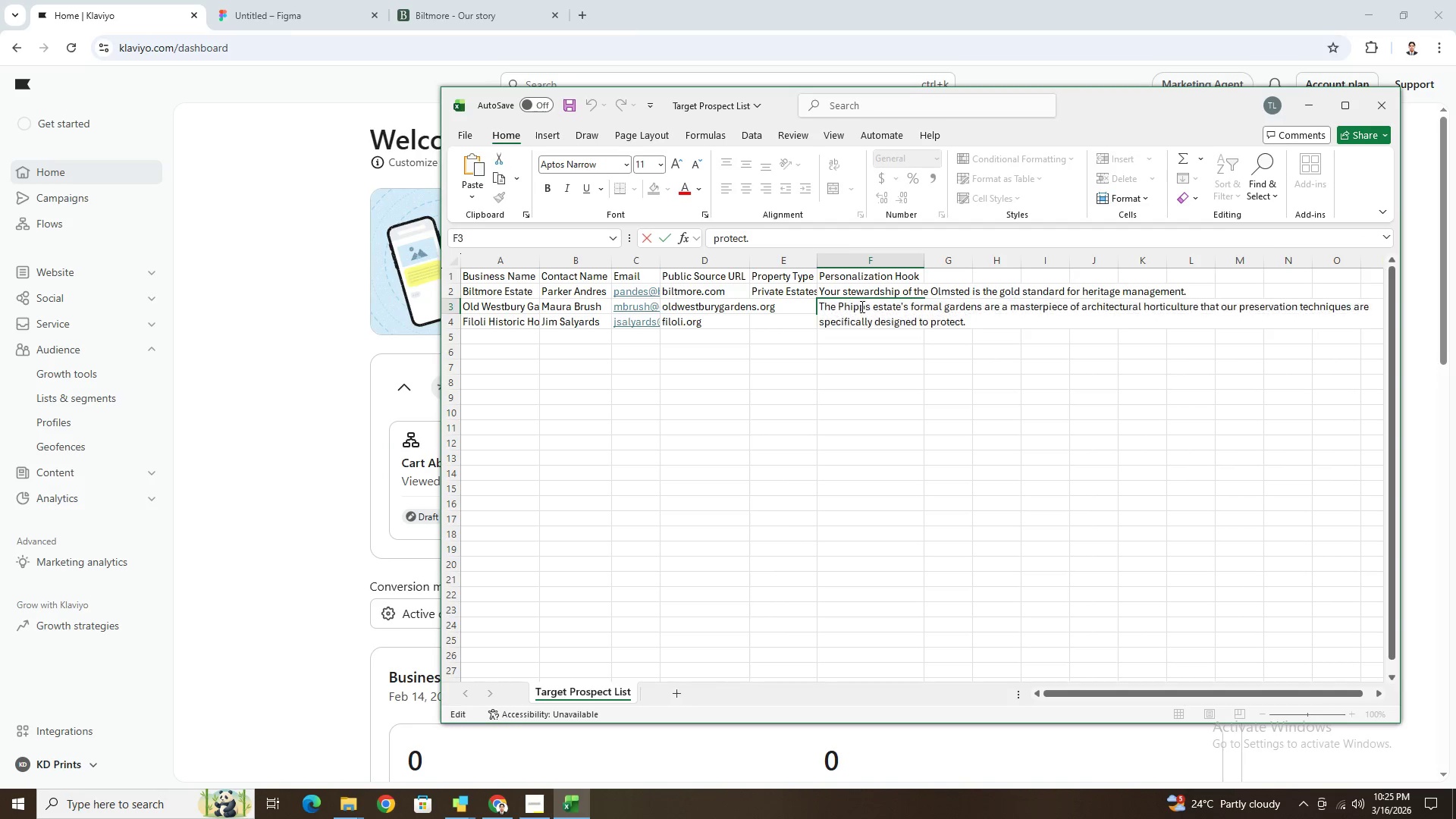 
double_click([861, 306])
 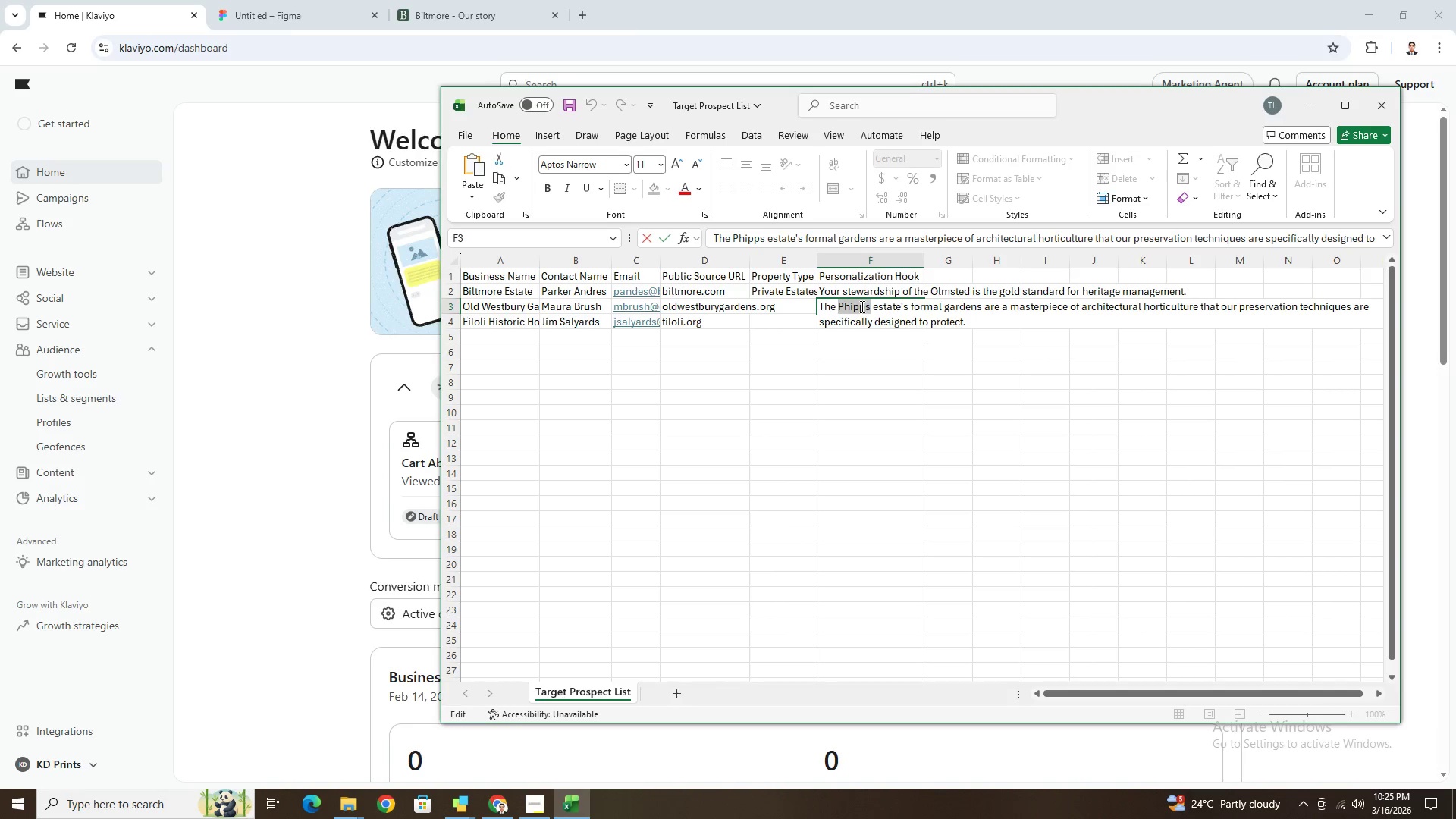 
triple_click([861, 306])
 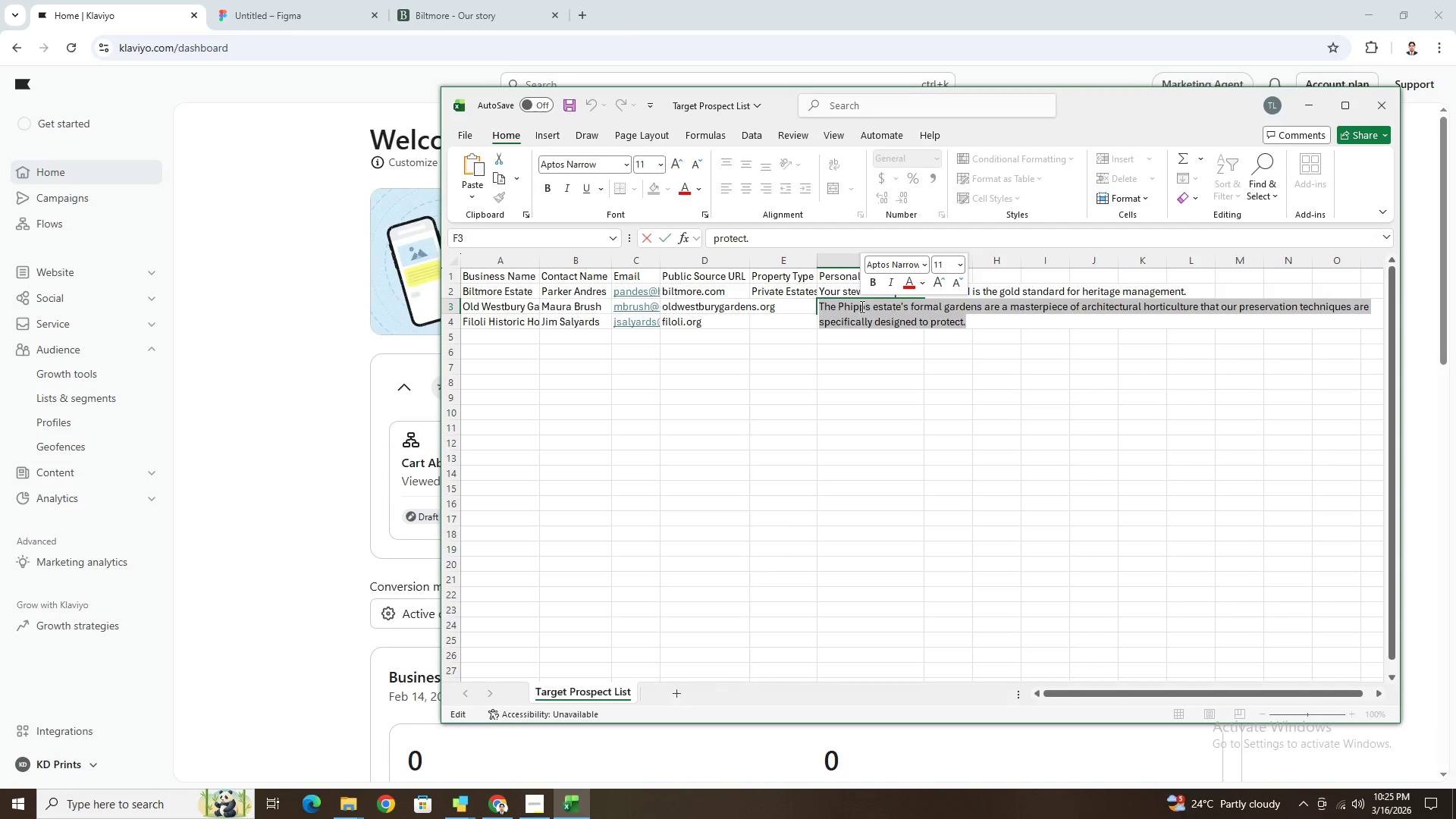 
left_click([861, 306])
 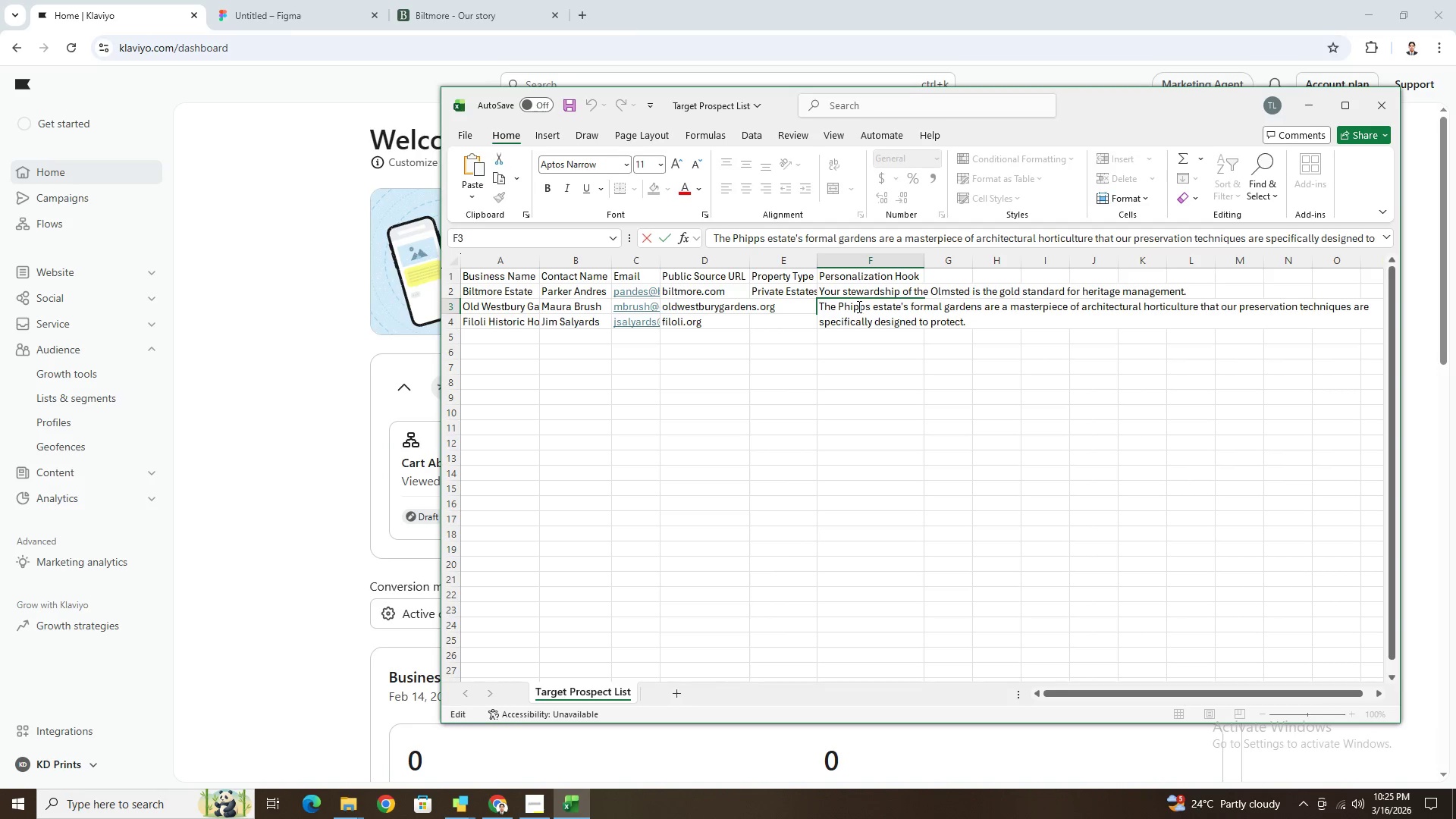 
double_click([858, 306])
 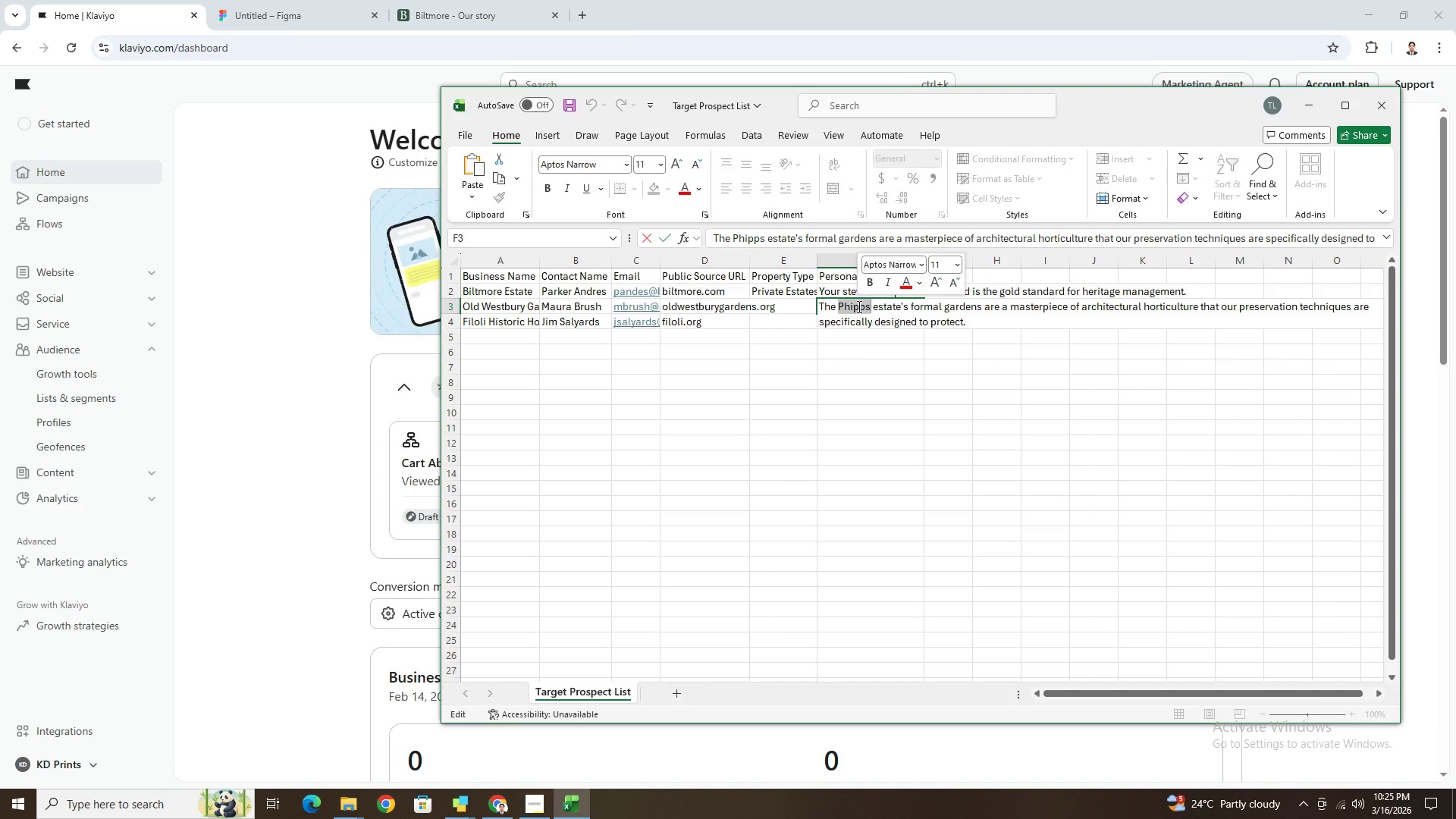 
triple_click([858, 306])
 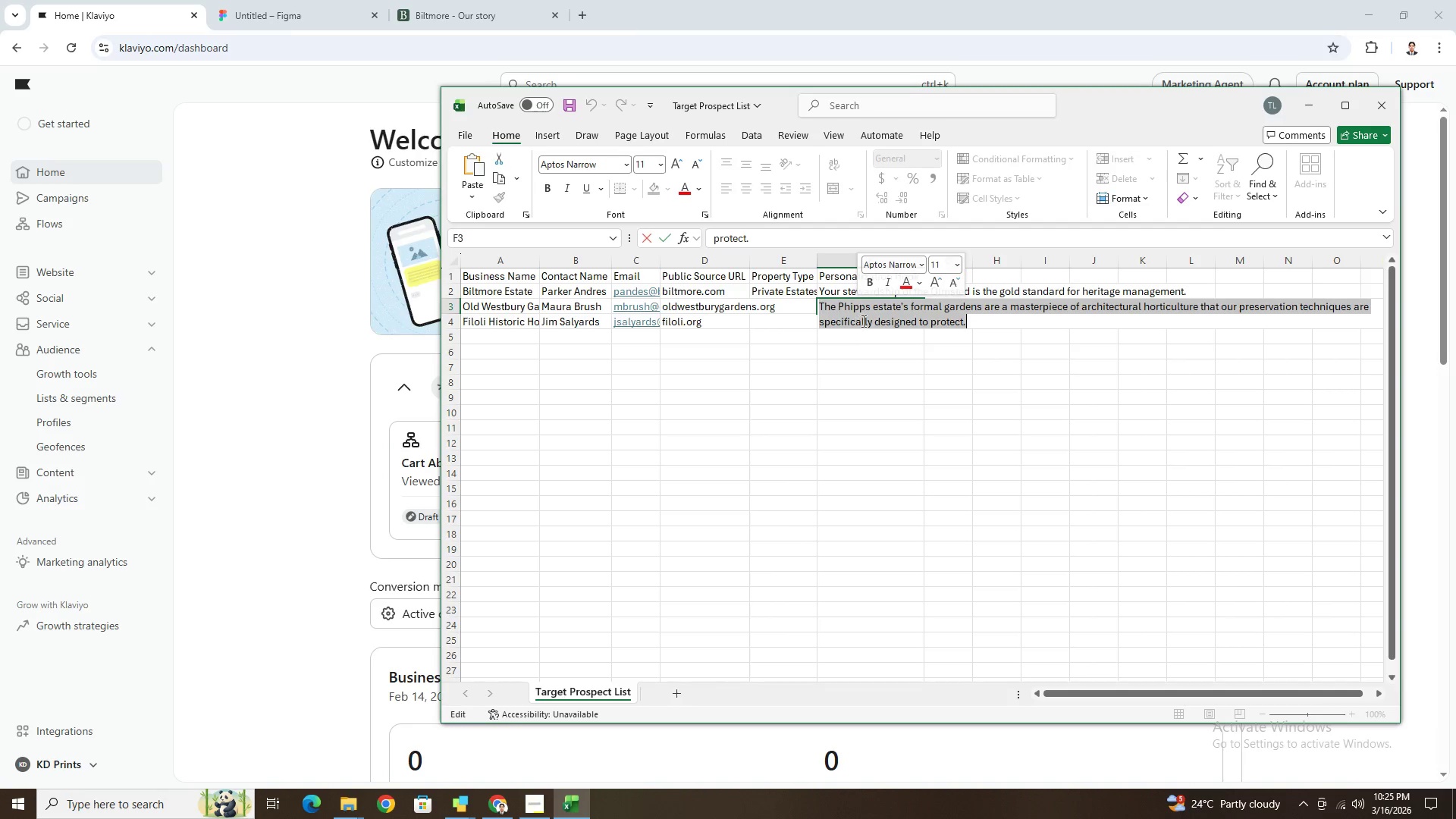 
left_click([865, 350])
 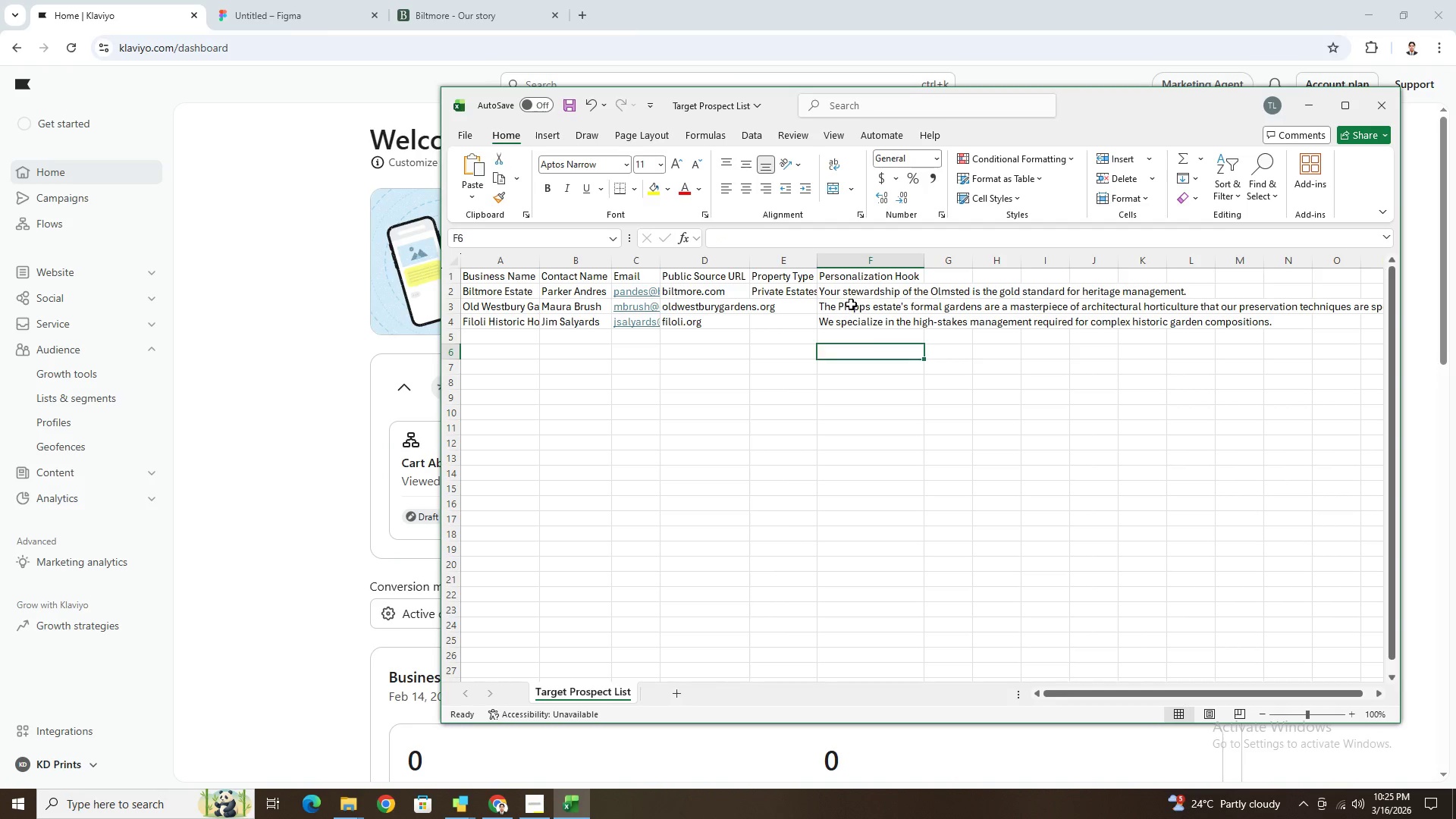 
double_click([851, 304])
 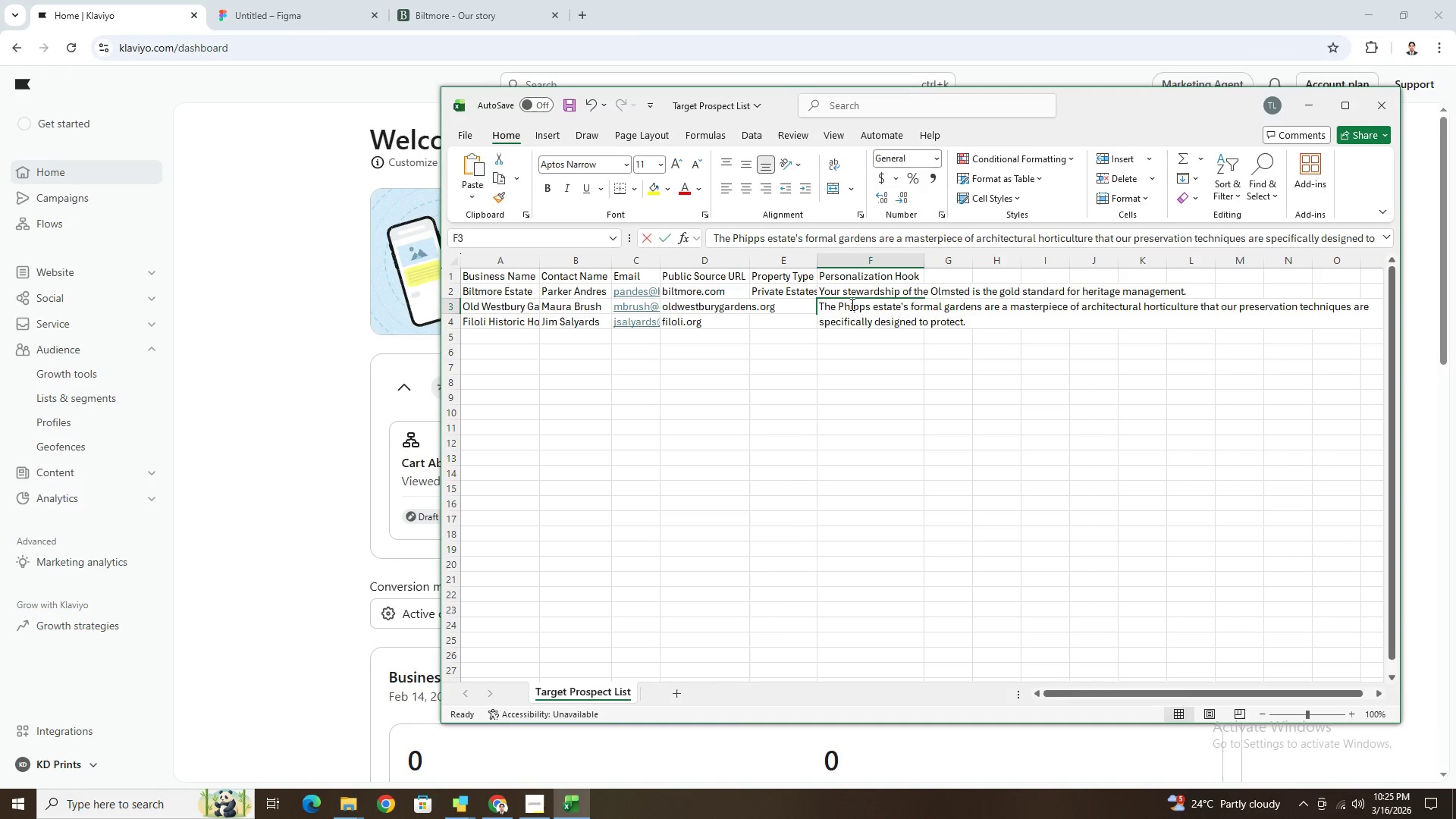 
triple_click([851, 304])
 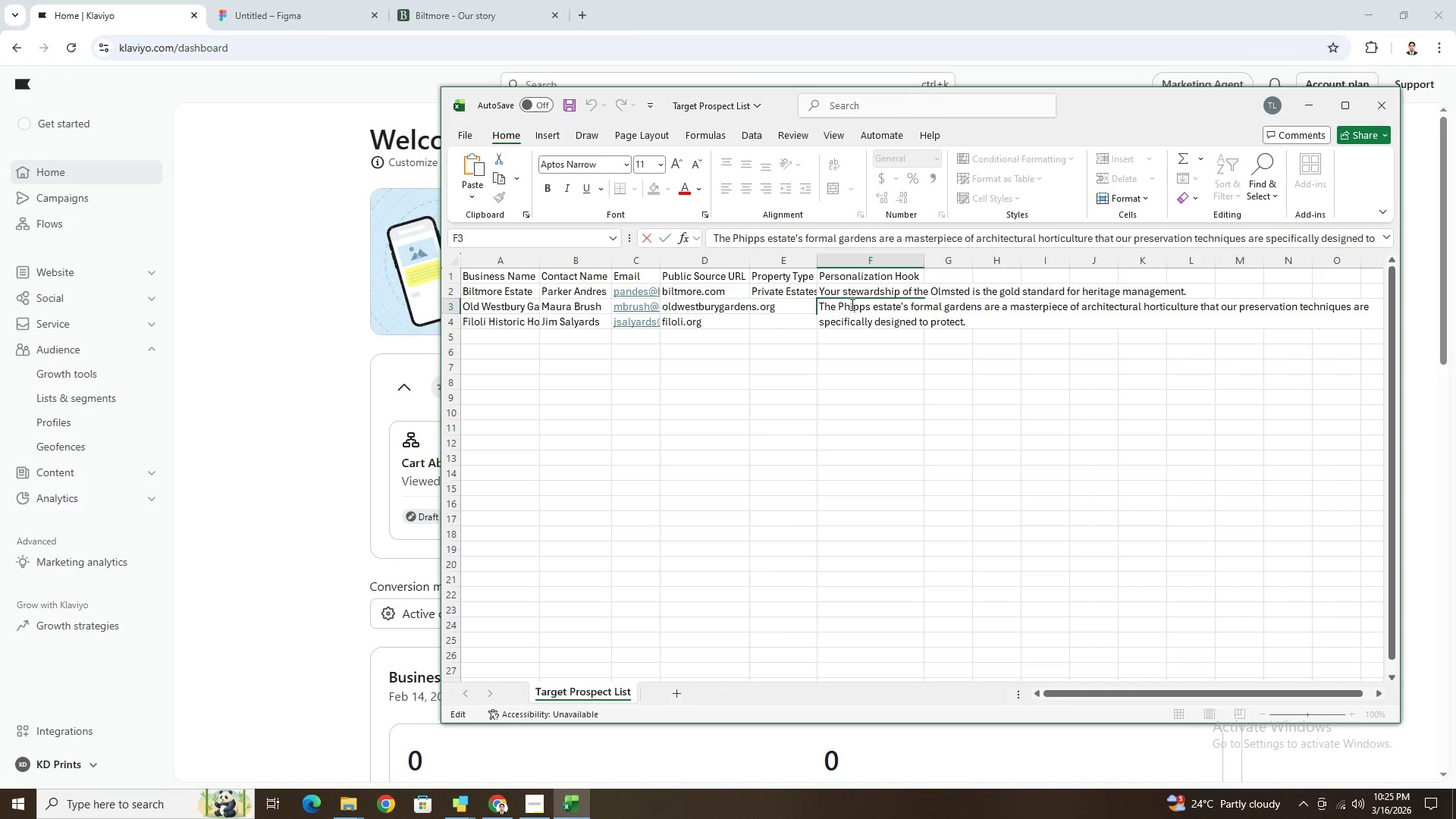 
key(Control+A)
 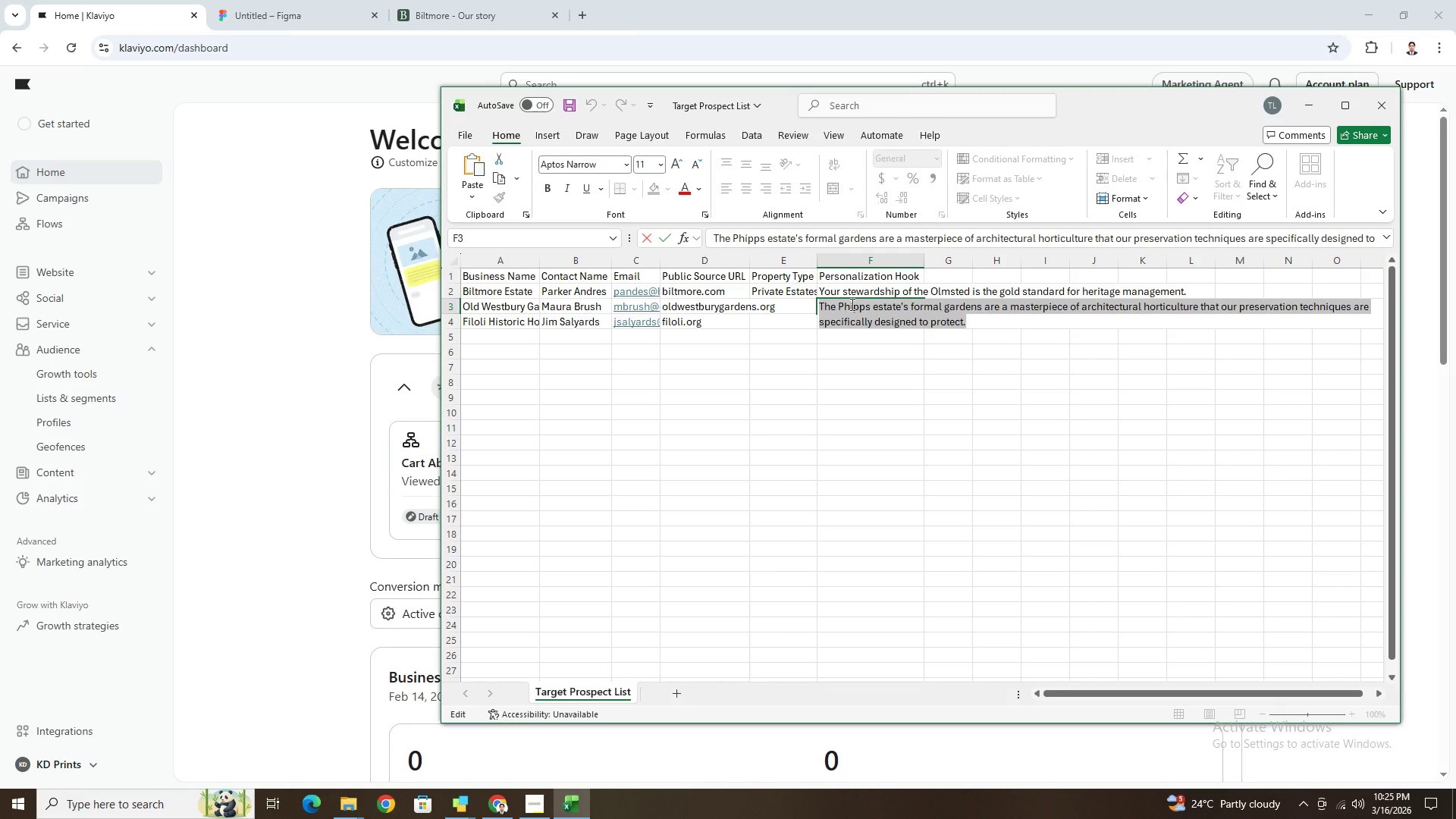 
type(Your formal gardens are a masterpiece of architectural horticulture that we are built to pt)
key(Backspace)
type(rotect.)
 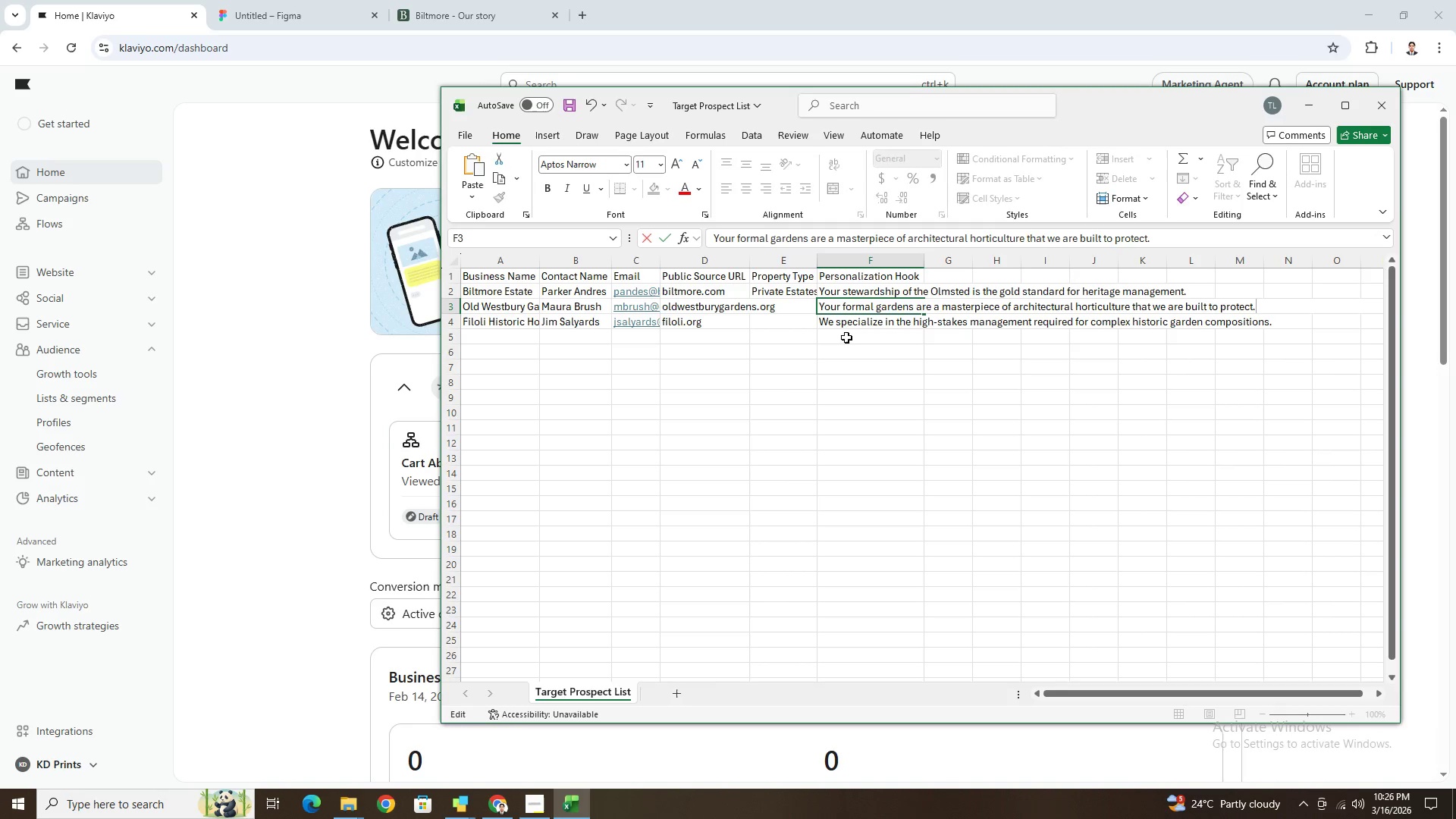 
left_click([726, 335])
 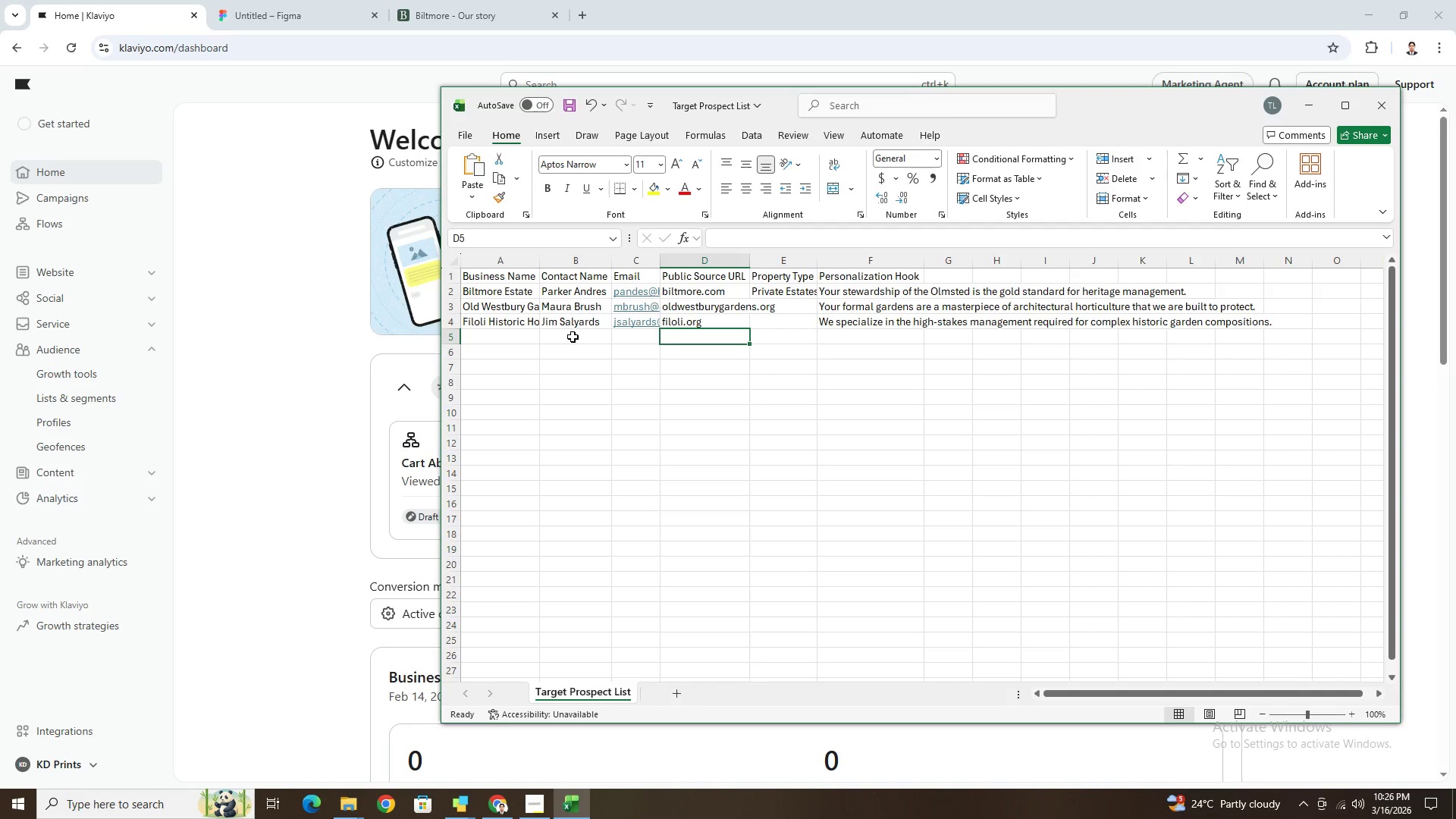 
left_click([548, 336])
 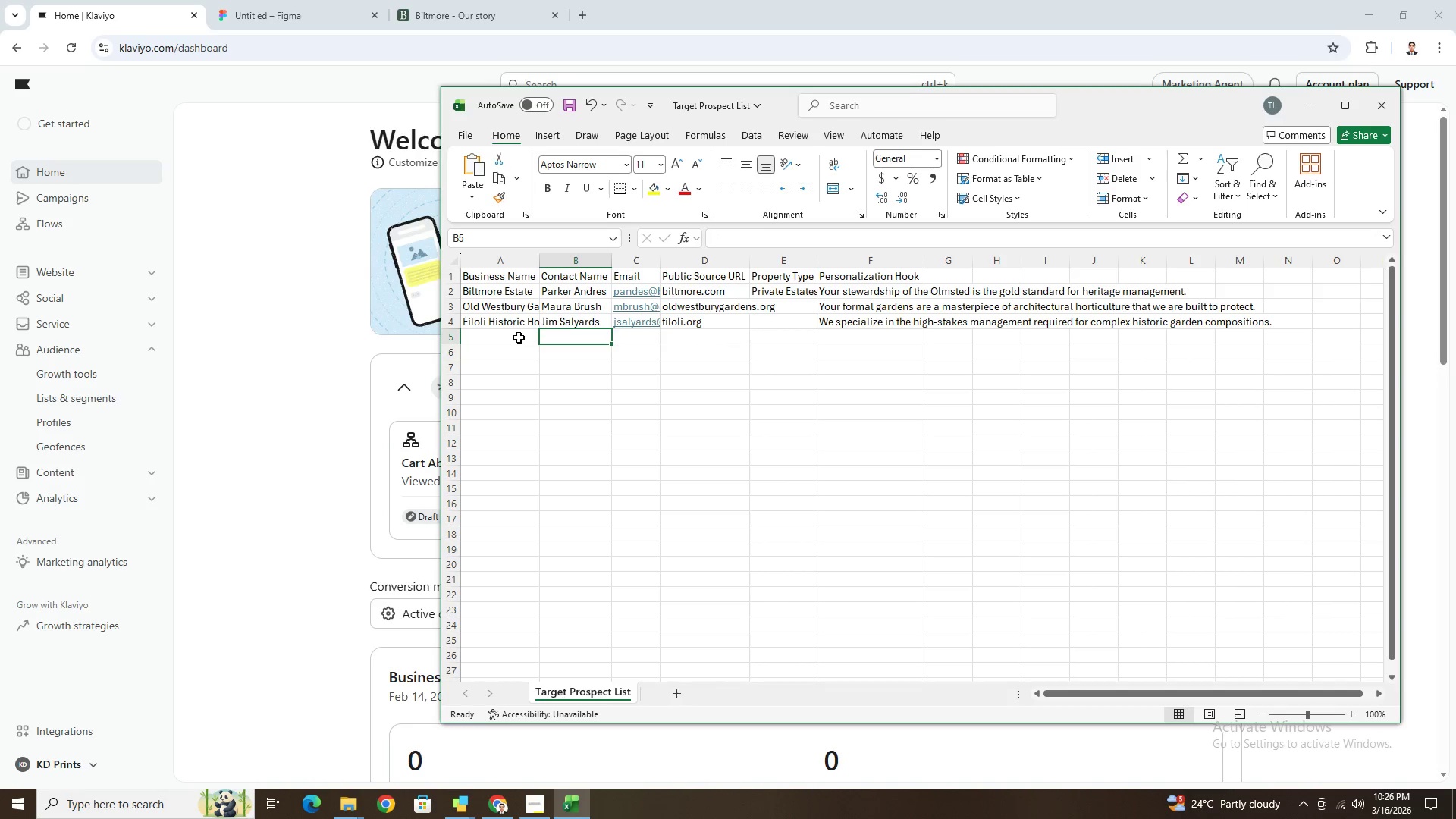 
left_click([516, 337])
 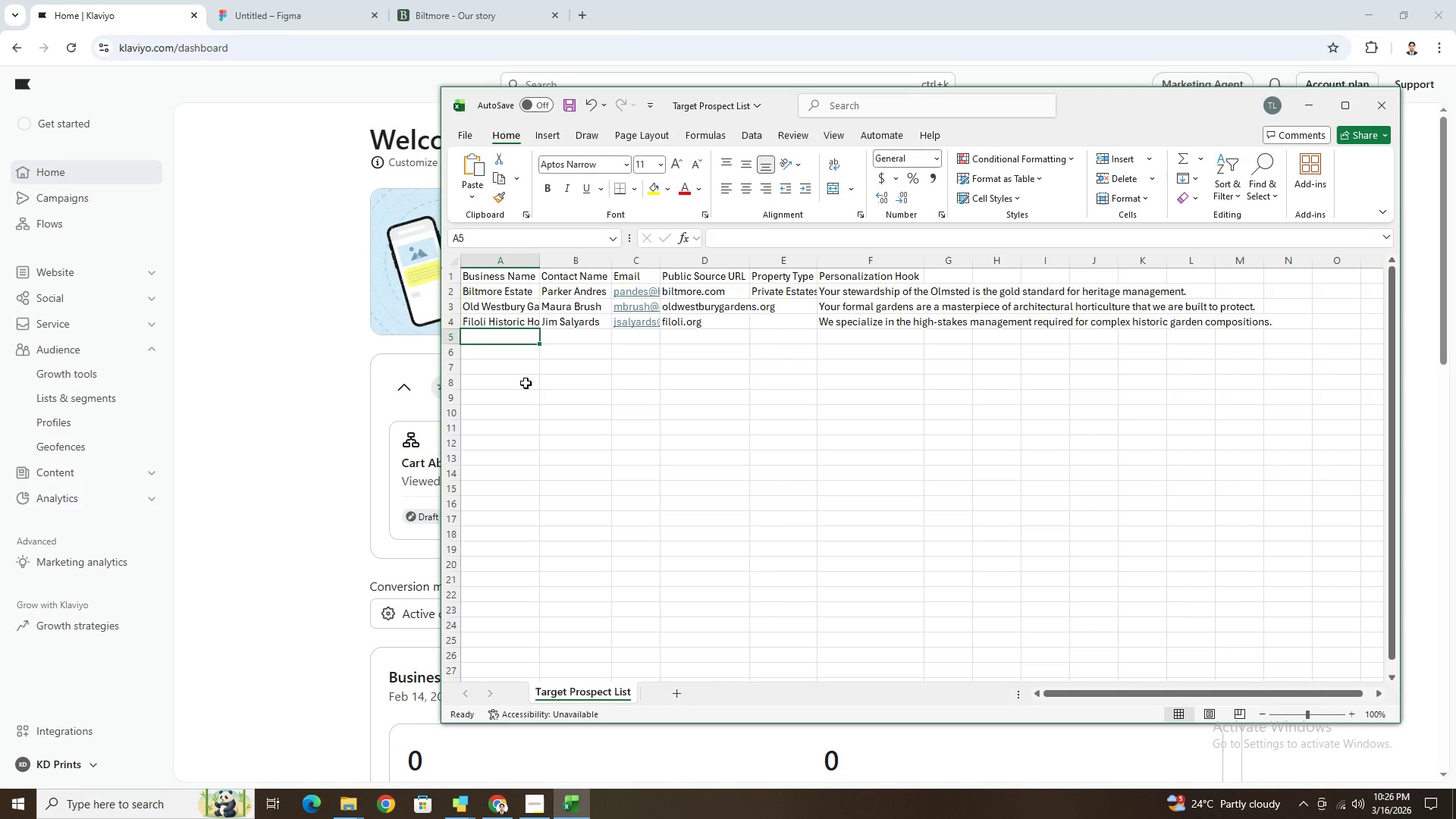 
wait(27.98)
 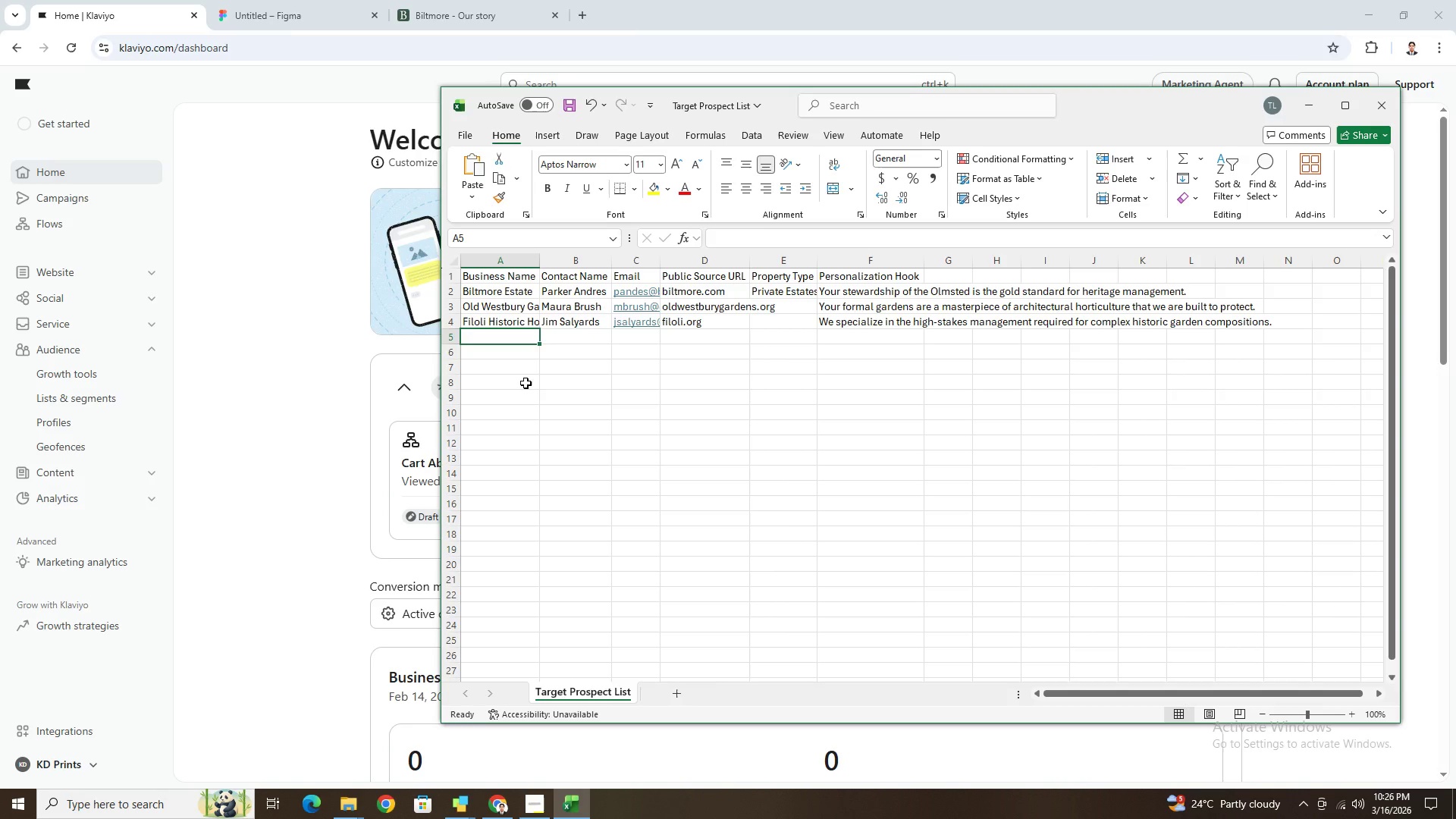 
left_click([535, 358])
 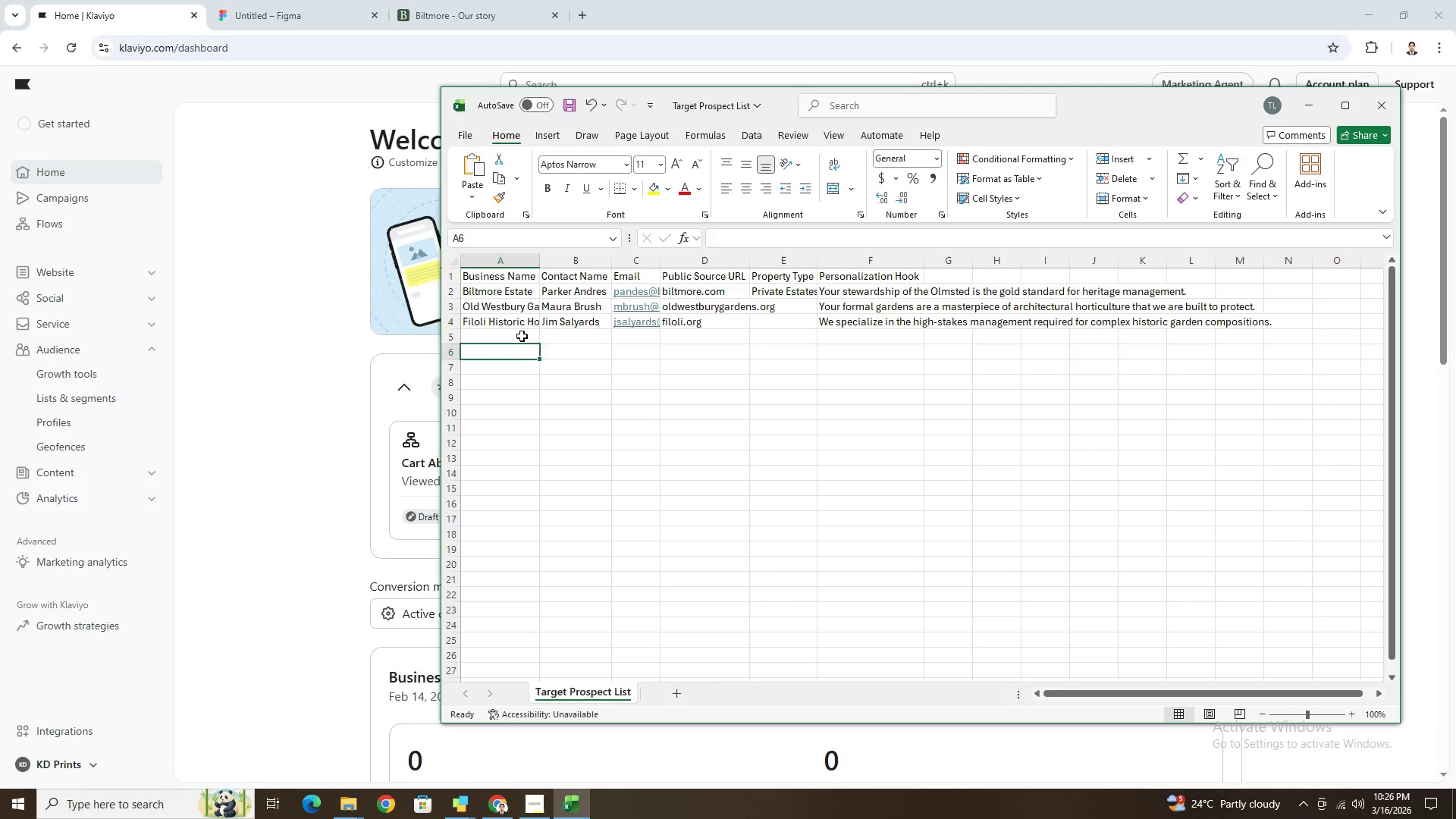 
left_click([522, 336])
 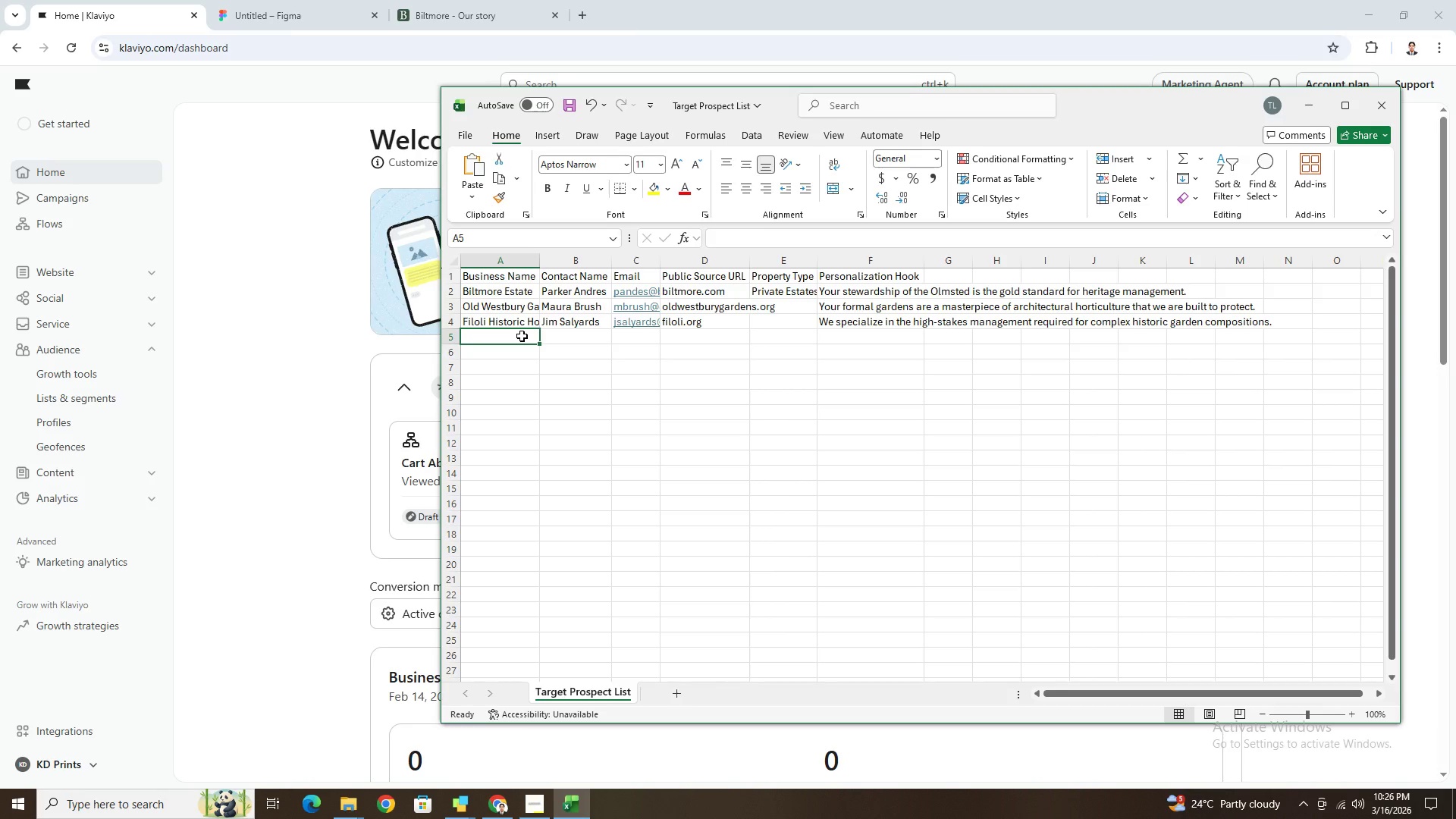 
type(Auberge Resorts)
key(Tab)
 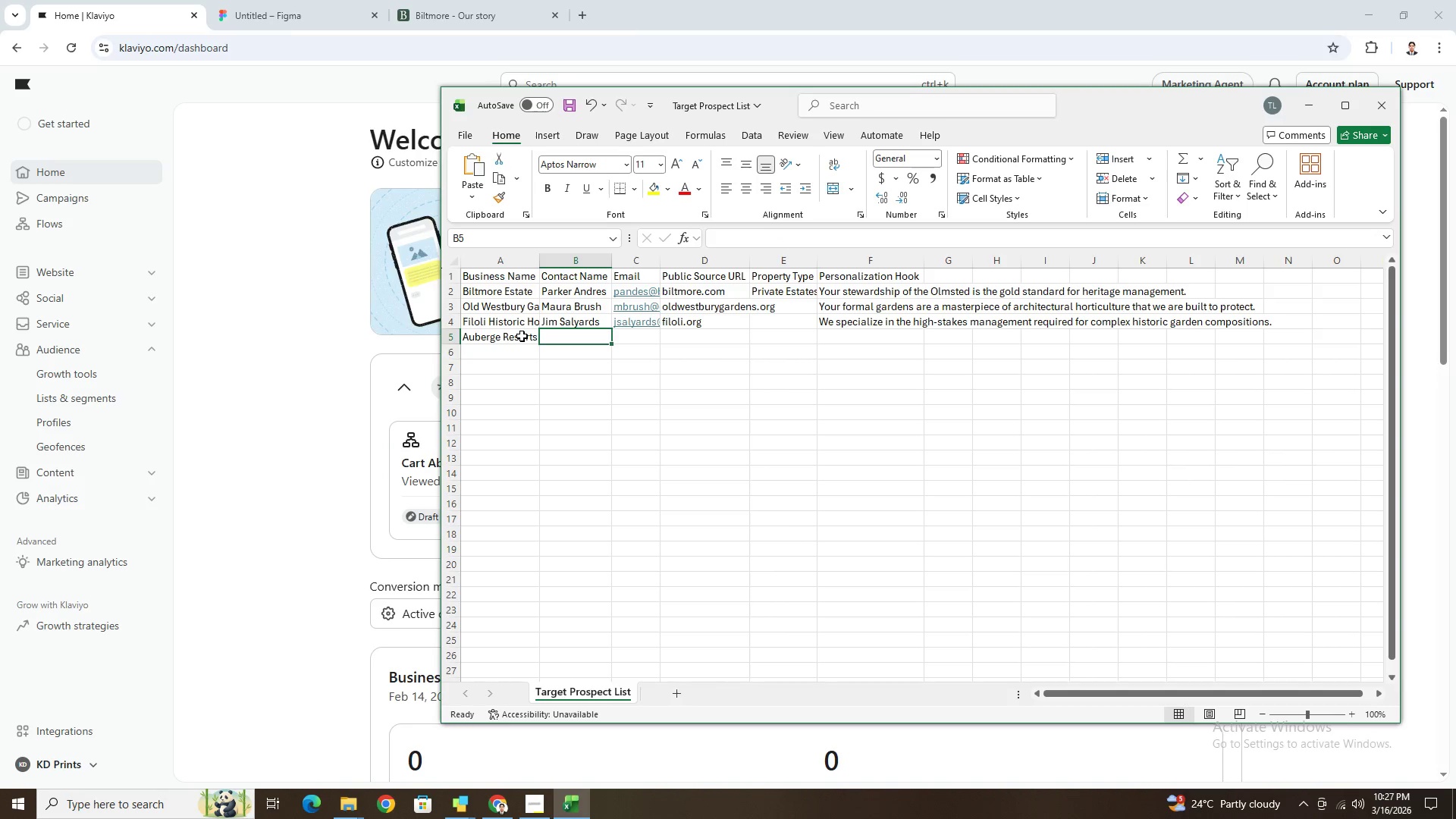 
wait(5.22)
 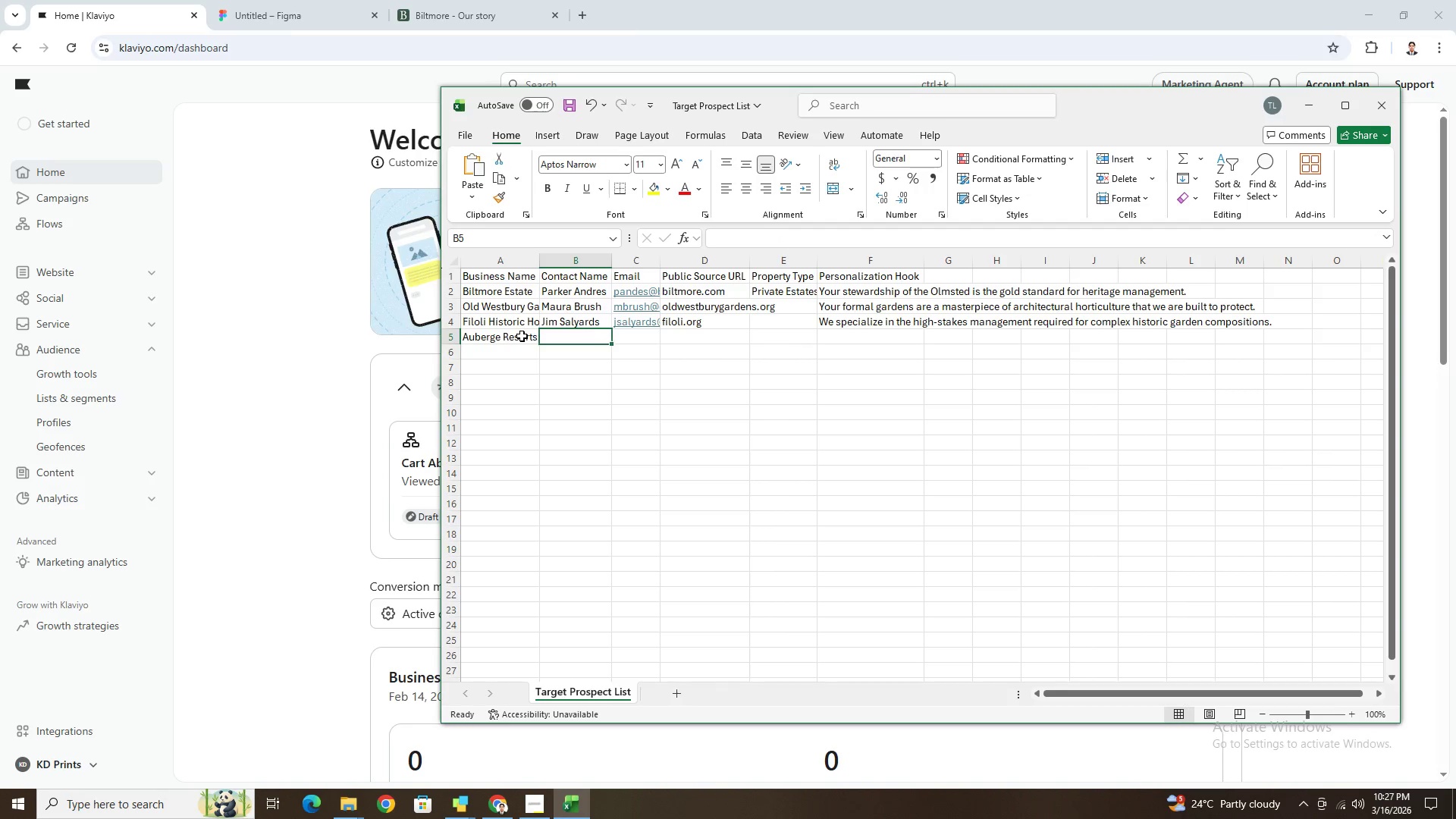 
type(Craig Reud)
key(Backspace)
key(Backspace)
type(id)
key(Tab)
type(craig.reid@aubera)
 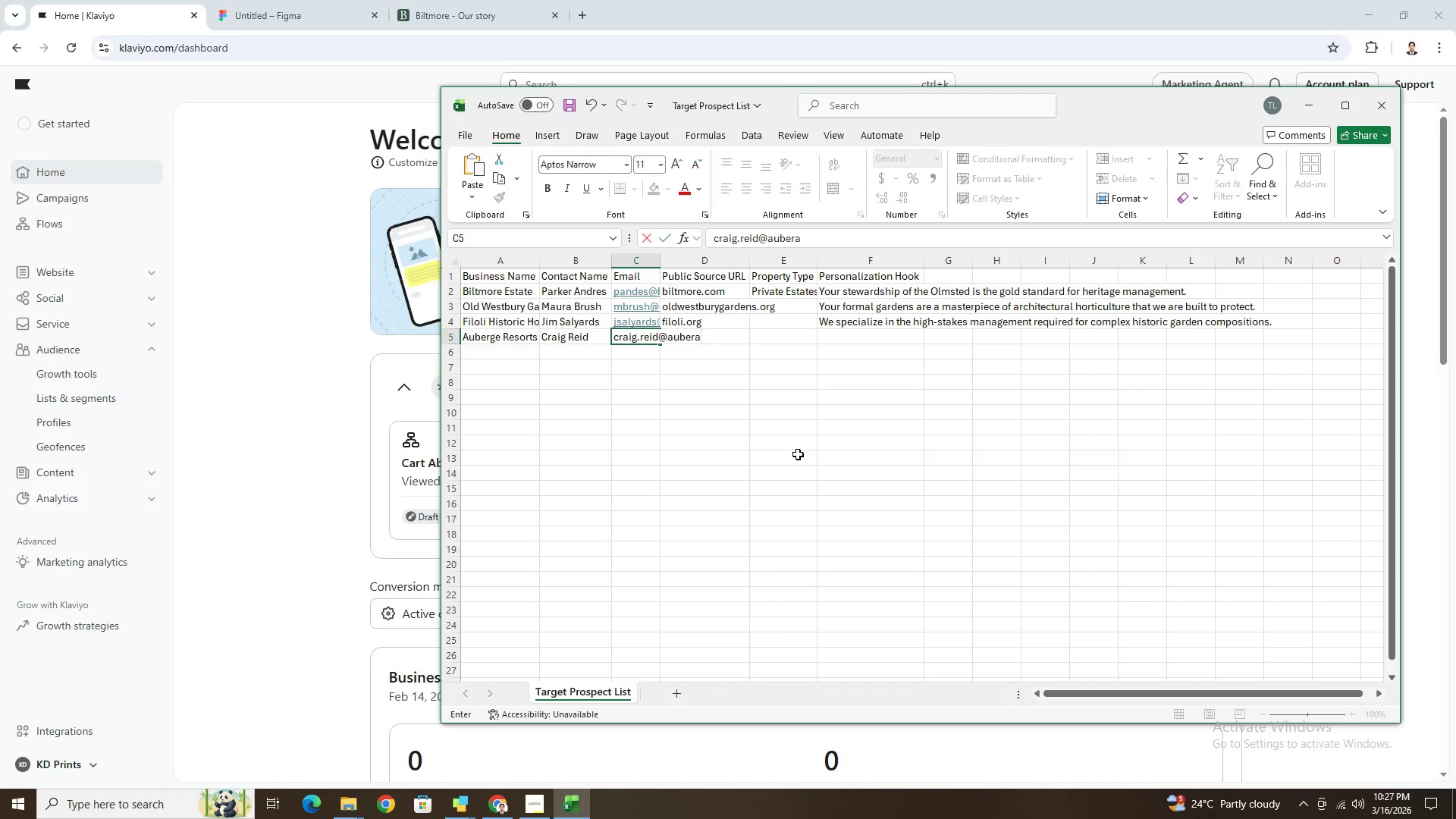 
wait(7.09)
 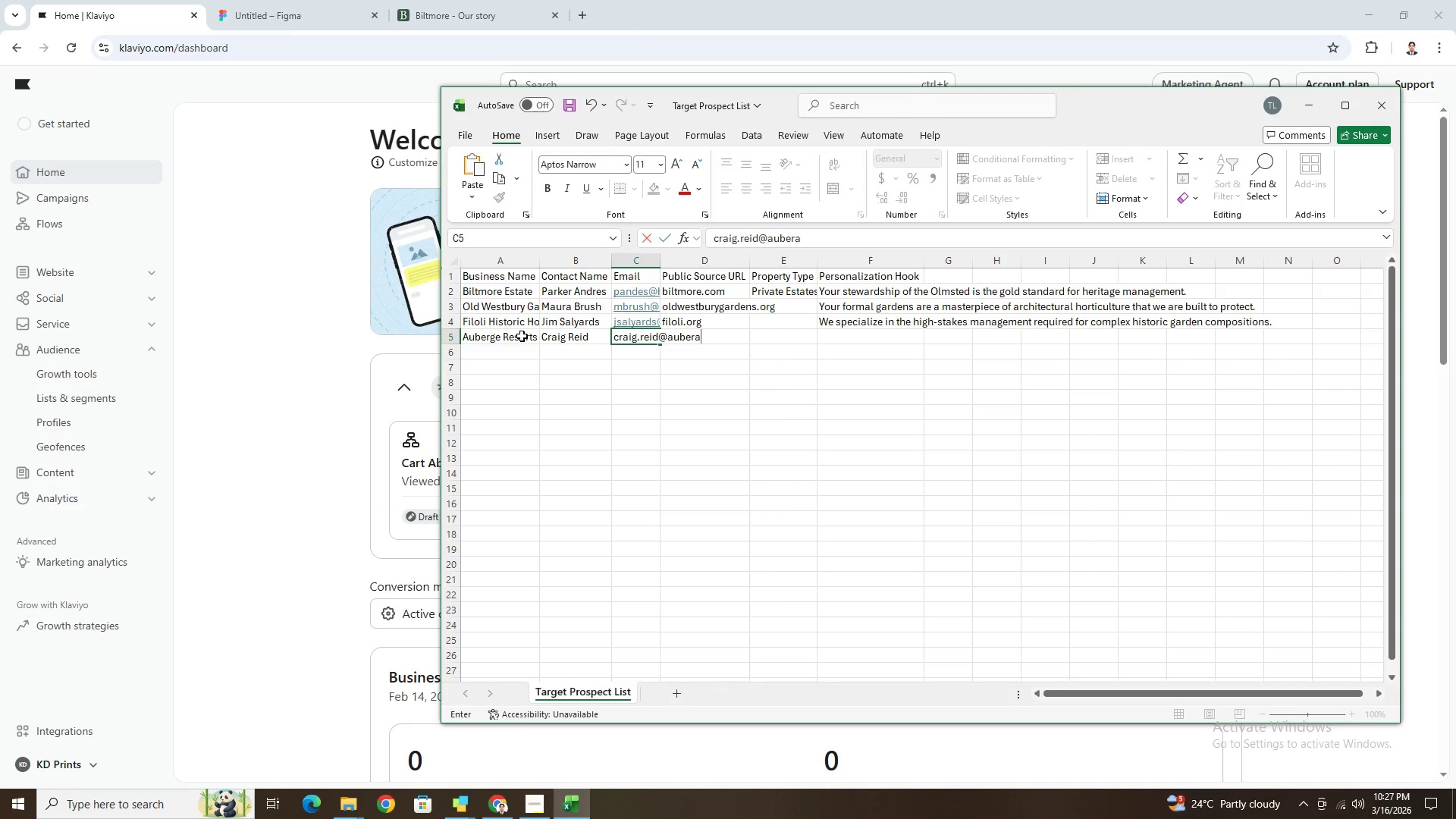 
key(Backspace)
type(geresorts.com)
key(Tab)
 